 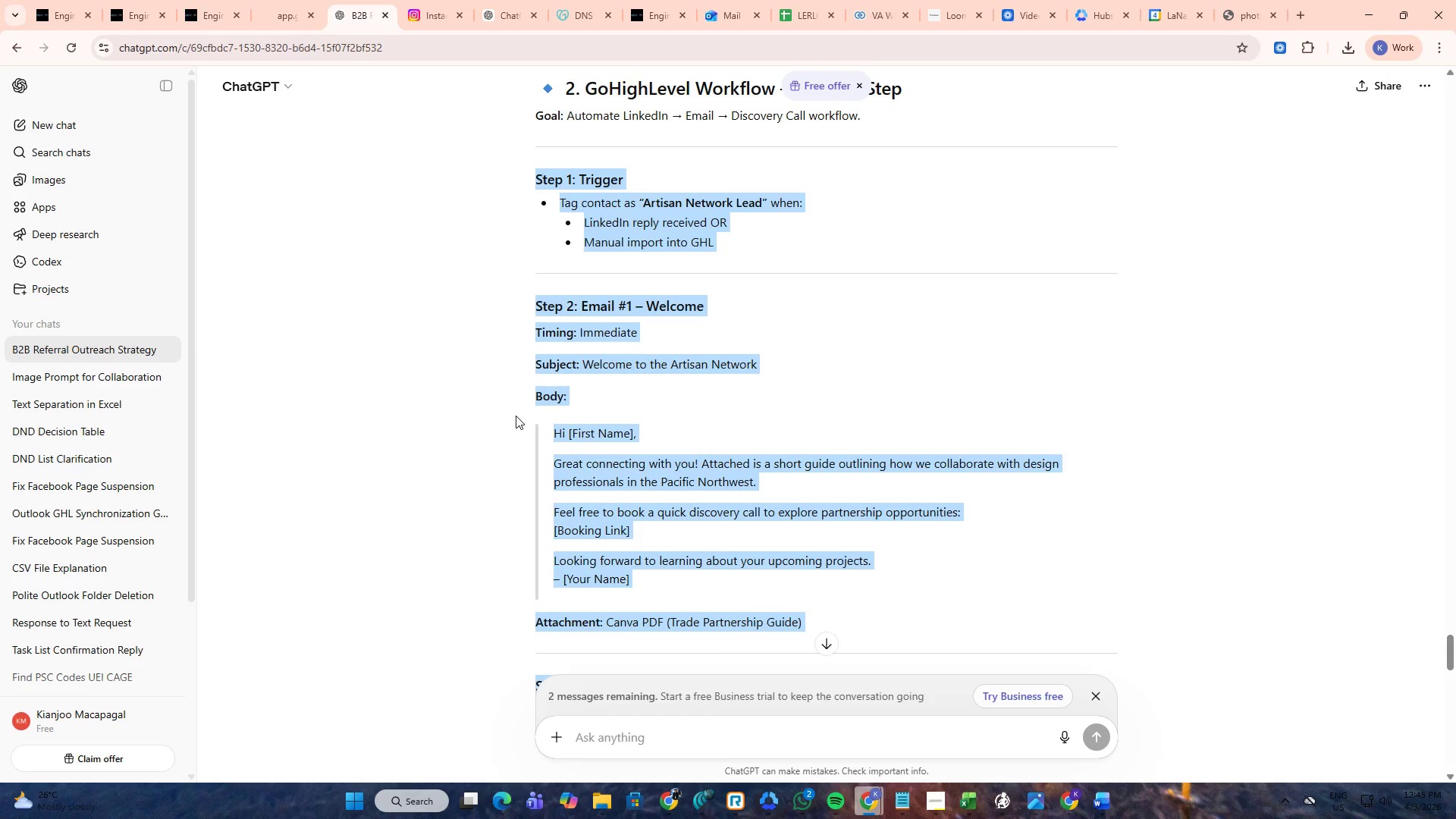 
left_click([473, 384])
 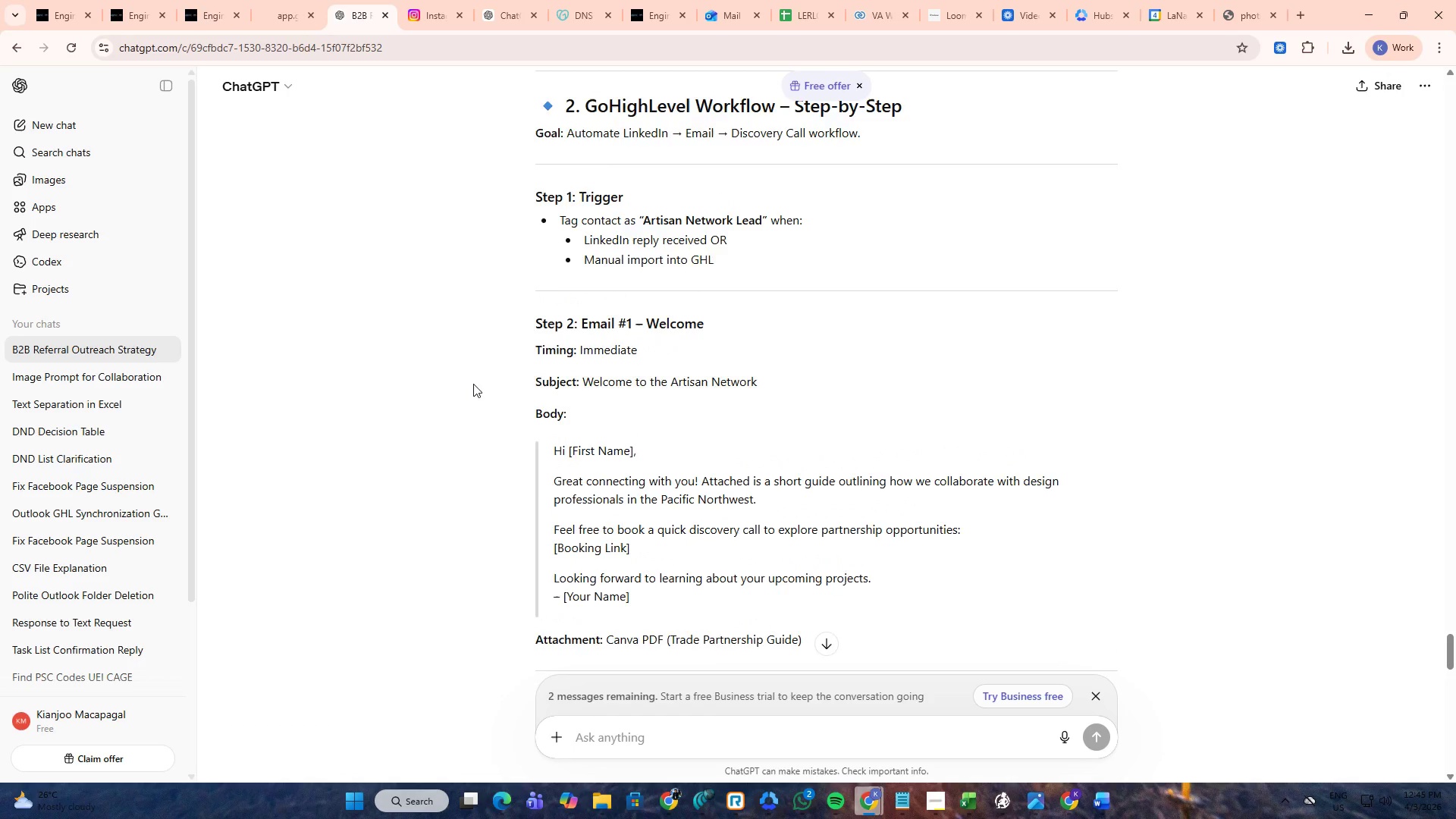 
scroll: coordinate [473, 384], scroll_direction: up, amount: 2.0
 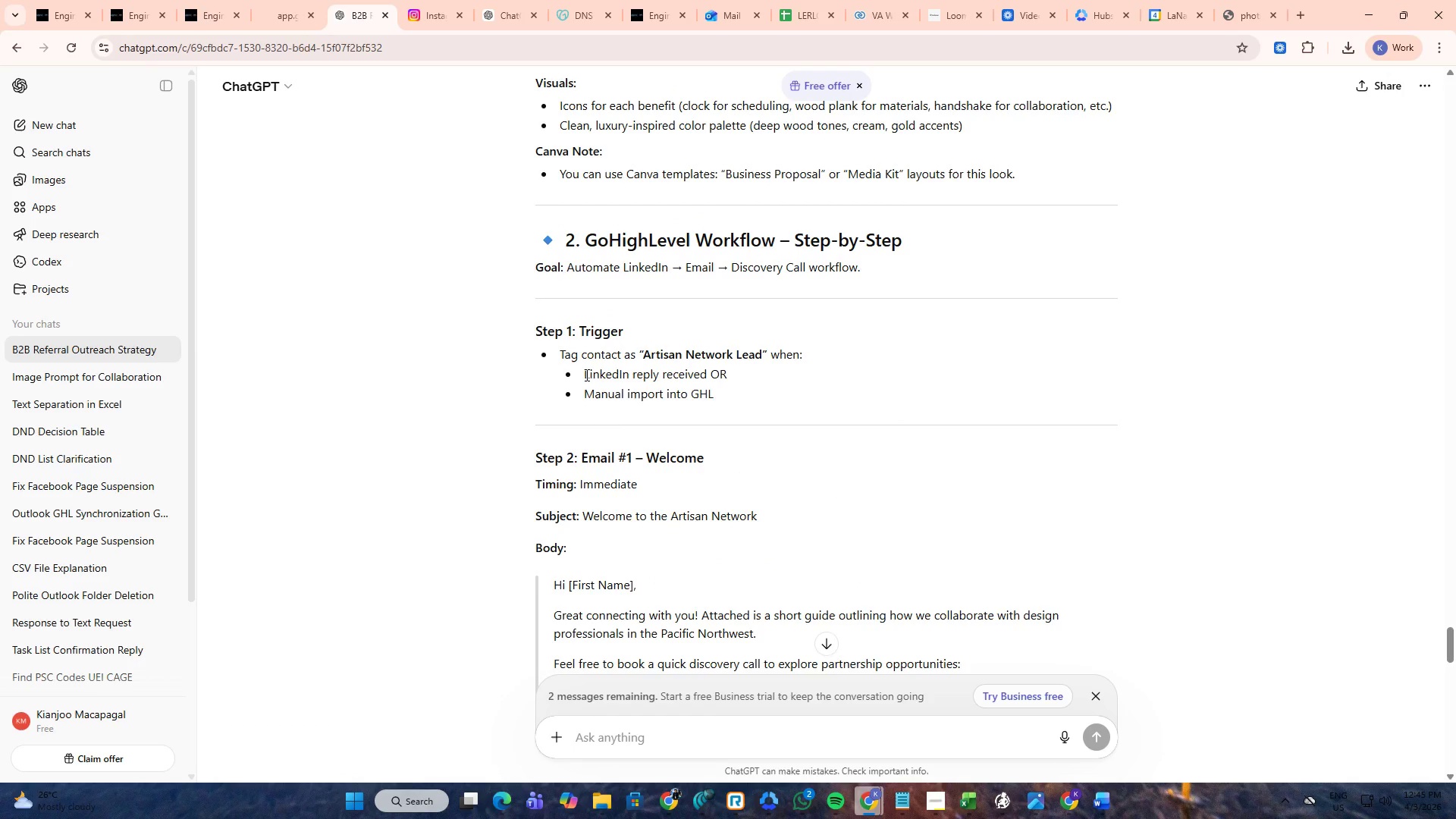 
left_click_drag(start_coordinate=[585, 375], to_coordinate=[704, 371])
 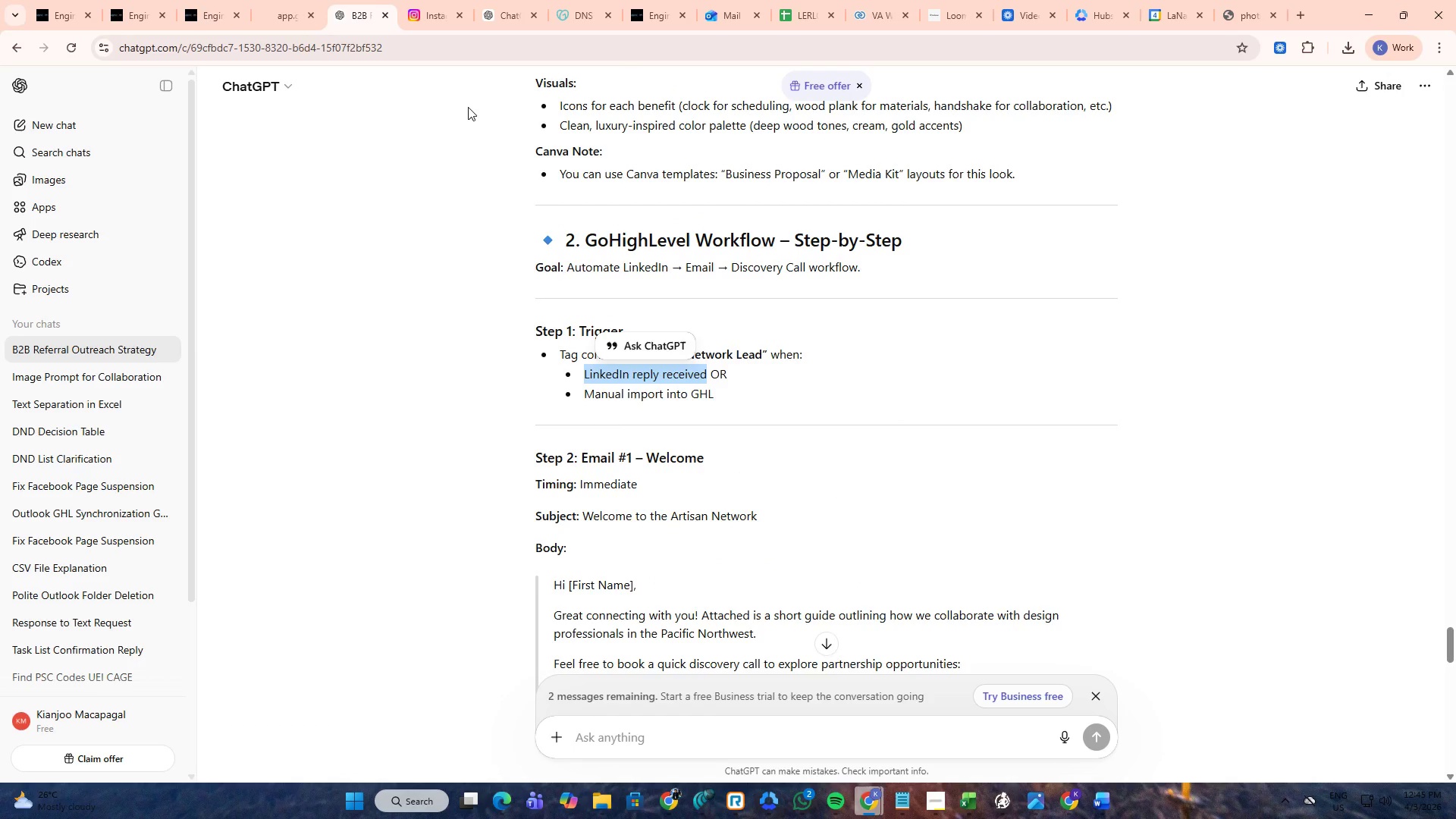 
key(Control+ControlLeft)
 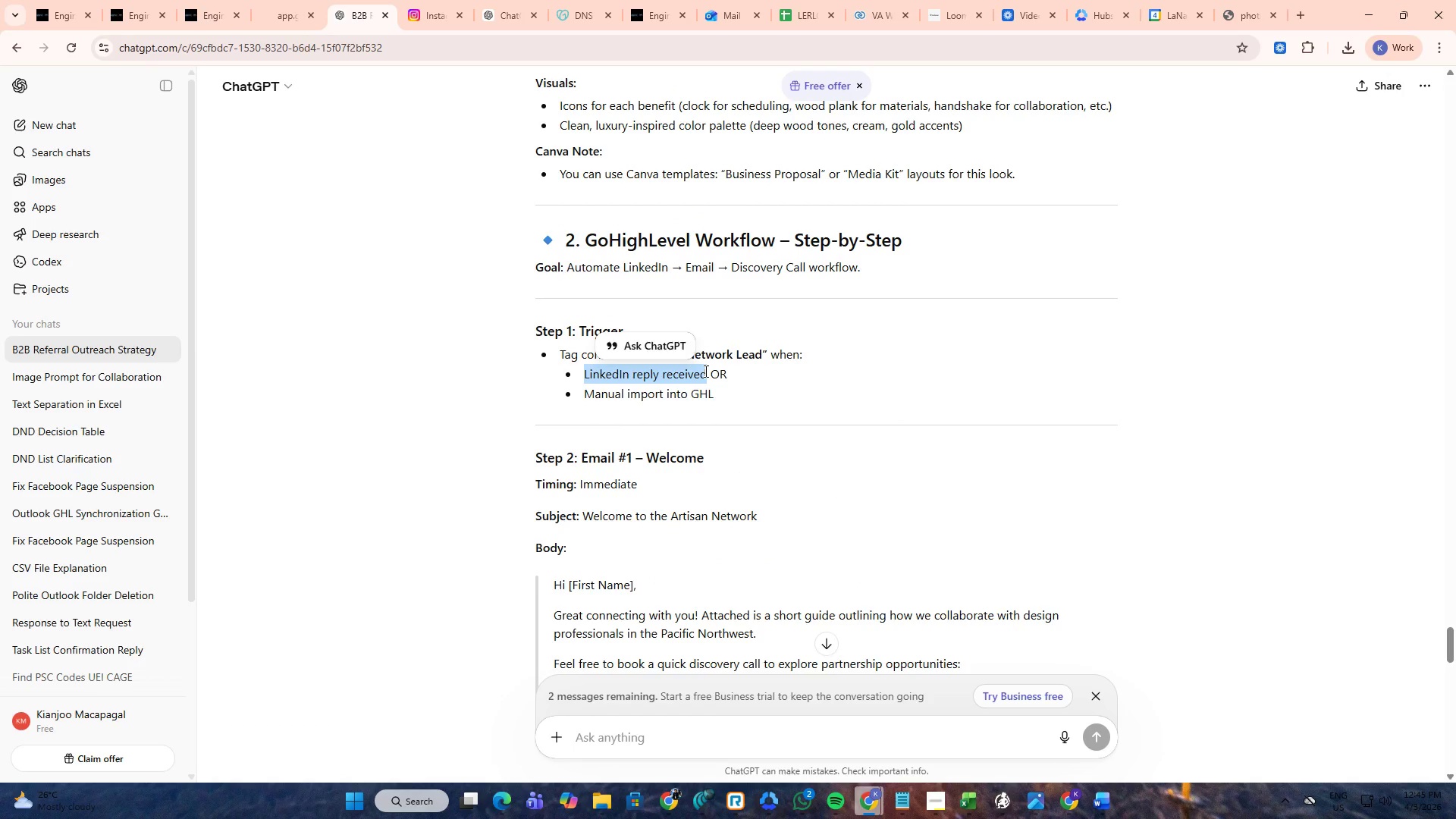 
key(Control+C)
 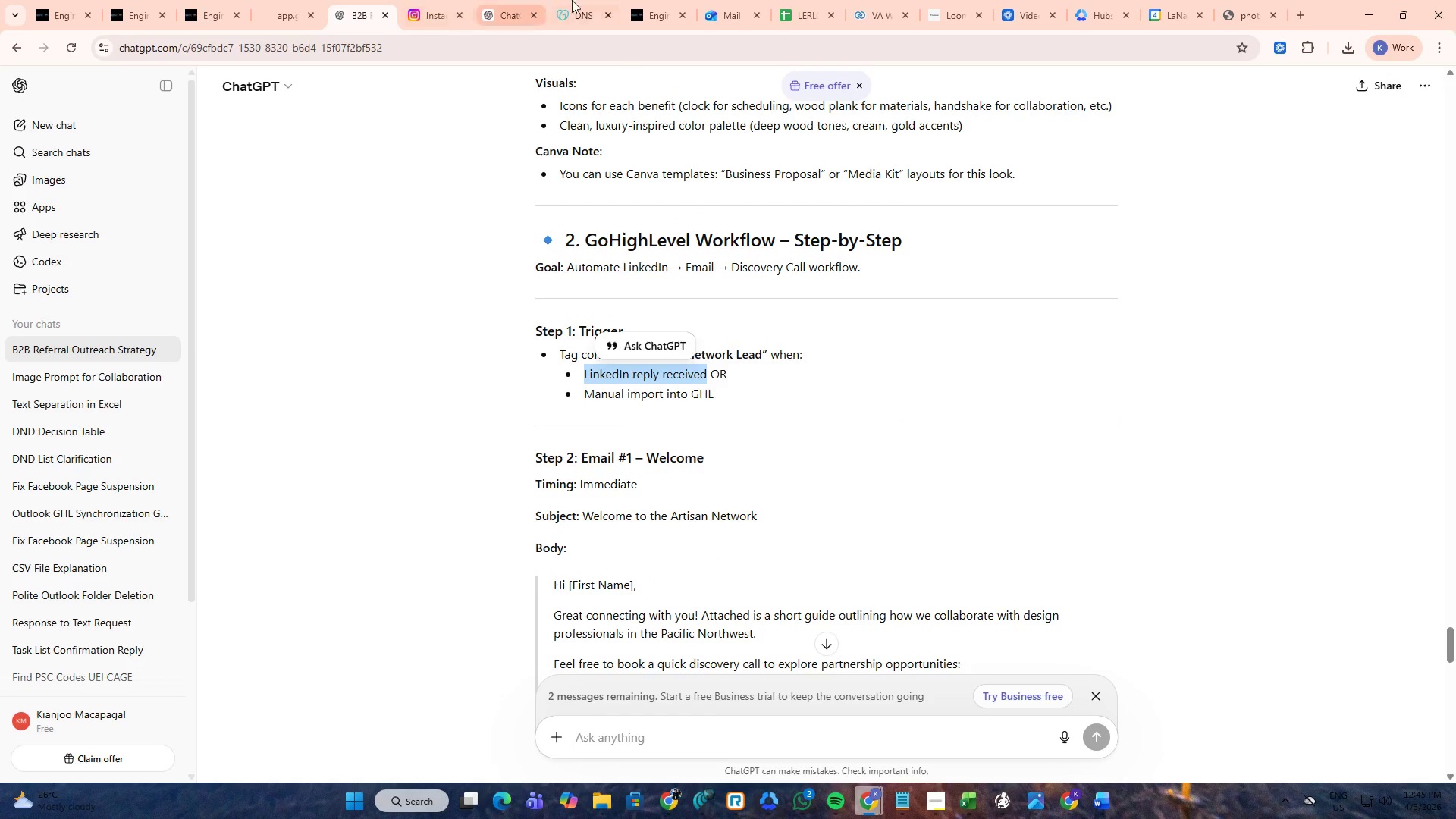 
left_click([646, 0])
 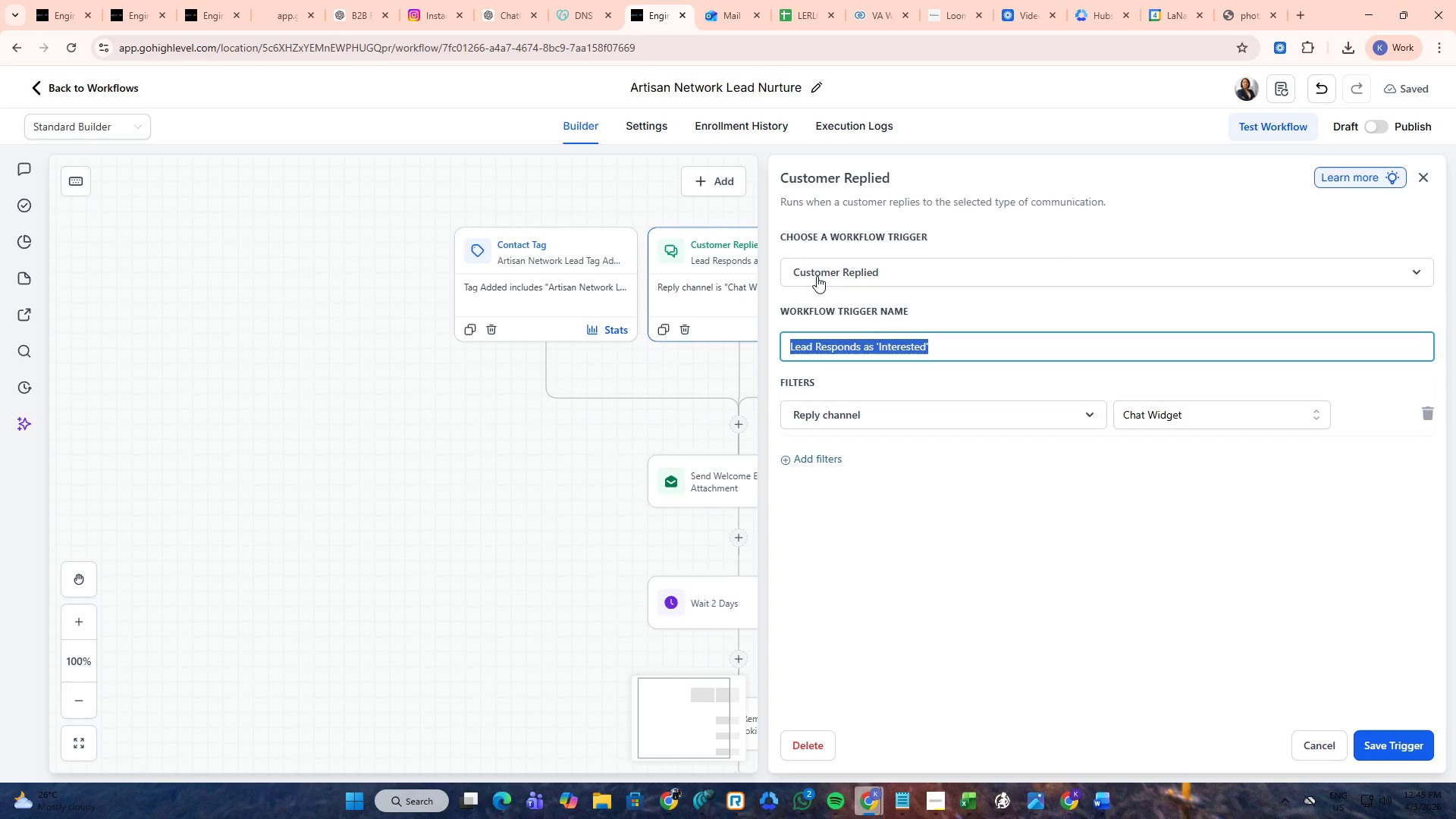 
key(Control+V)
 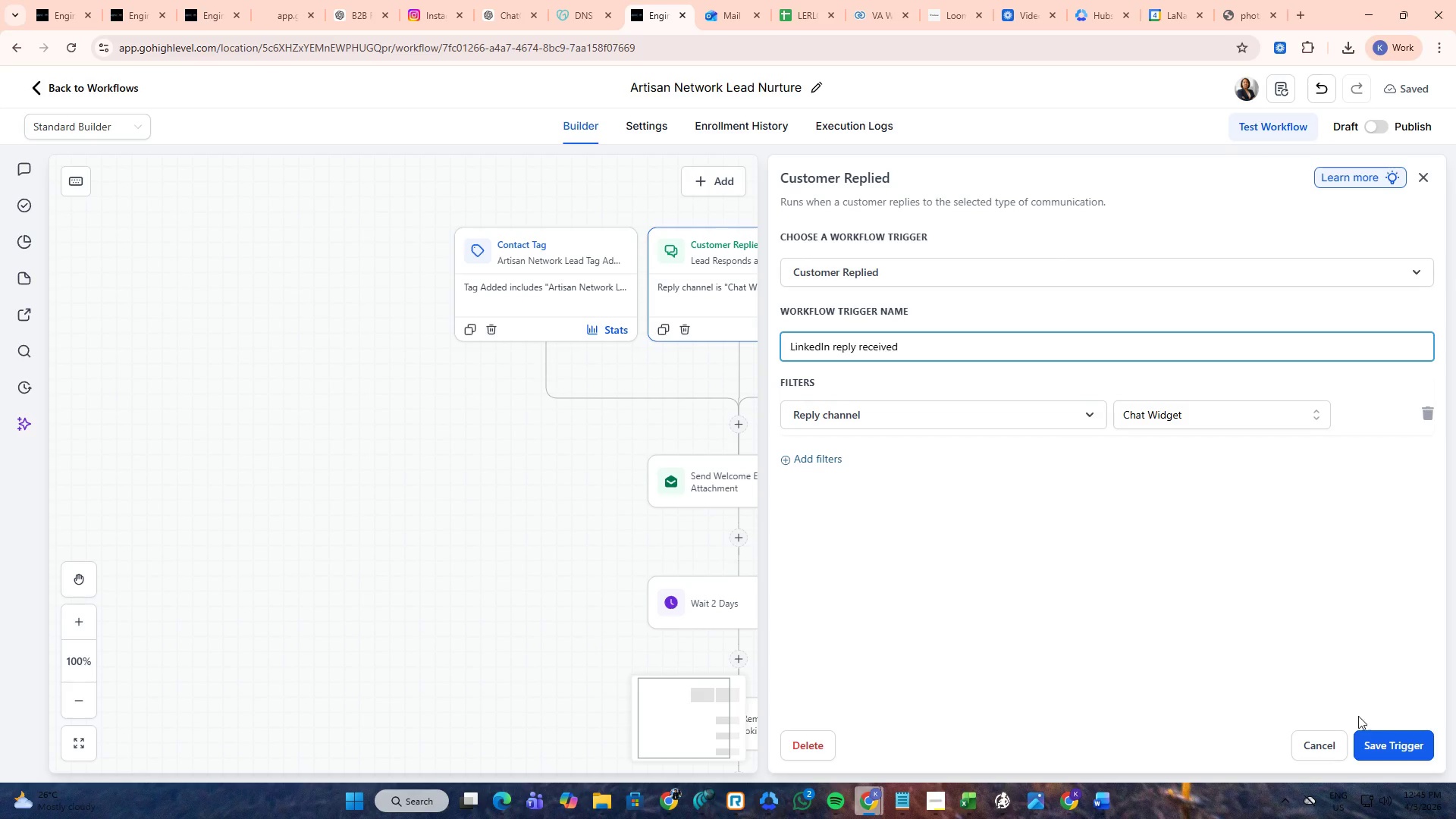 
left_click([1398, 736])
 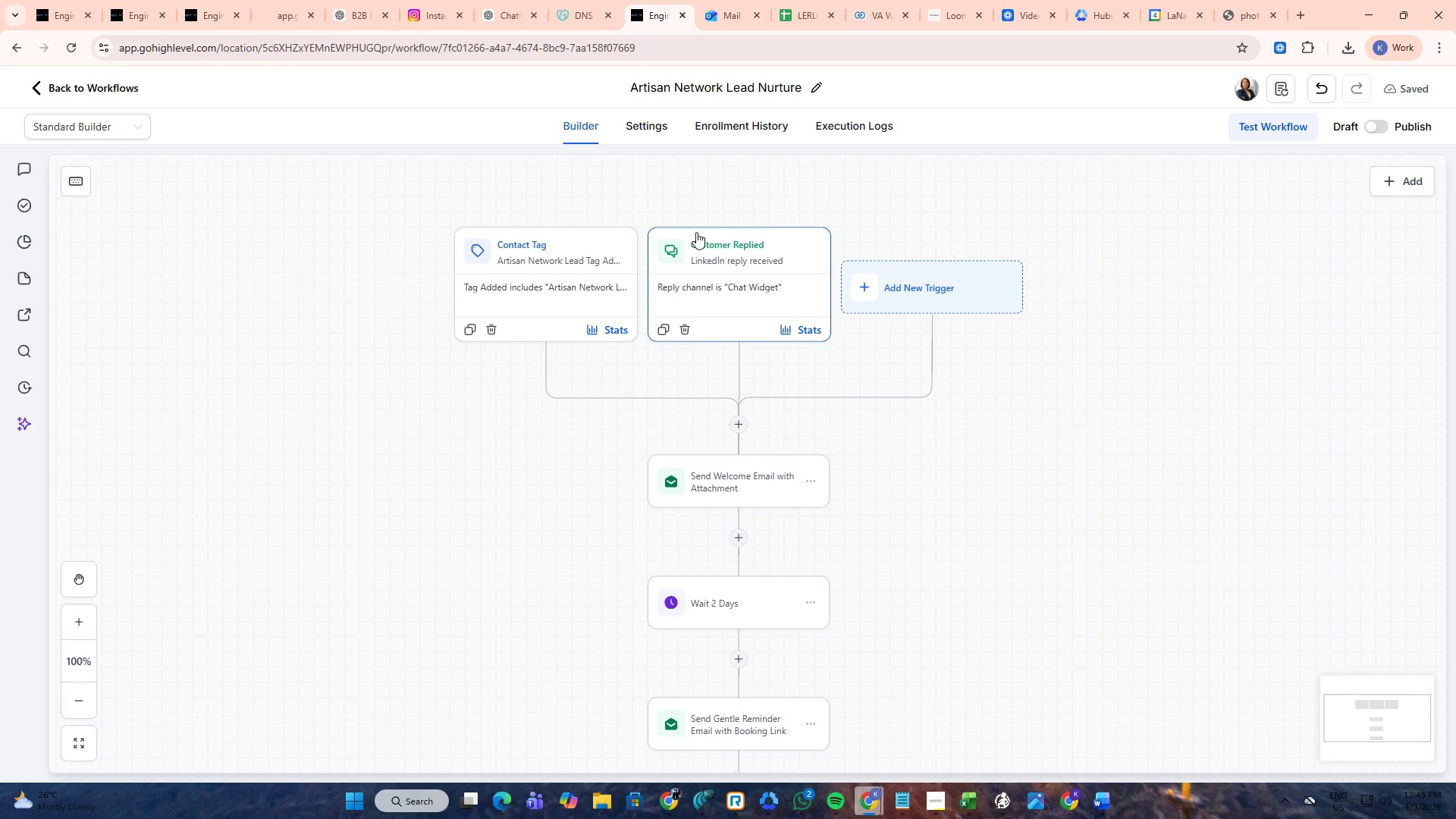 
left_click([728, 243])
 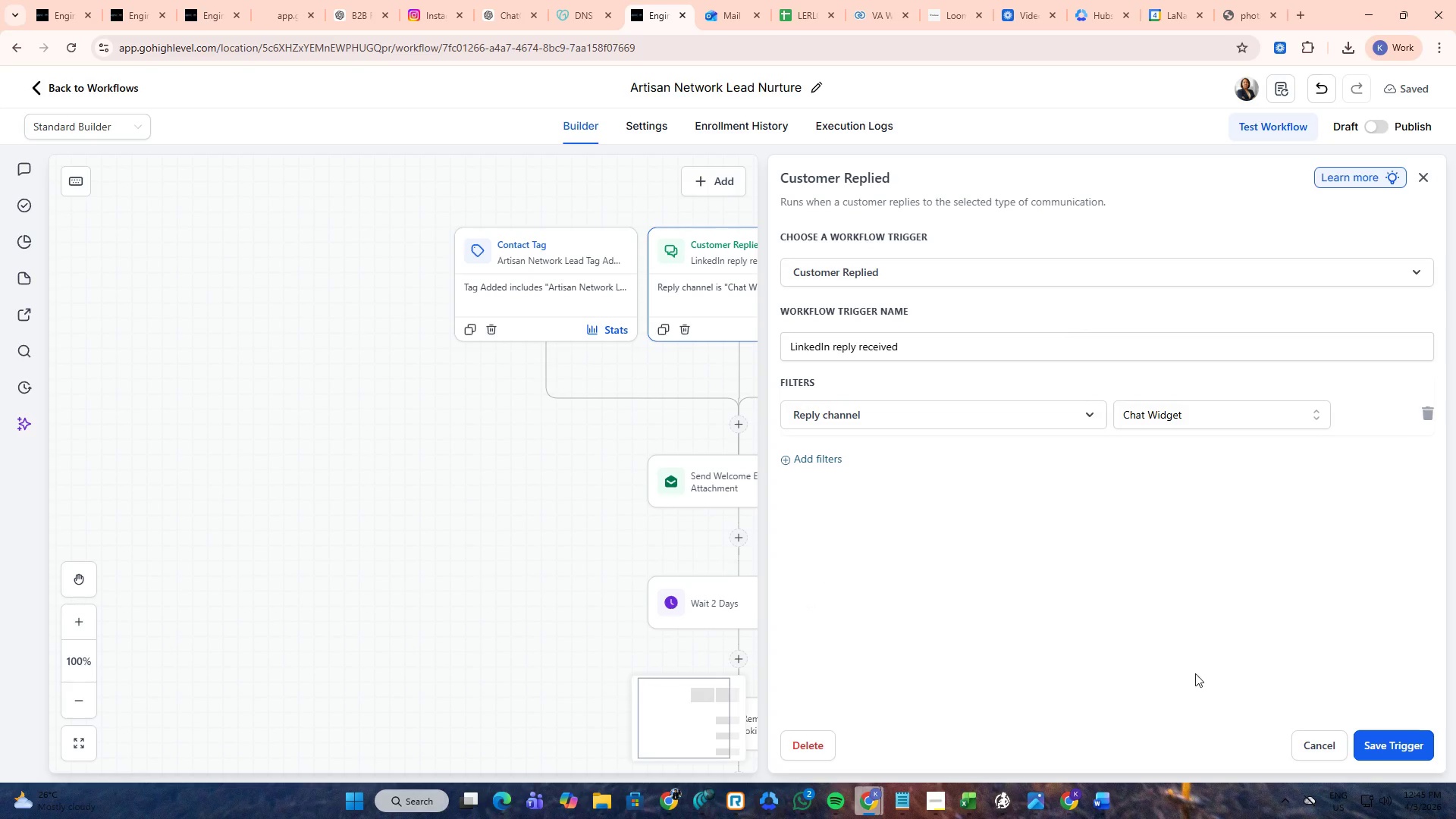 
left_click([1316, 733])
 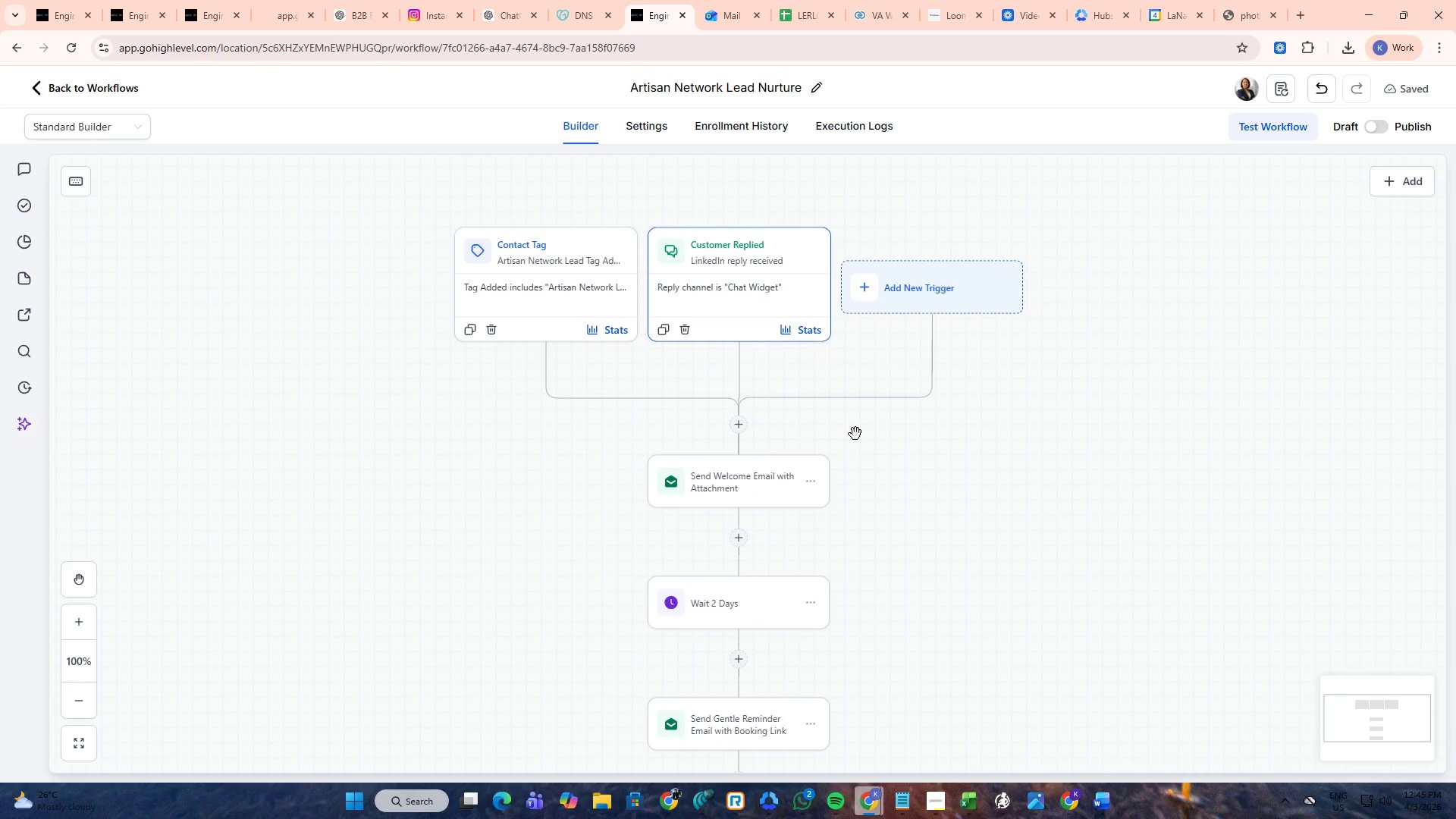 
left_click([928, 411])
 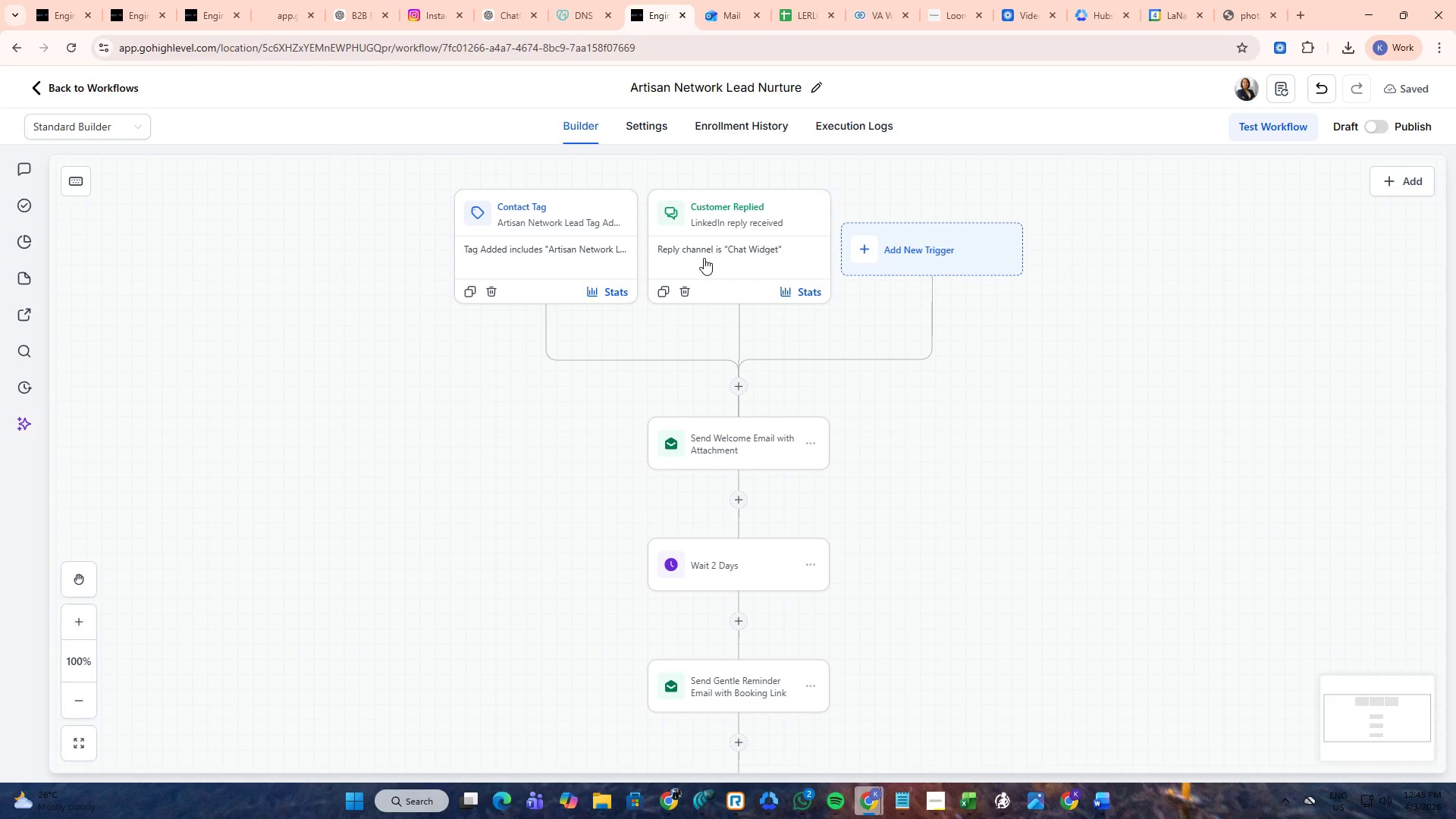 
scroll: coordinate [855, 430], scroll_direction: down, amount: 1.0
 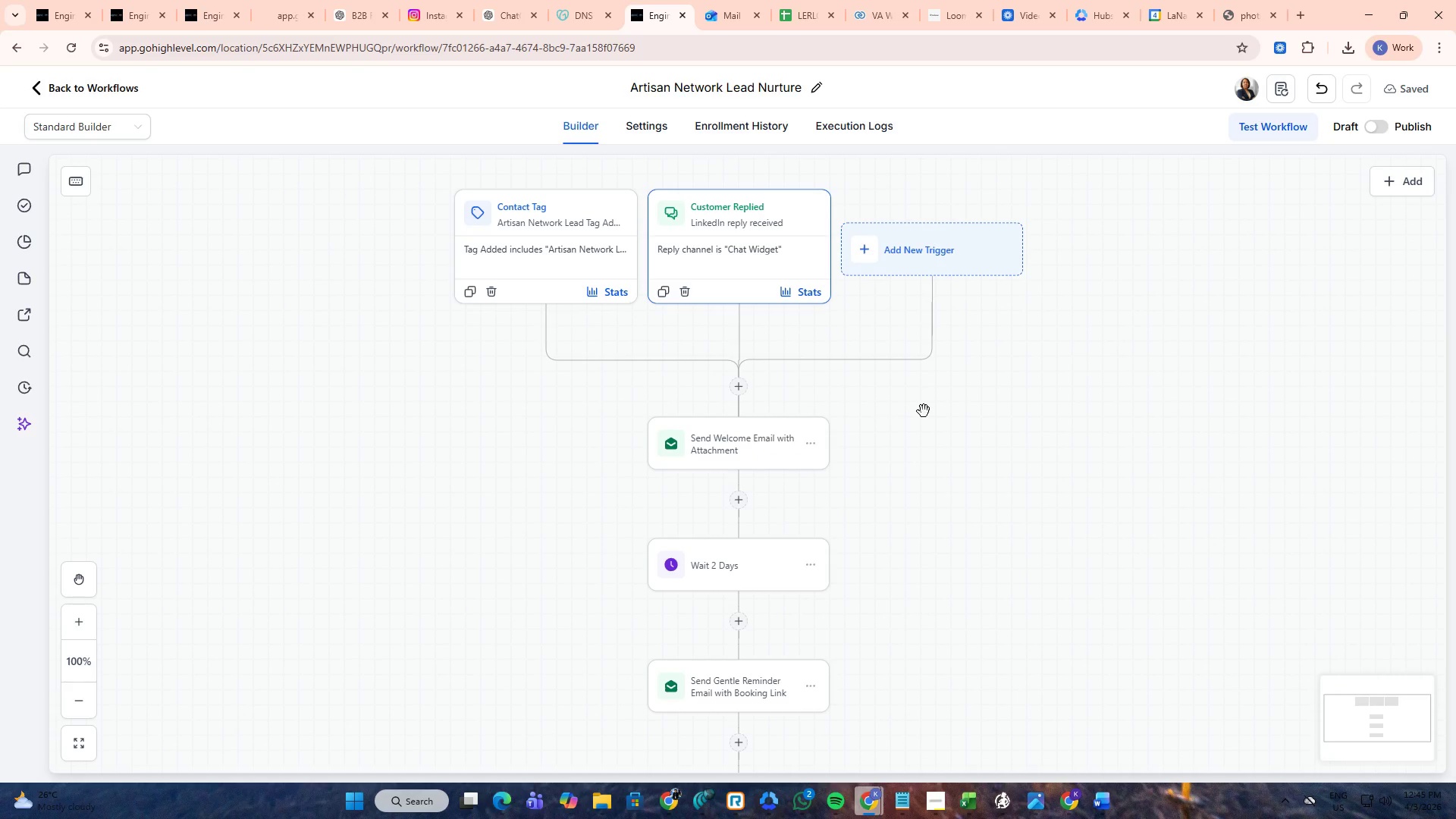 
wait(13.51)
 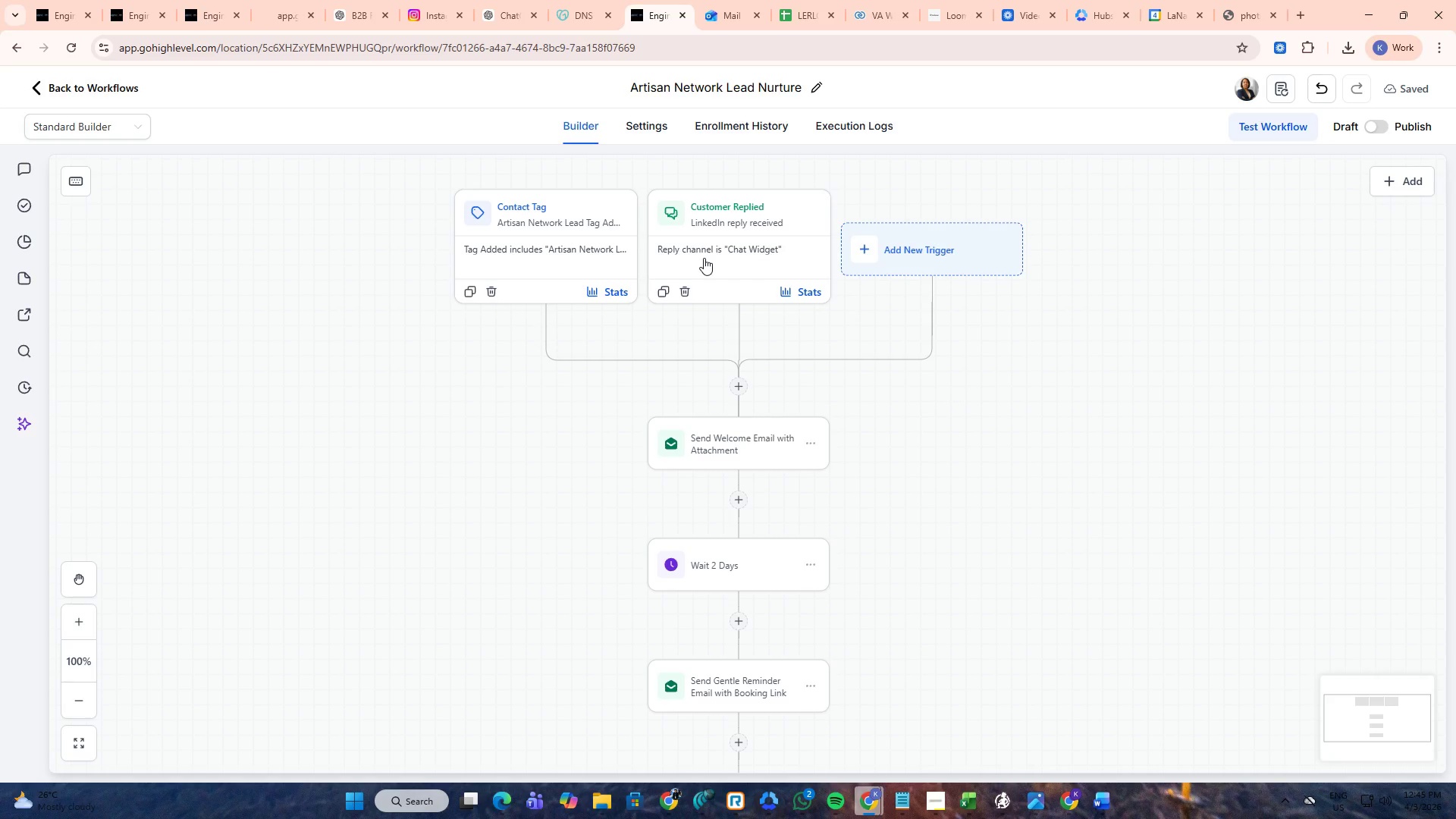 
left_click([742, 440])
 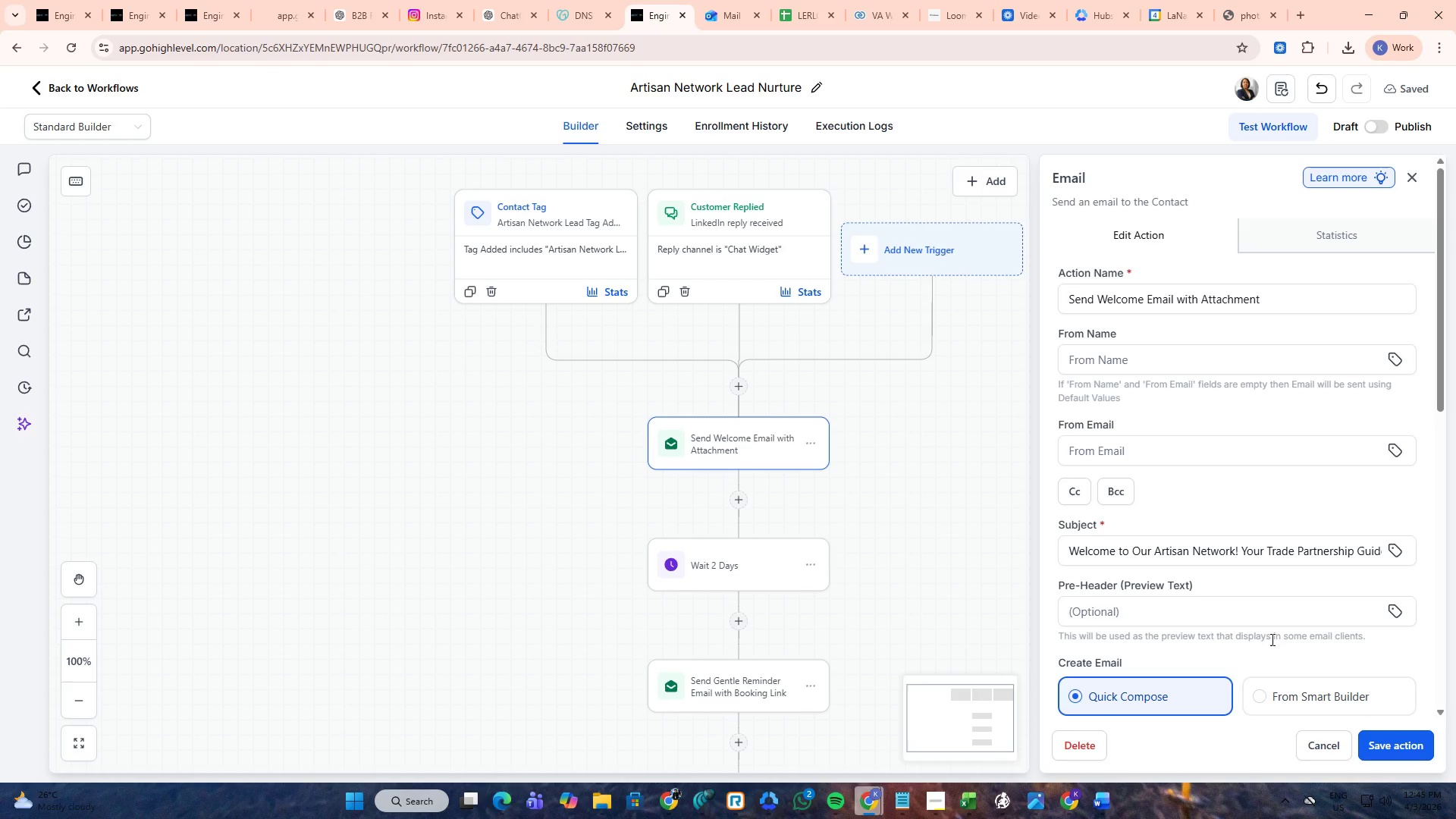 
scroll: coordinate [1214, 550], scroll_direction: down, amount: 8.0
 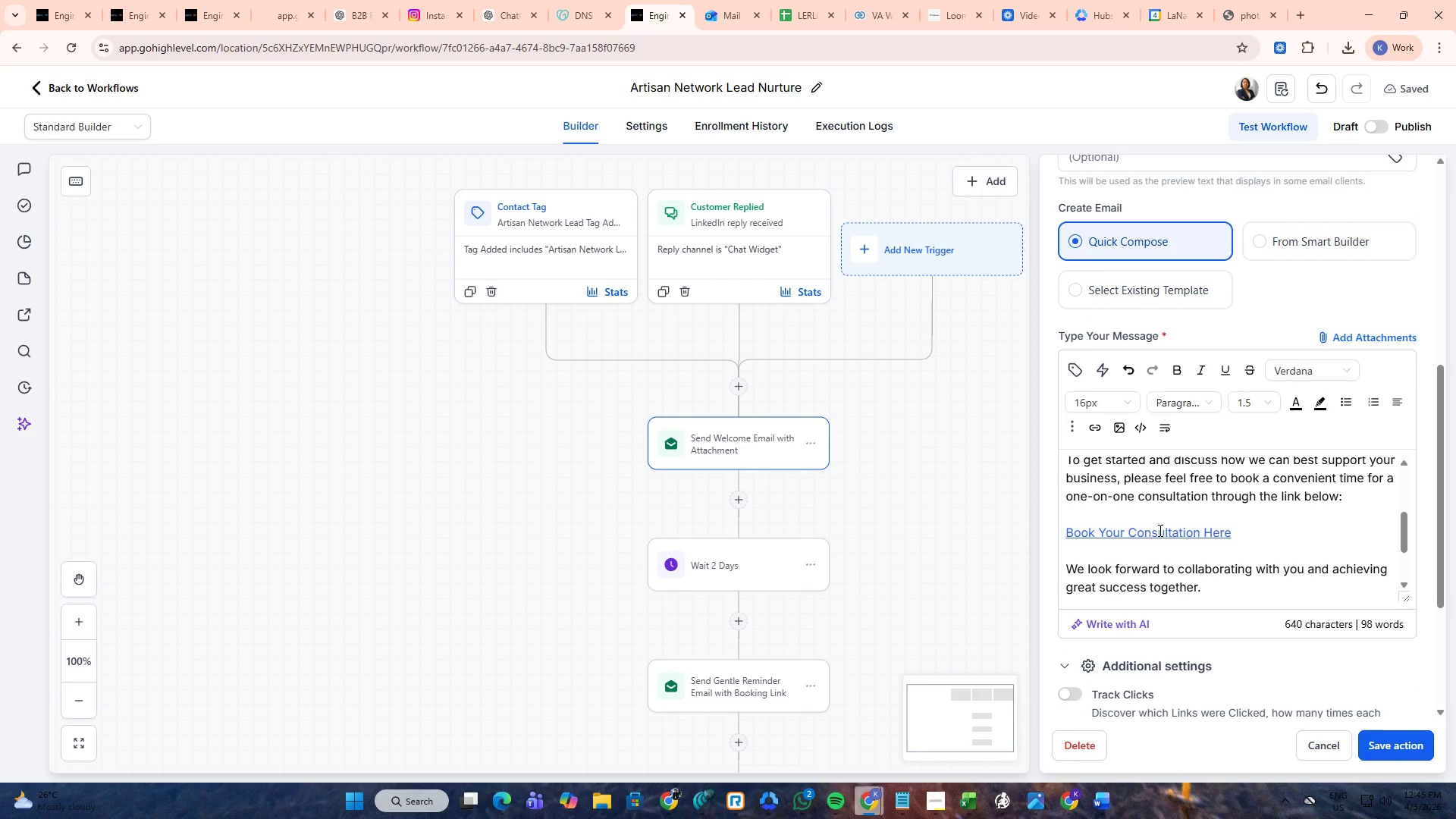 
left_click([1159, 530])
 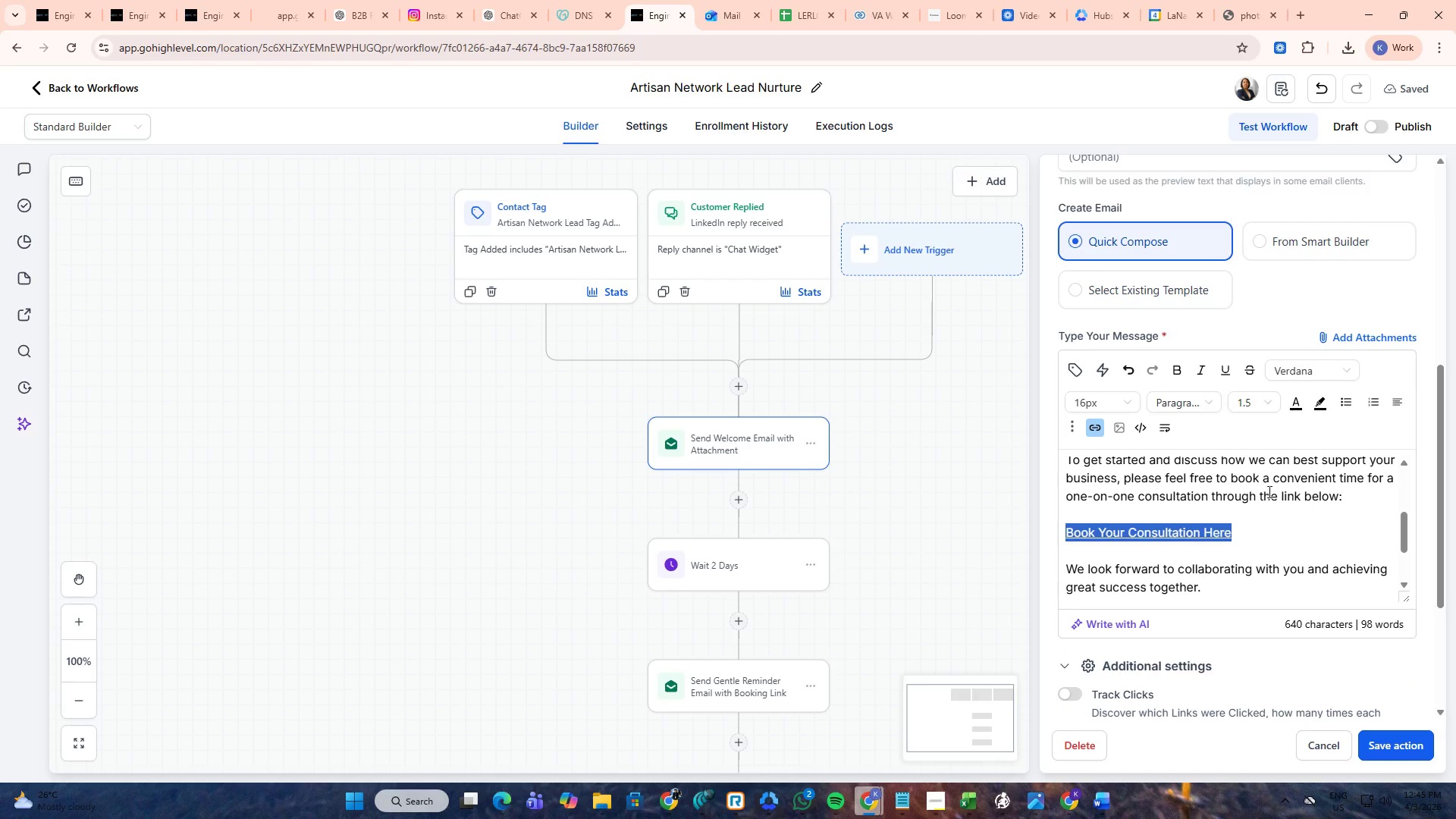 
left_click([1170, 531])
 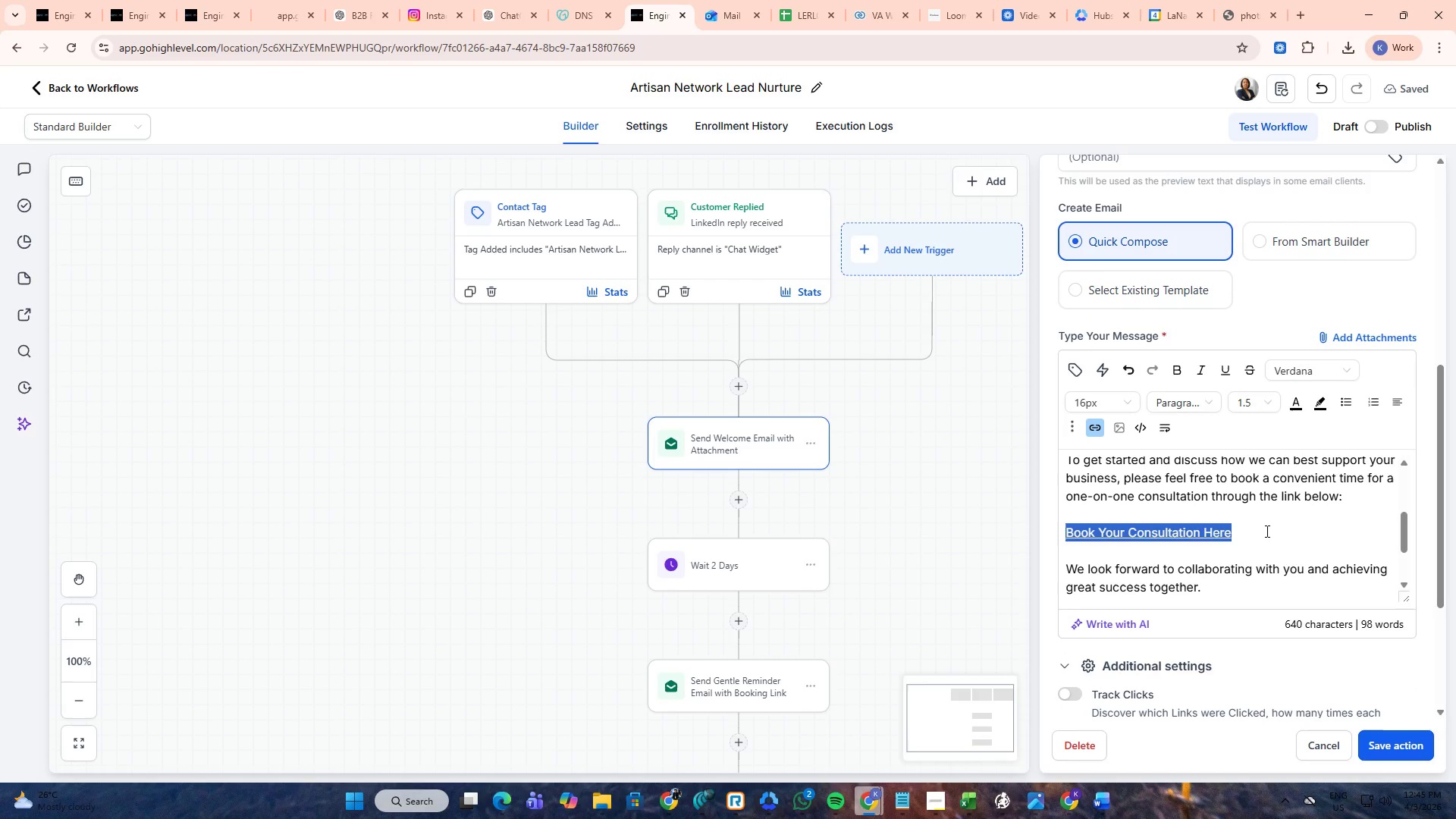 
left_click_drag(start_coordinate=[1266, 531], to_coordinate=[1157, 531])
 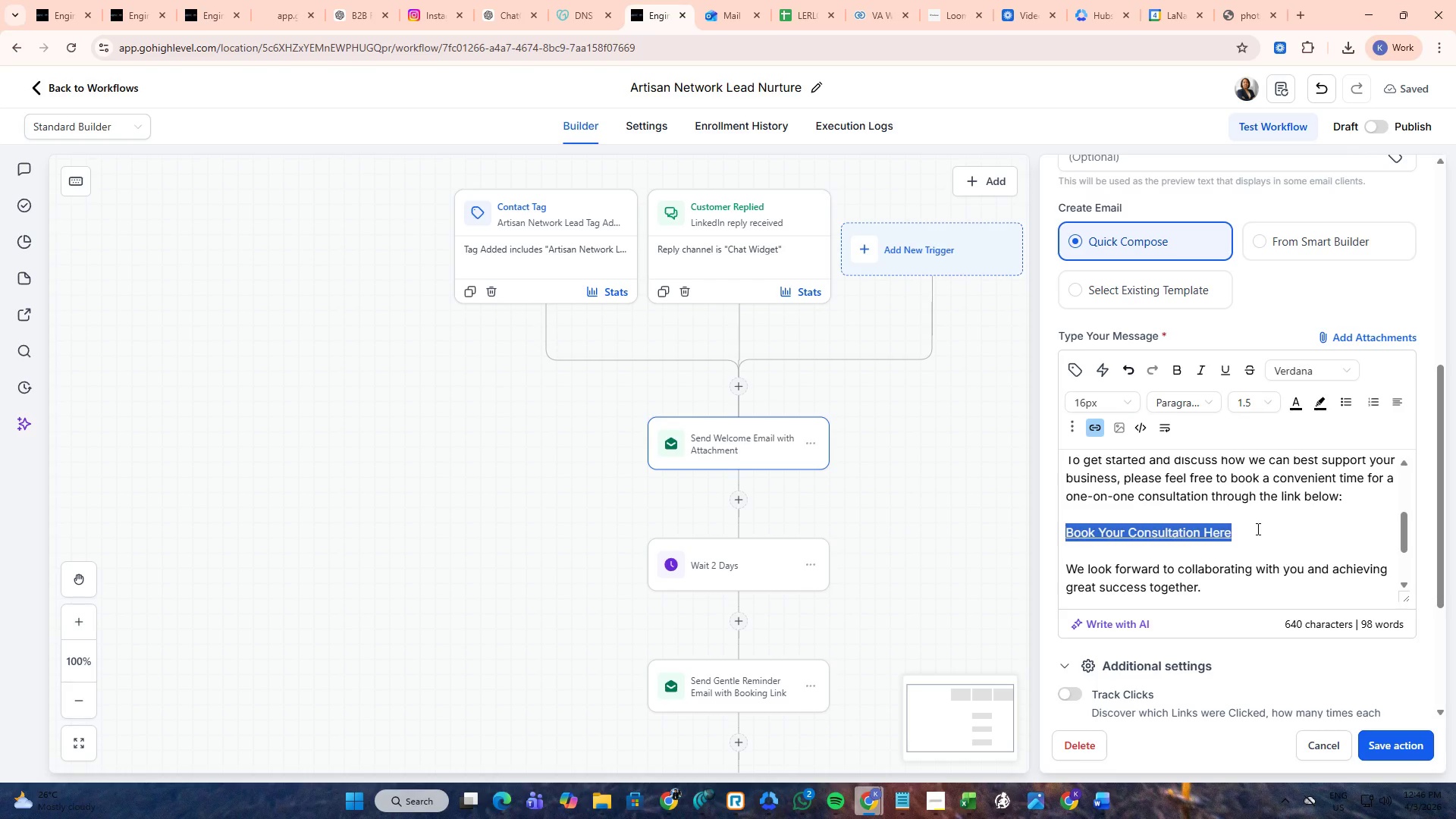 
left_click([1257, 529])
 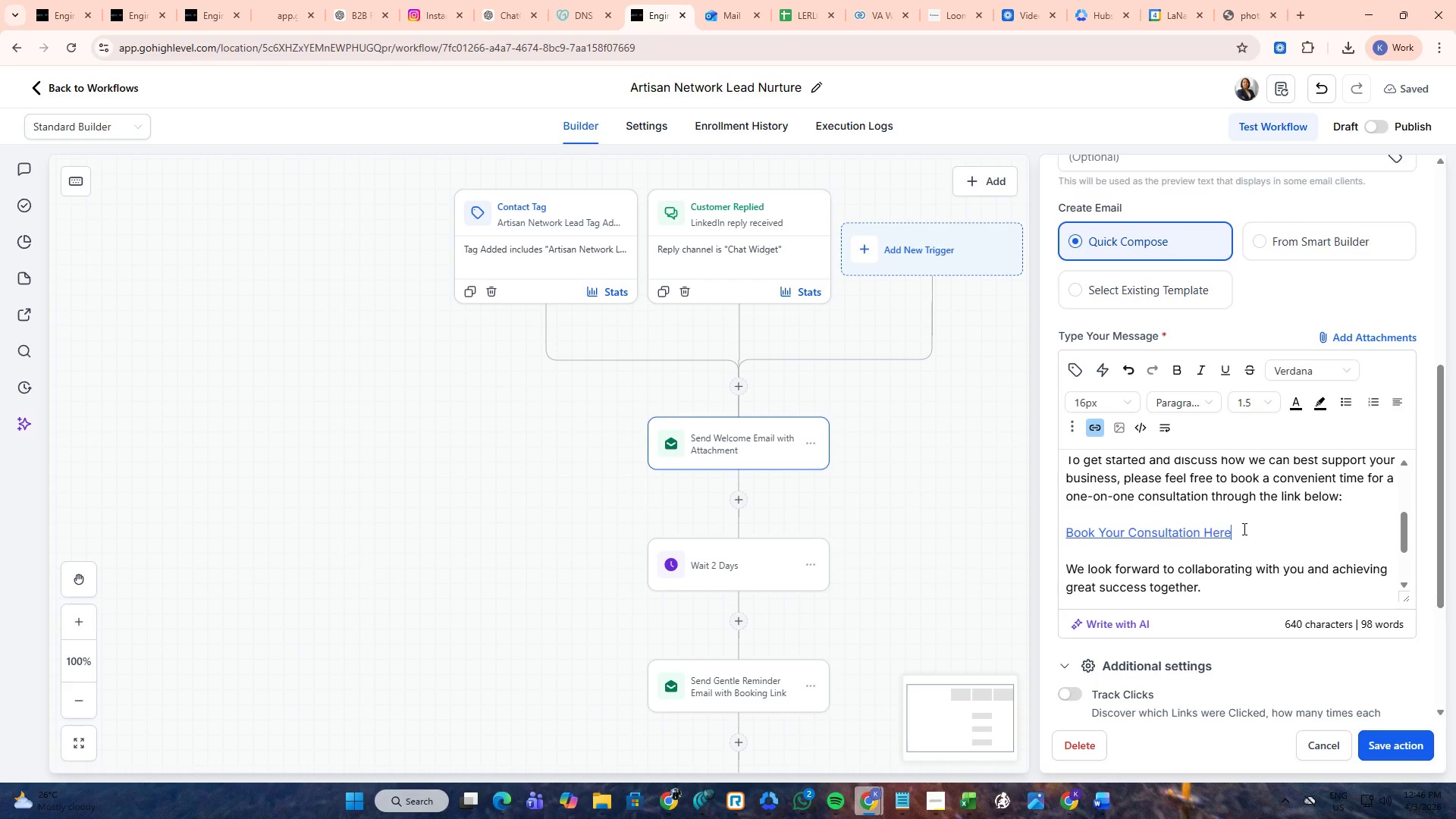 
left_click_drag(start_coordinate=[1243, 529], to_coordinate=[1075, 536])
 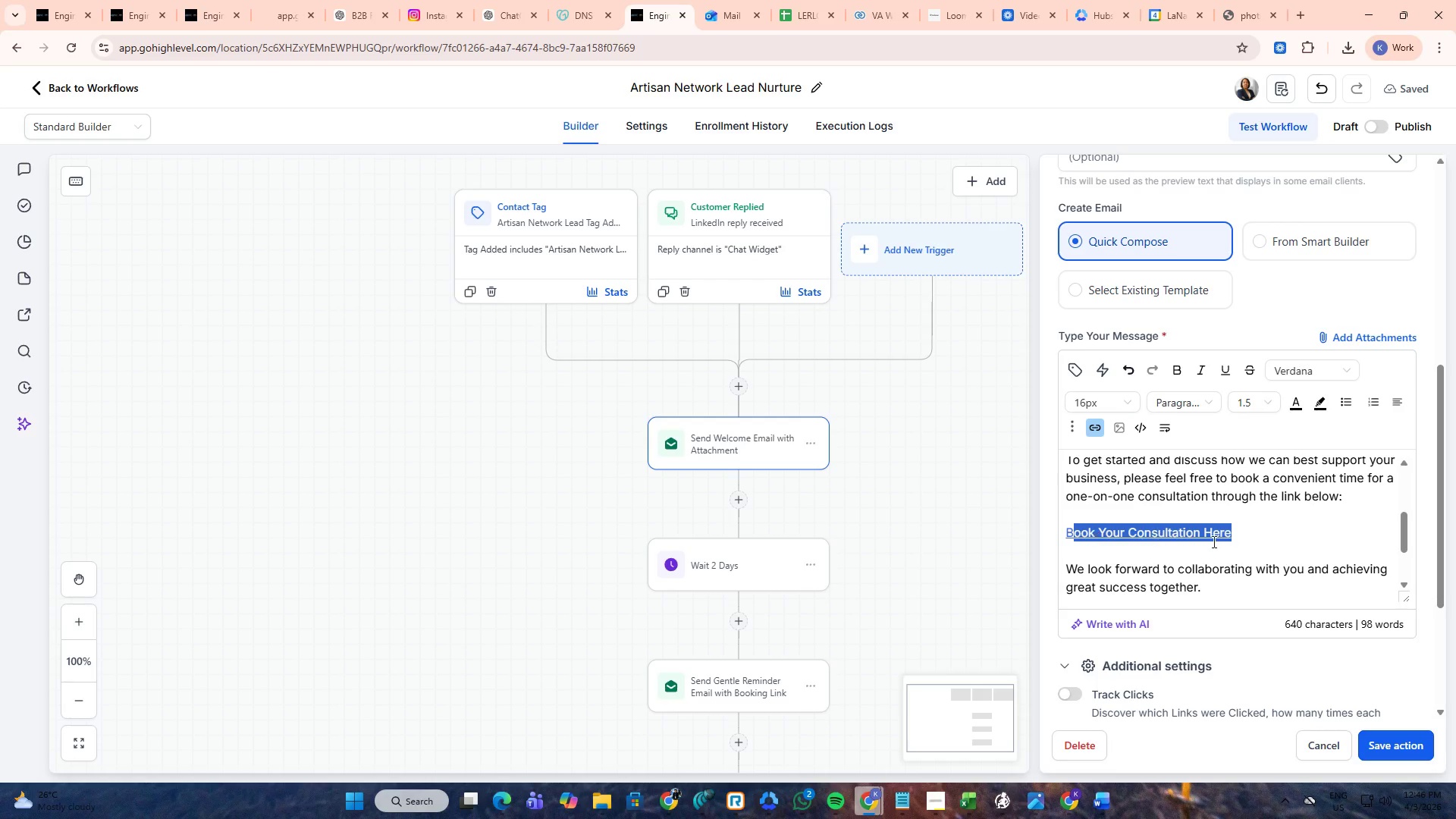 
left_click([1250, 538])
 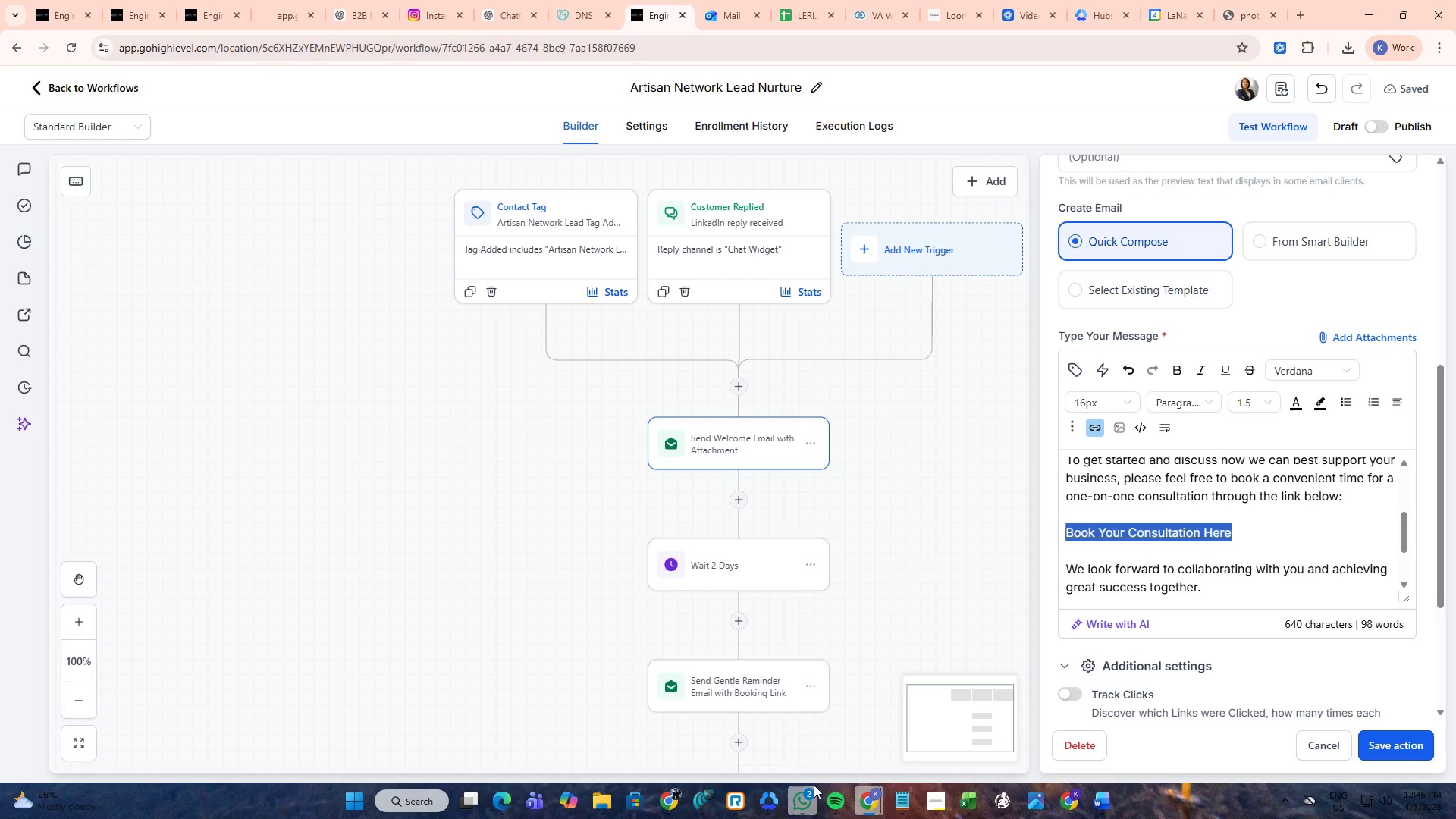 
left_click([809, 794])
 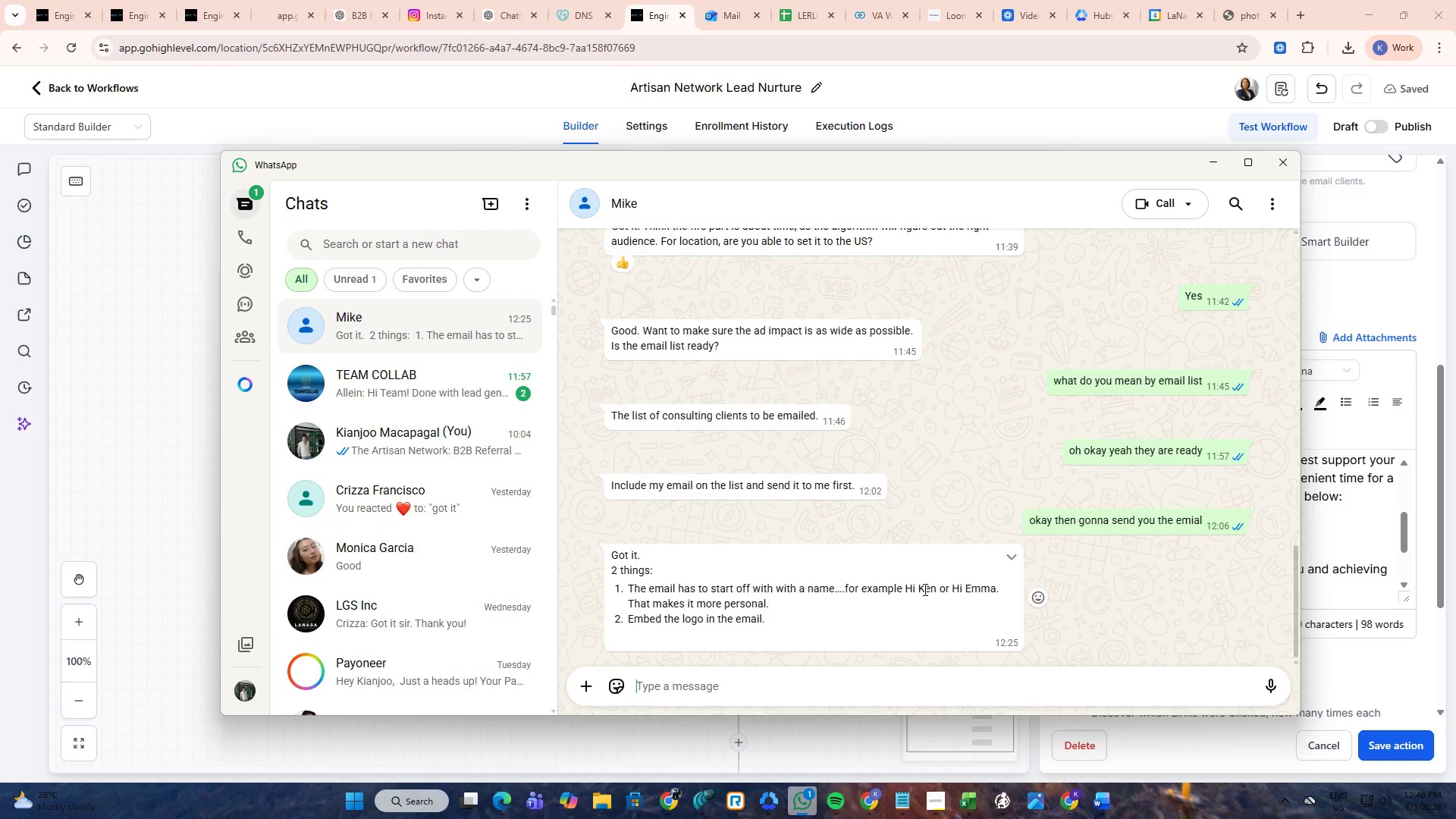 
wait(8.0)
 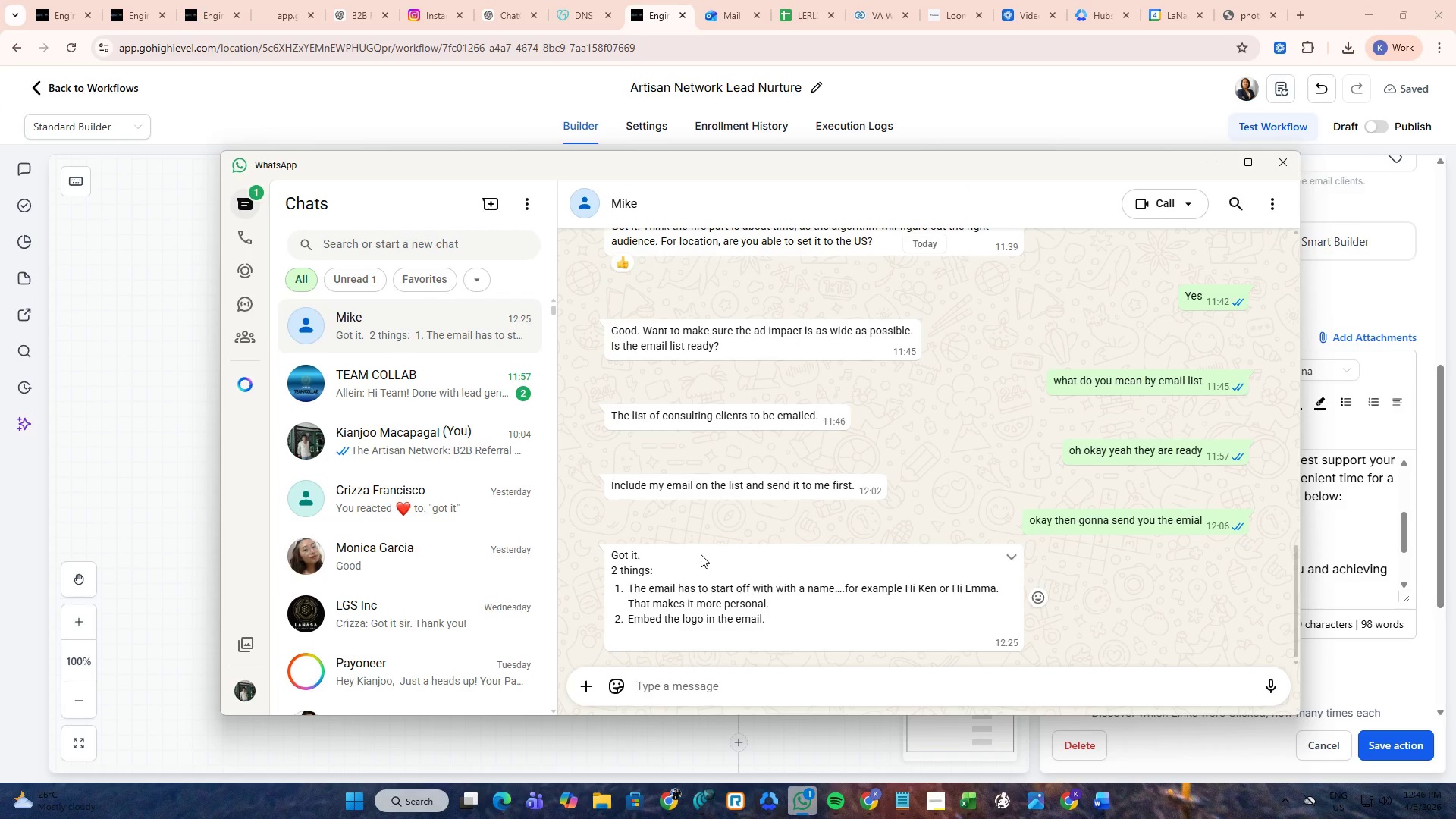 
left_click([723, 686])
 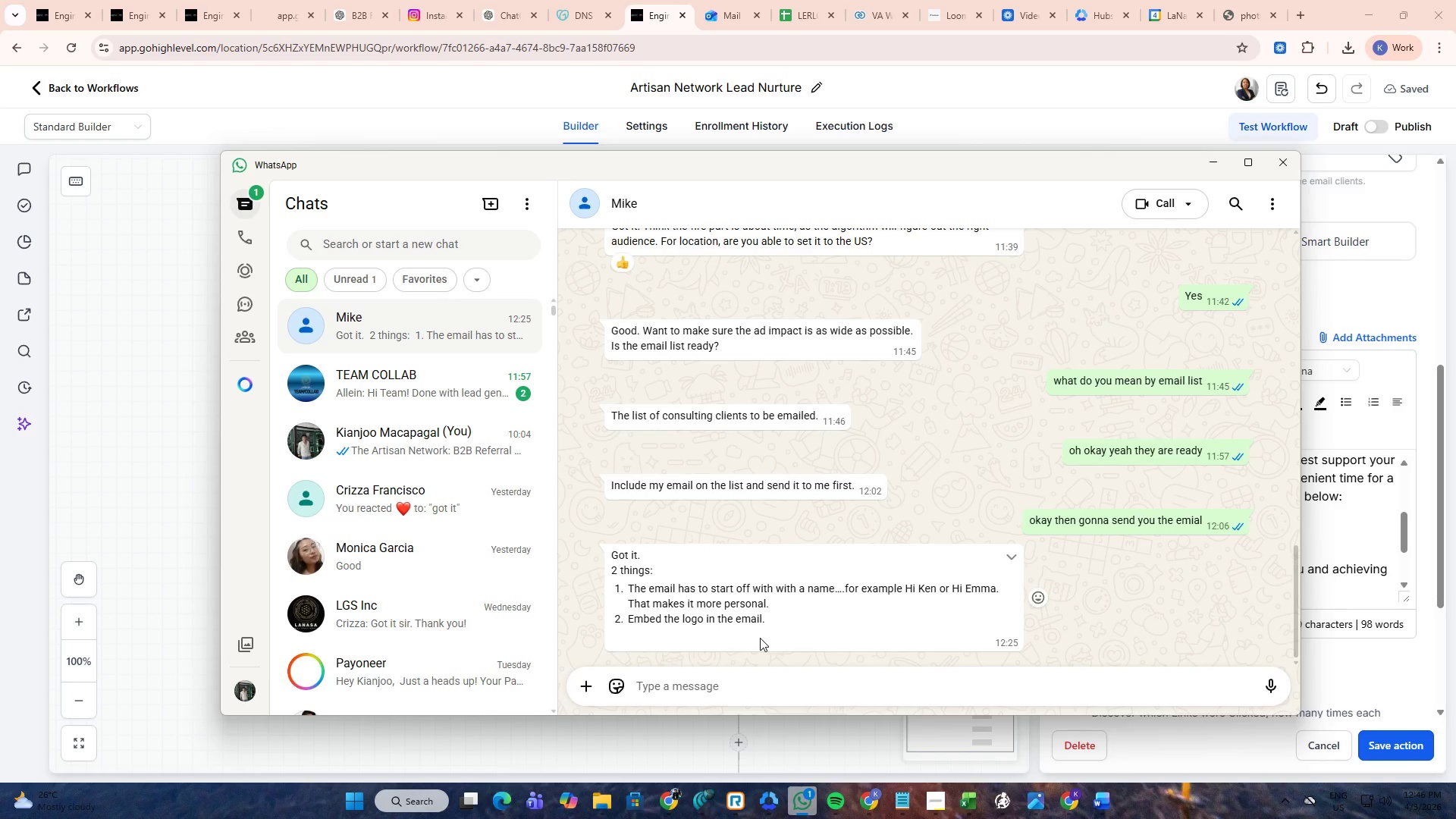 
wait(6.7)
 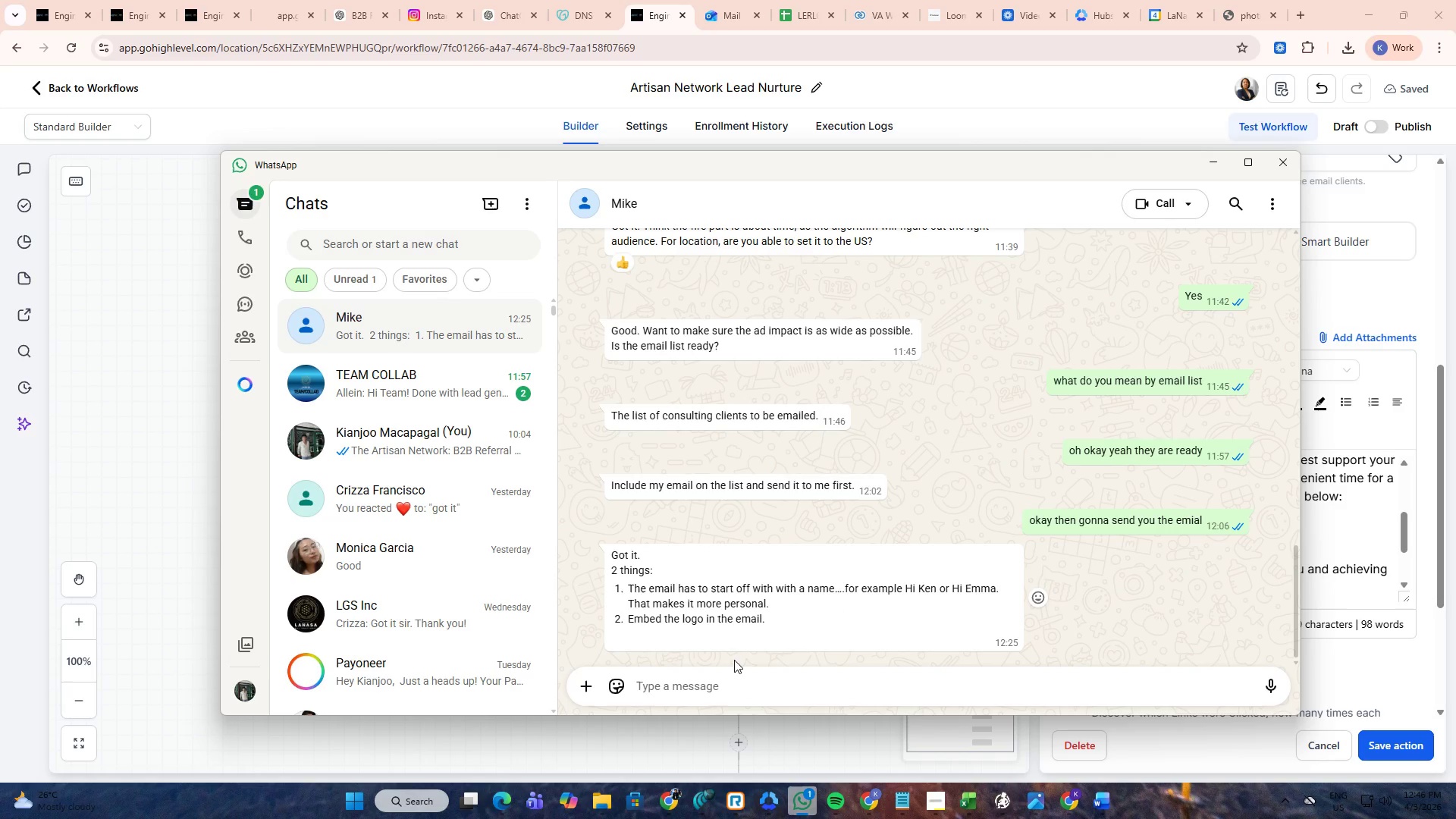 
type(okay should it be )
 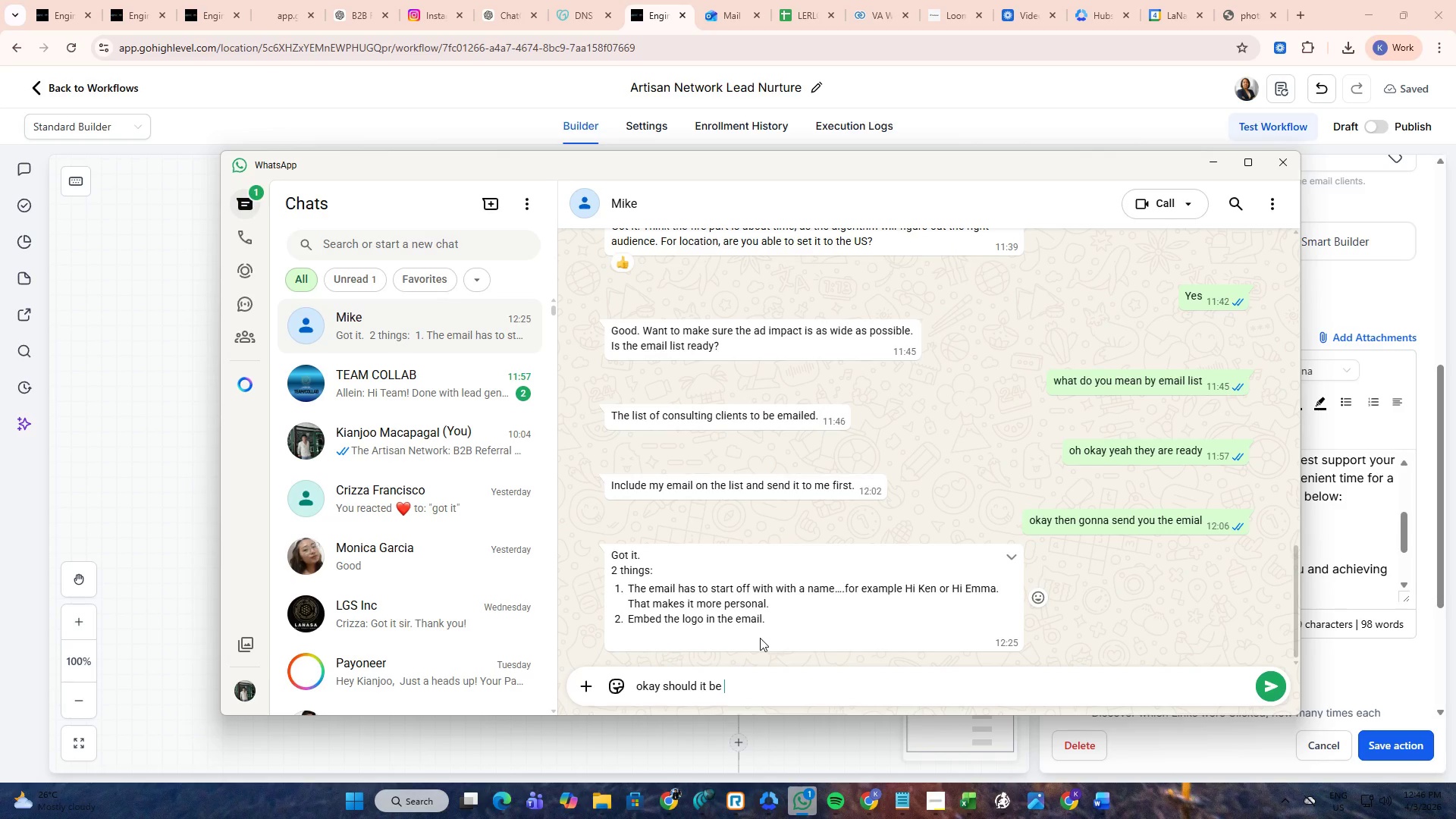 
wait(10.53)
 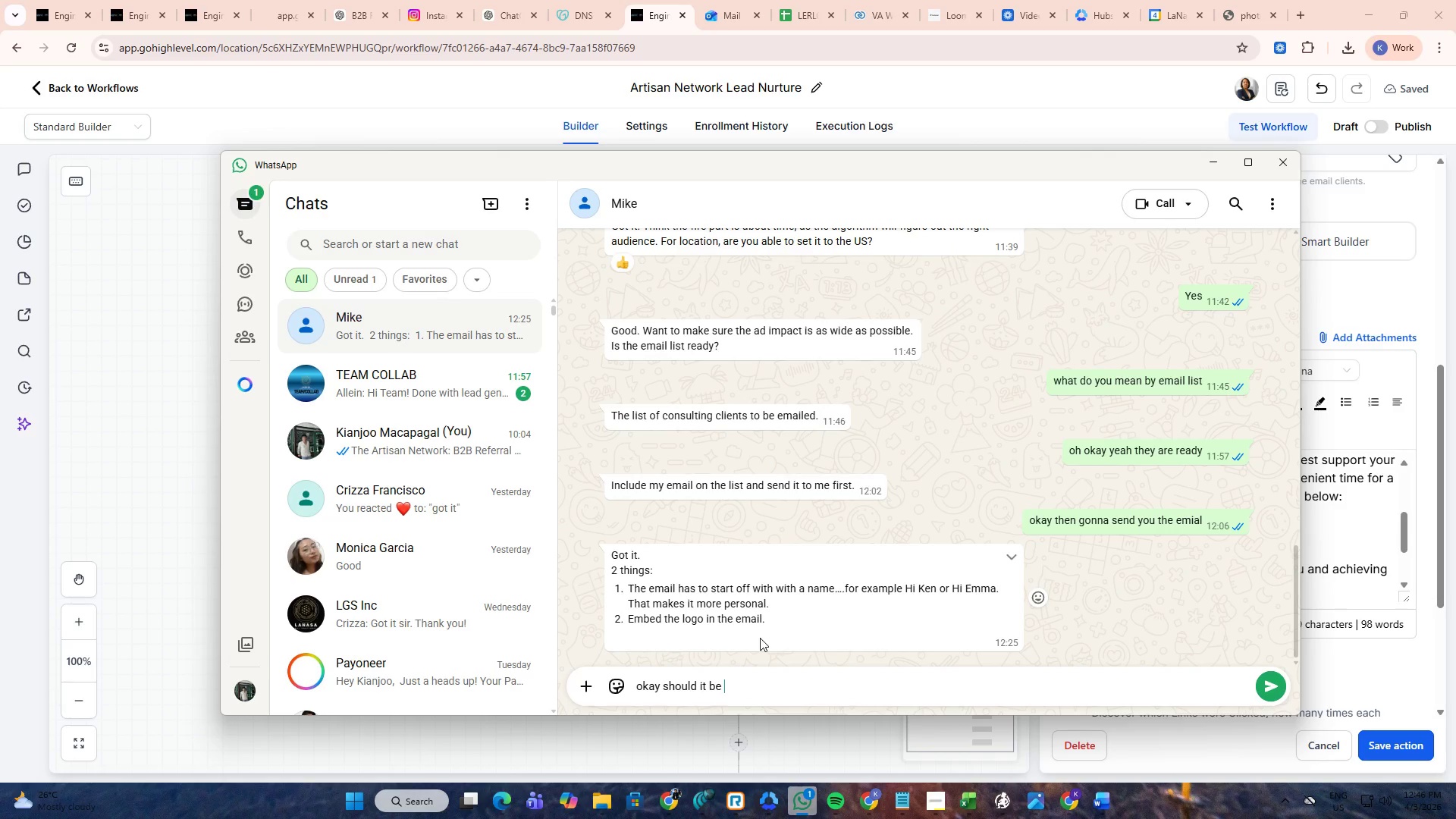 
hold_key(key=Backspace, duration=1.41)
 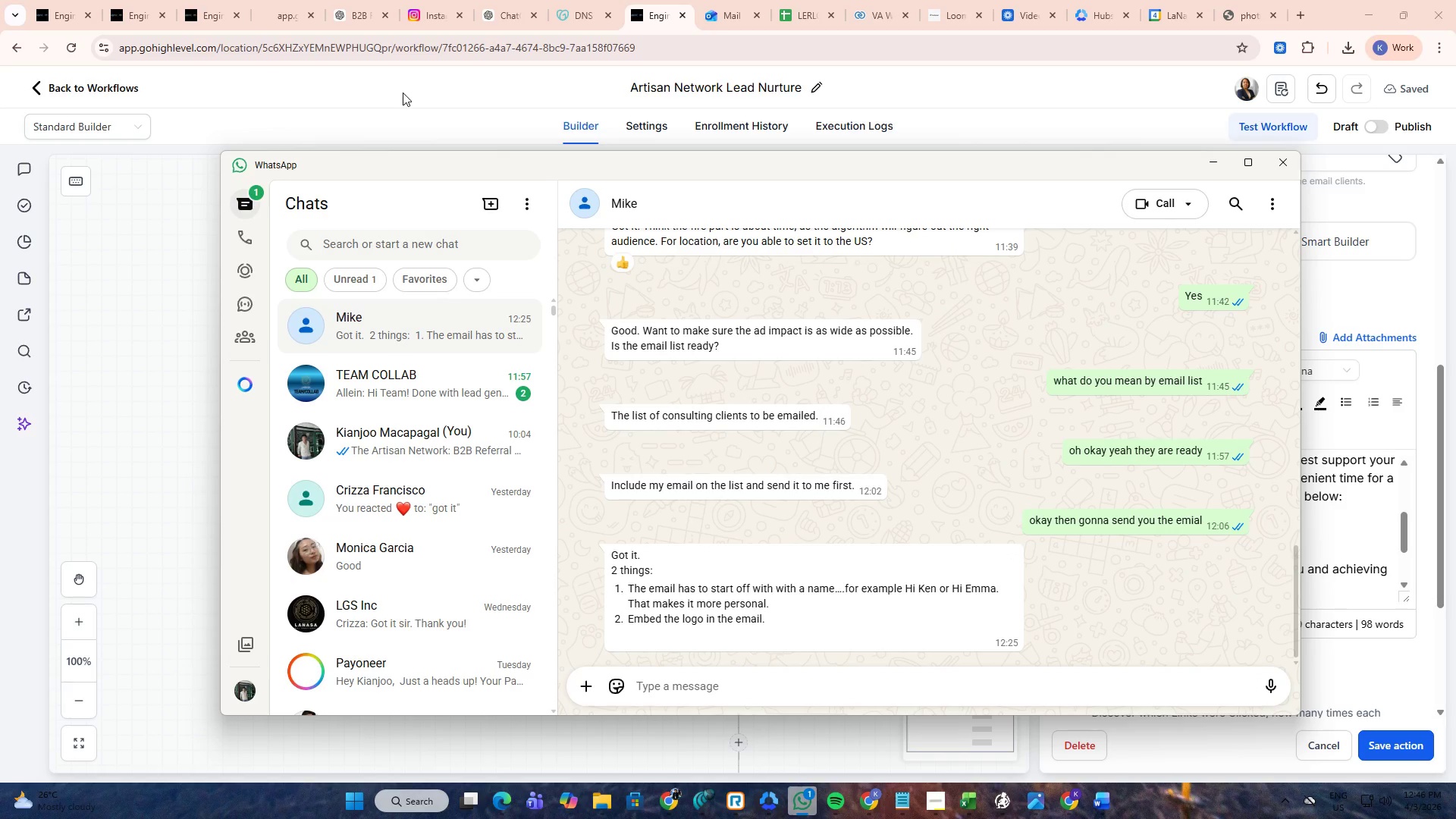 
wait(7.45)
 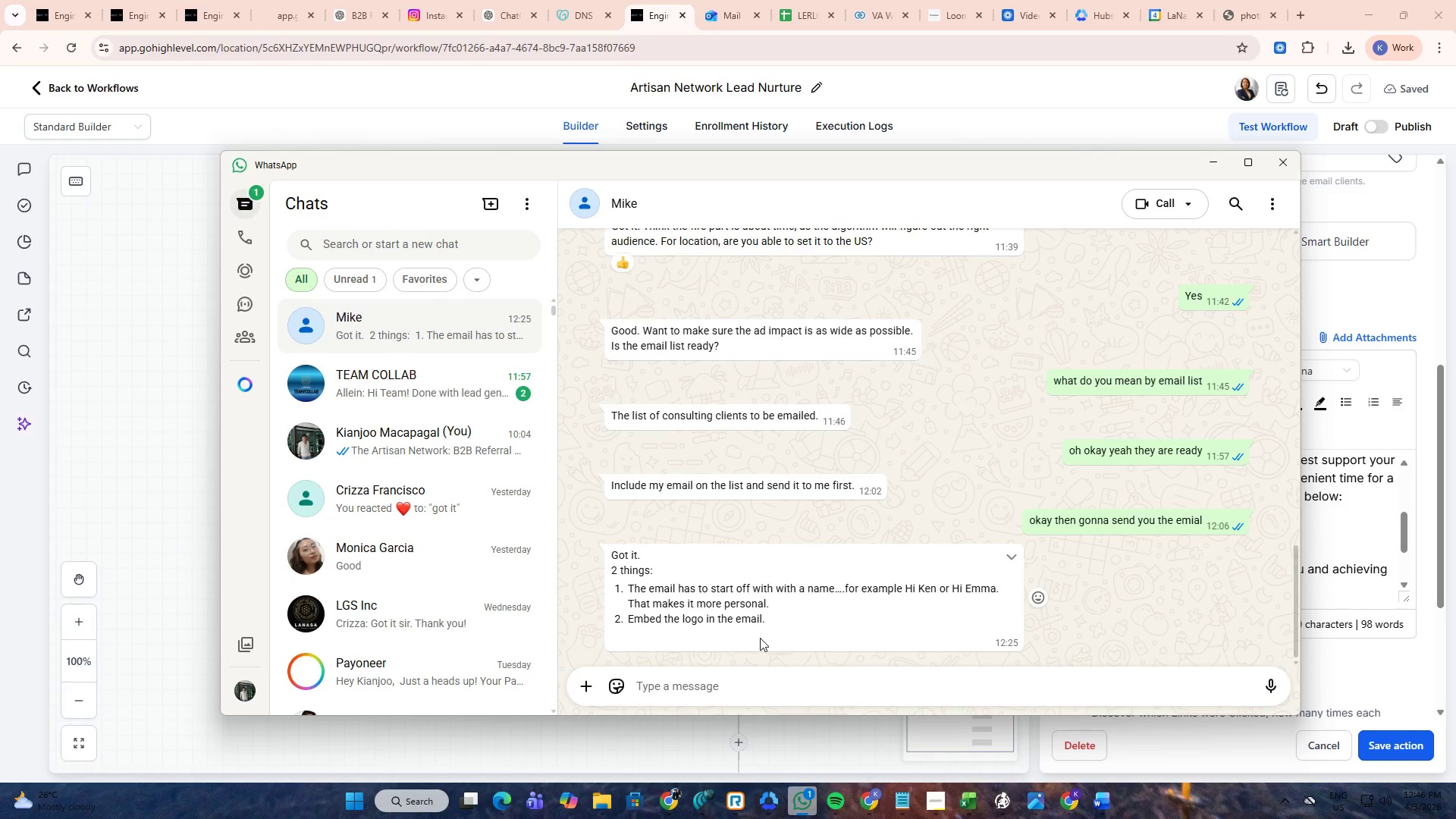 
left_click([403, 93])
 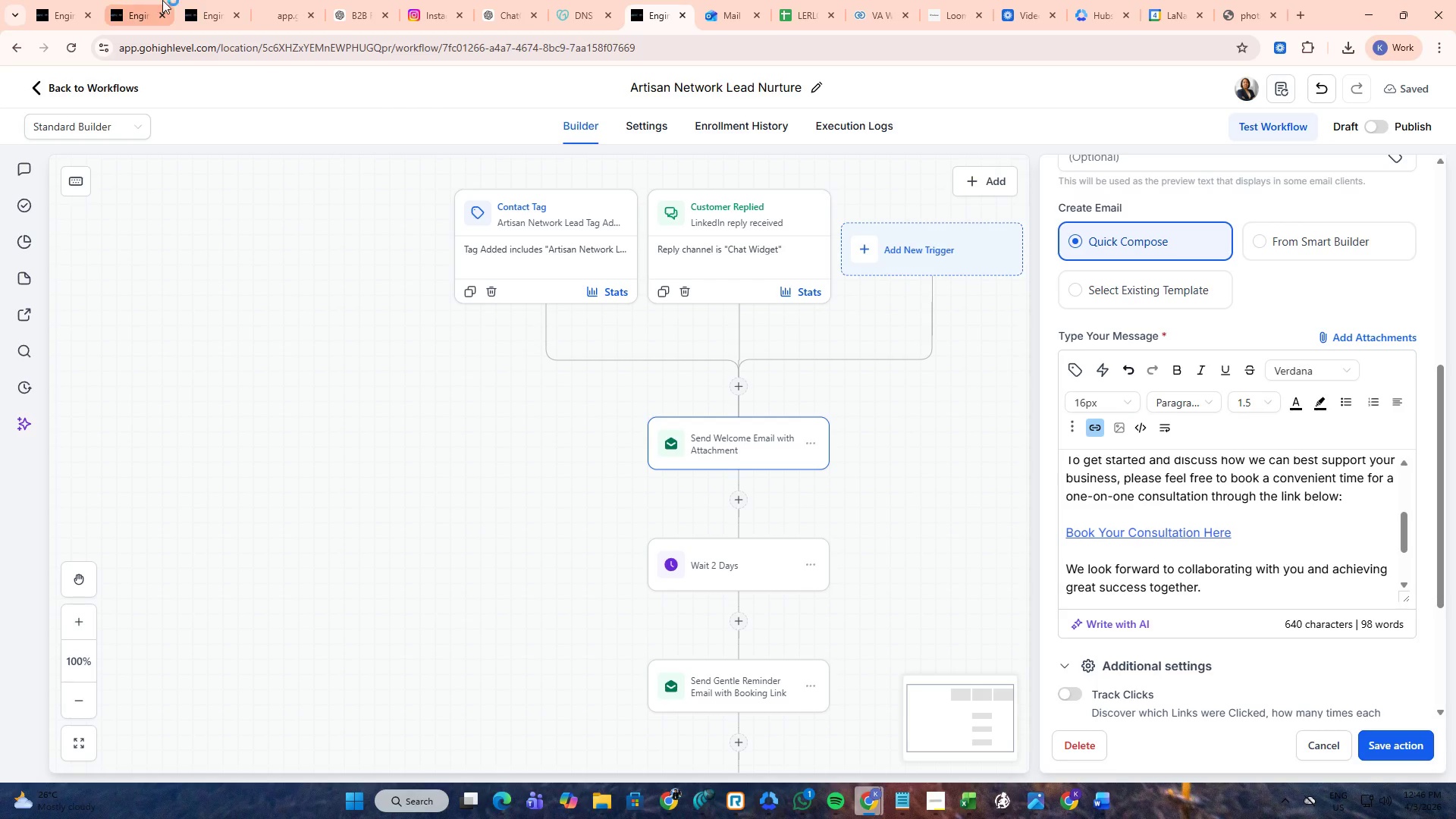 
left_click([186, 0])
 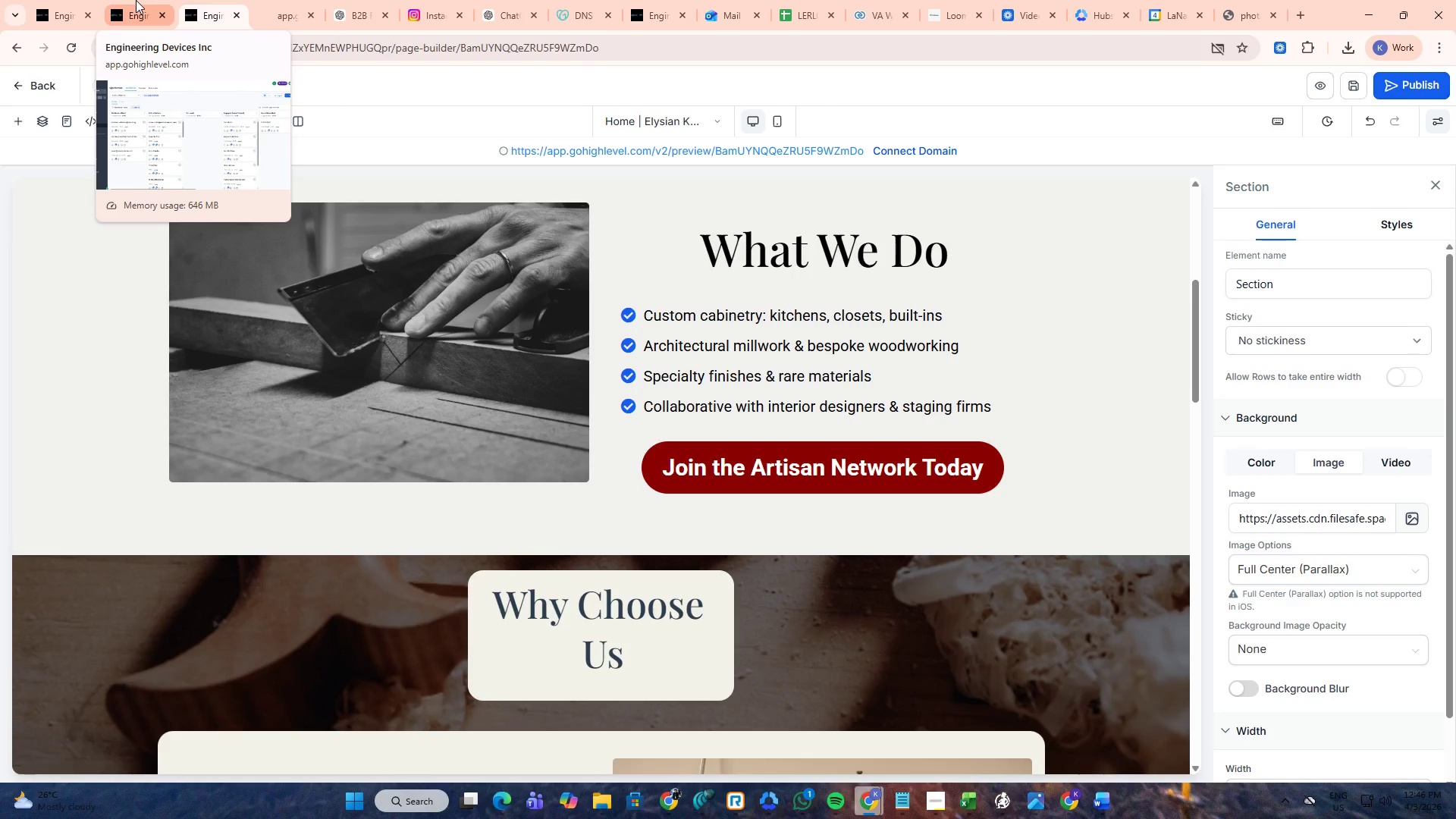 
left_click([136, 0])
 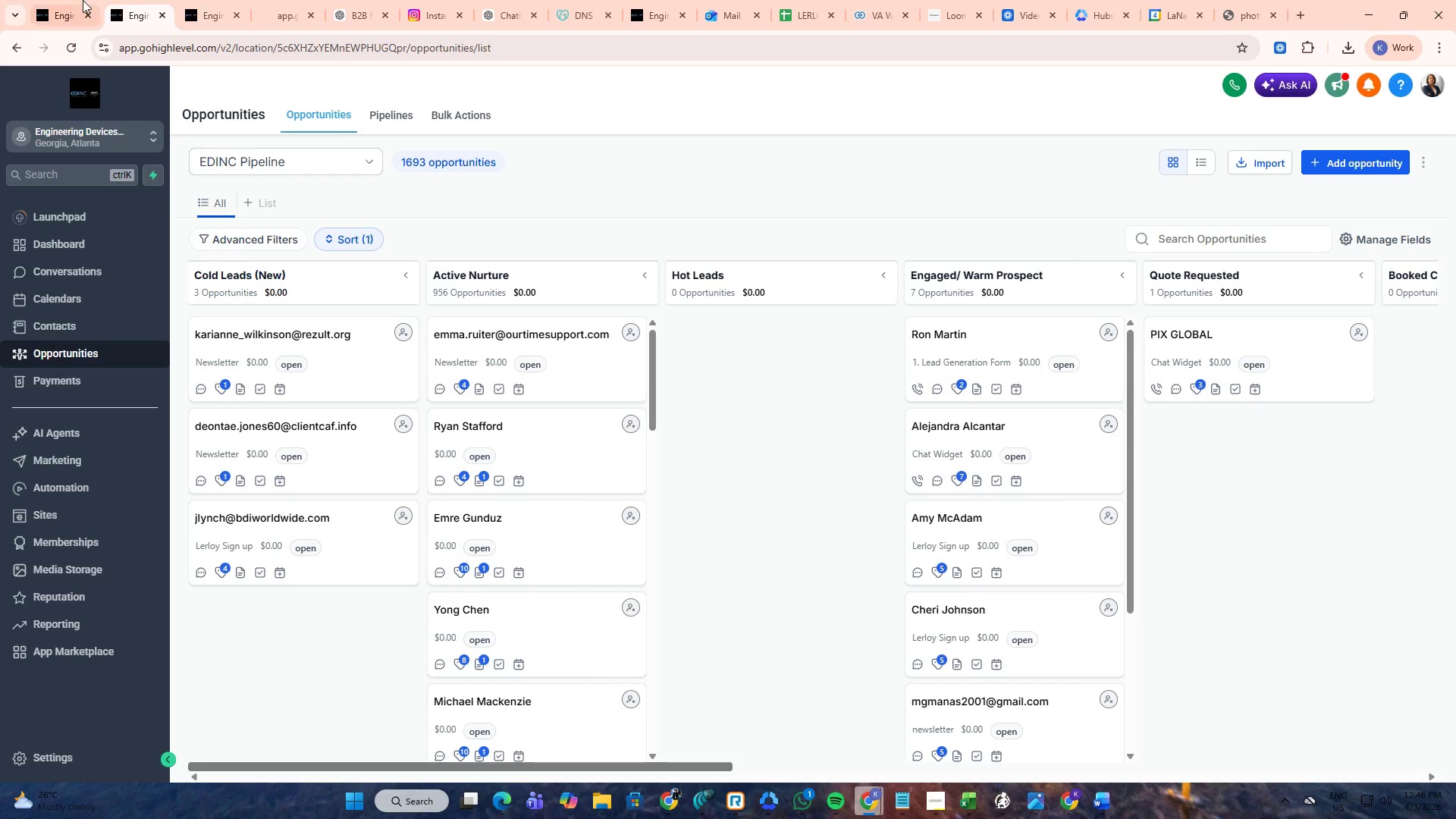 
left_click([83, 0])
 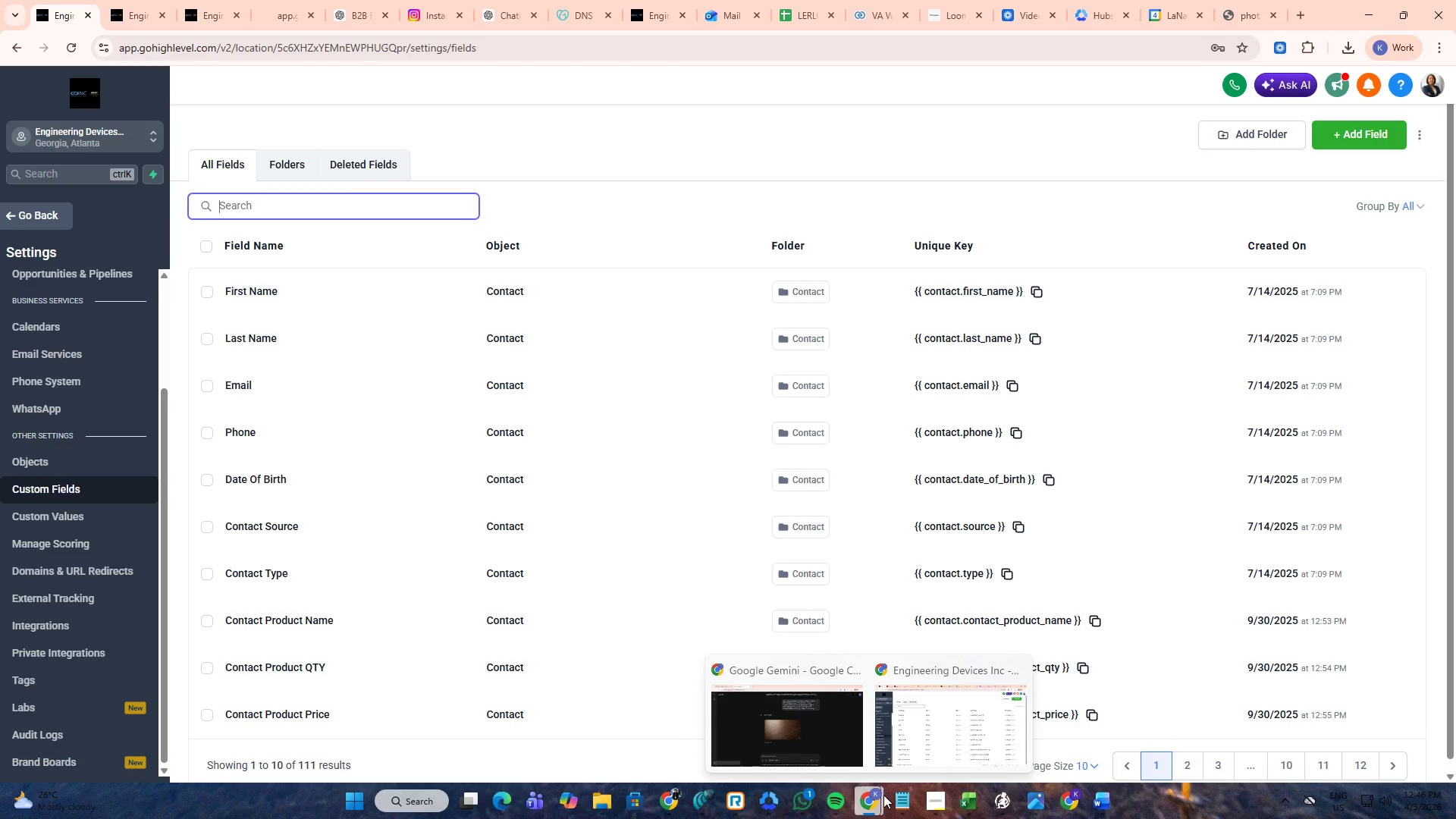 
wait(7.59)
 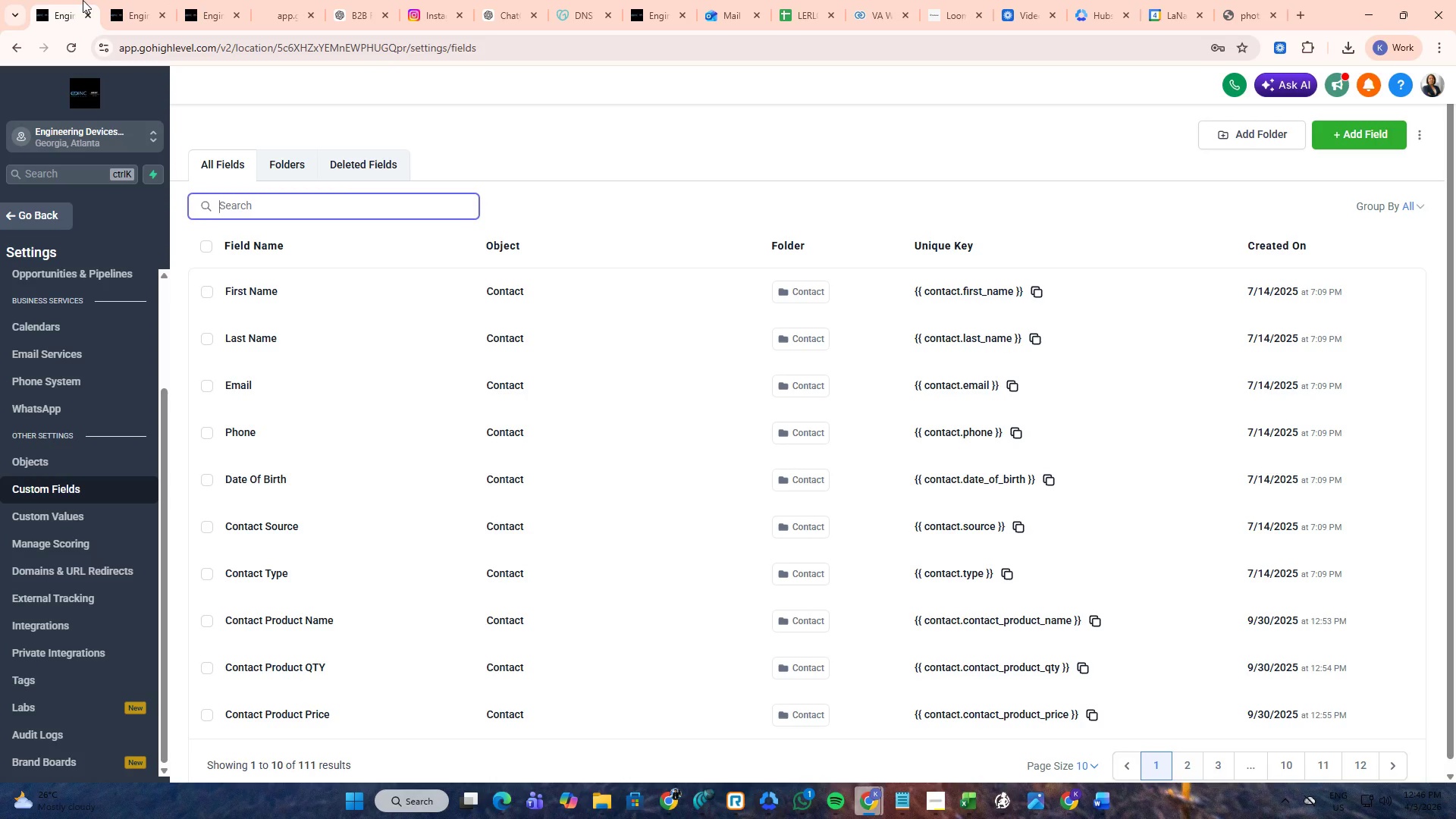 
left_click([919, 718])
 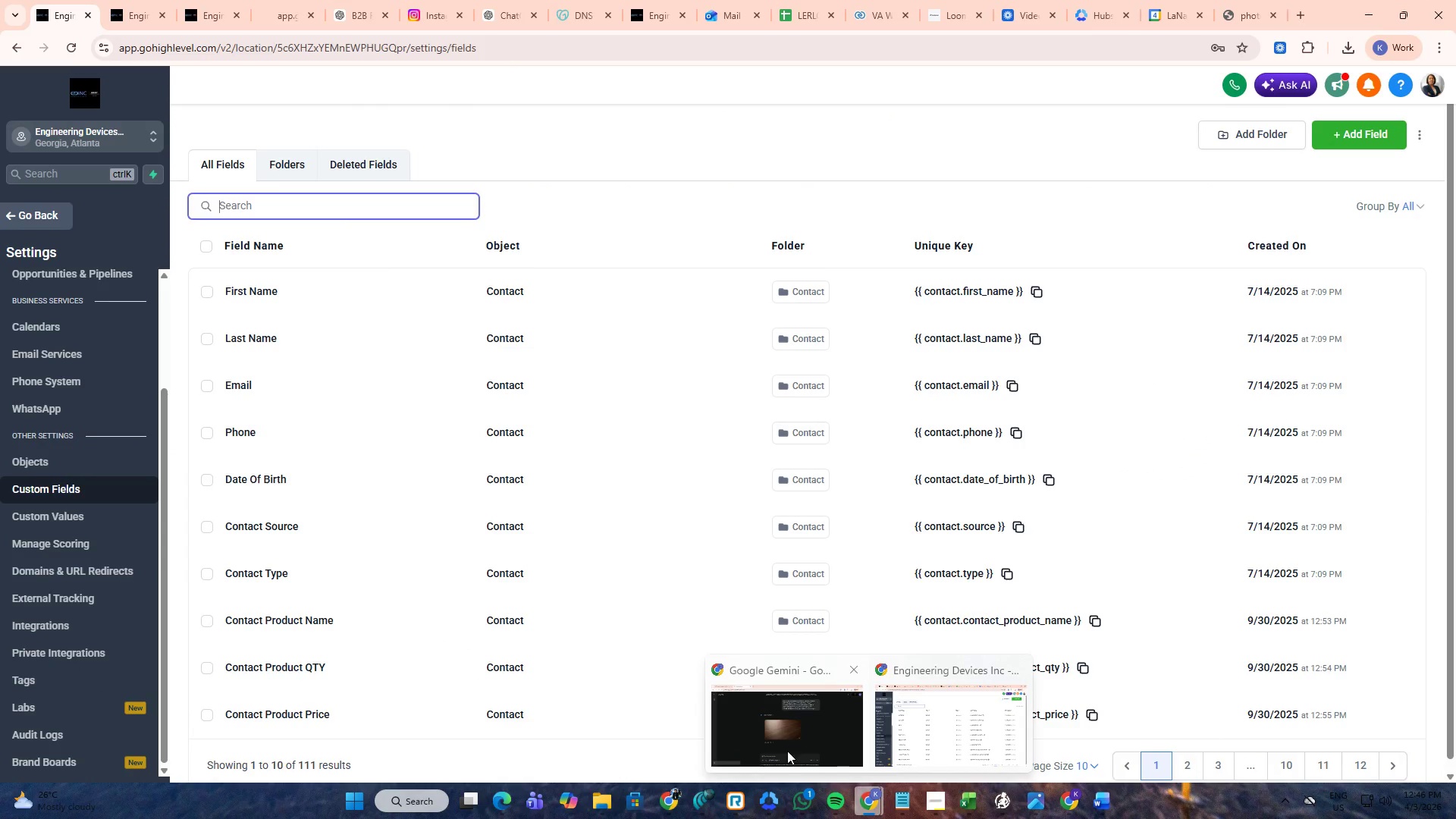 
left_click([667, 794])
 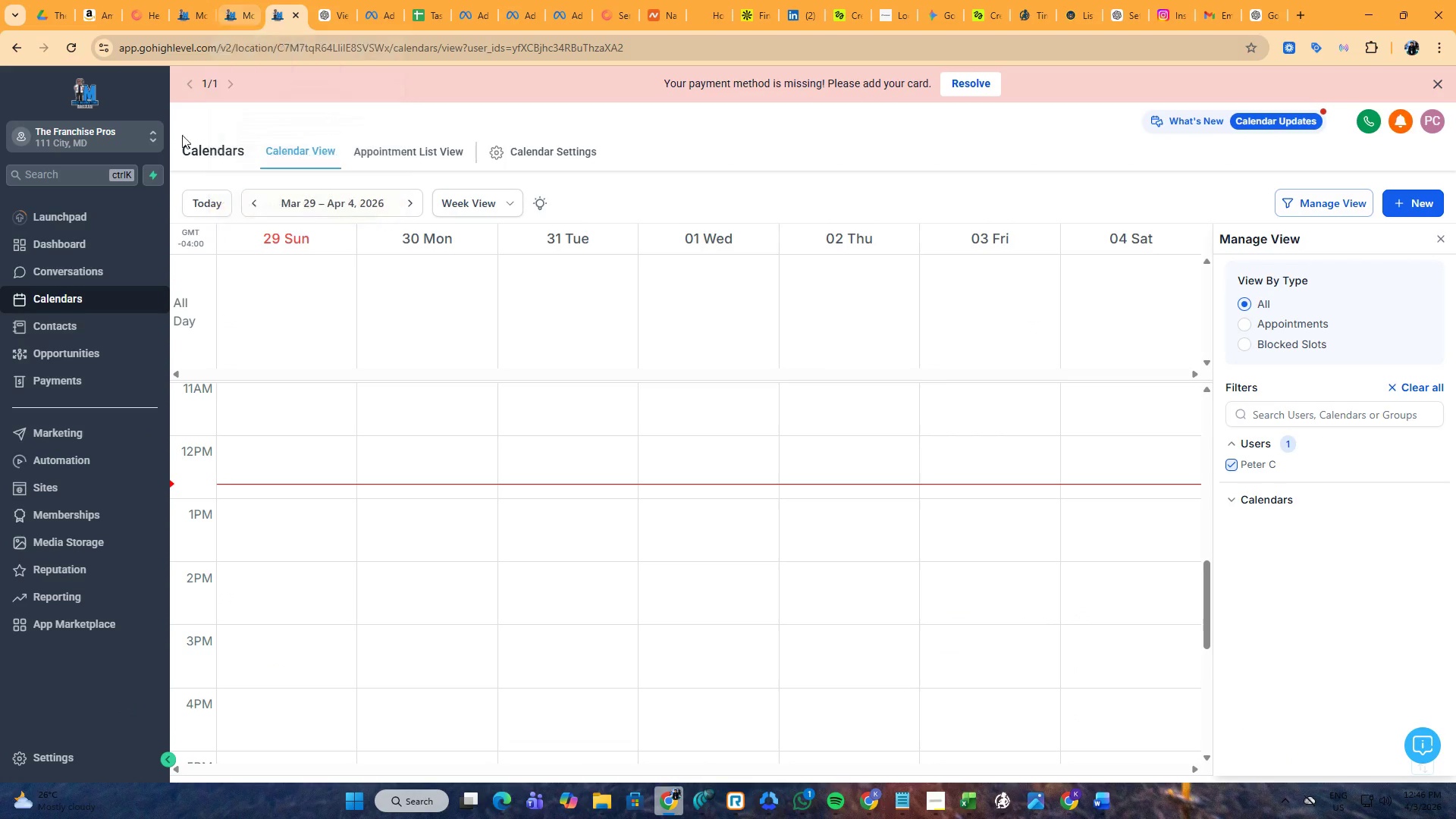 
left_click([79, 263])
 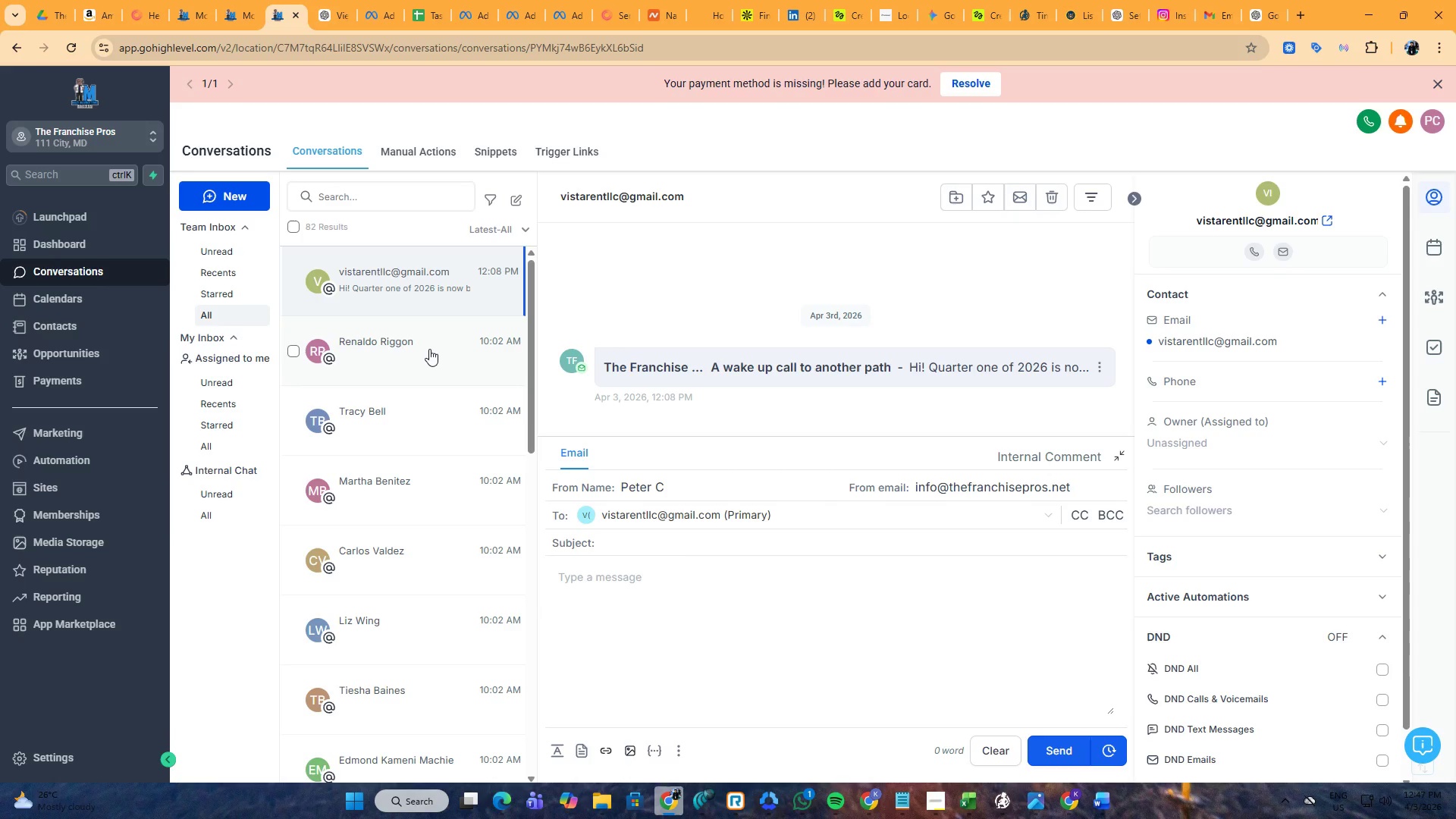 
wait(6.06)
 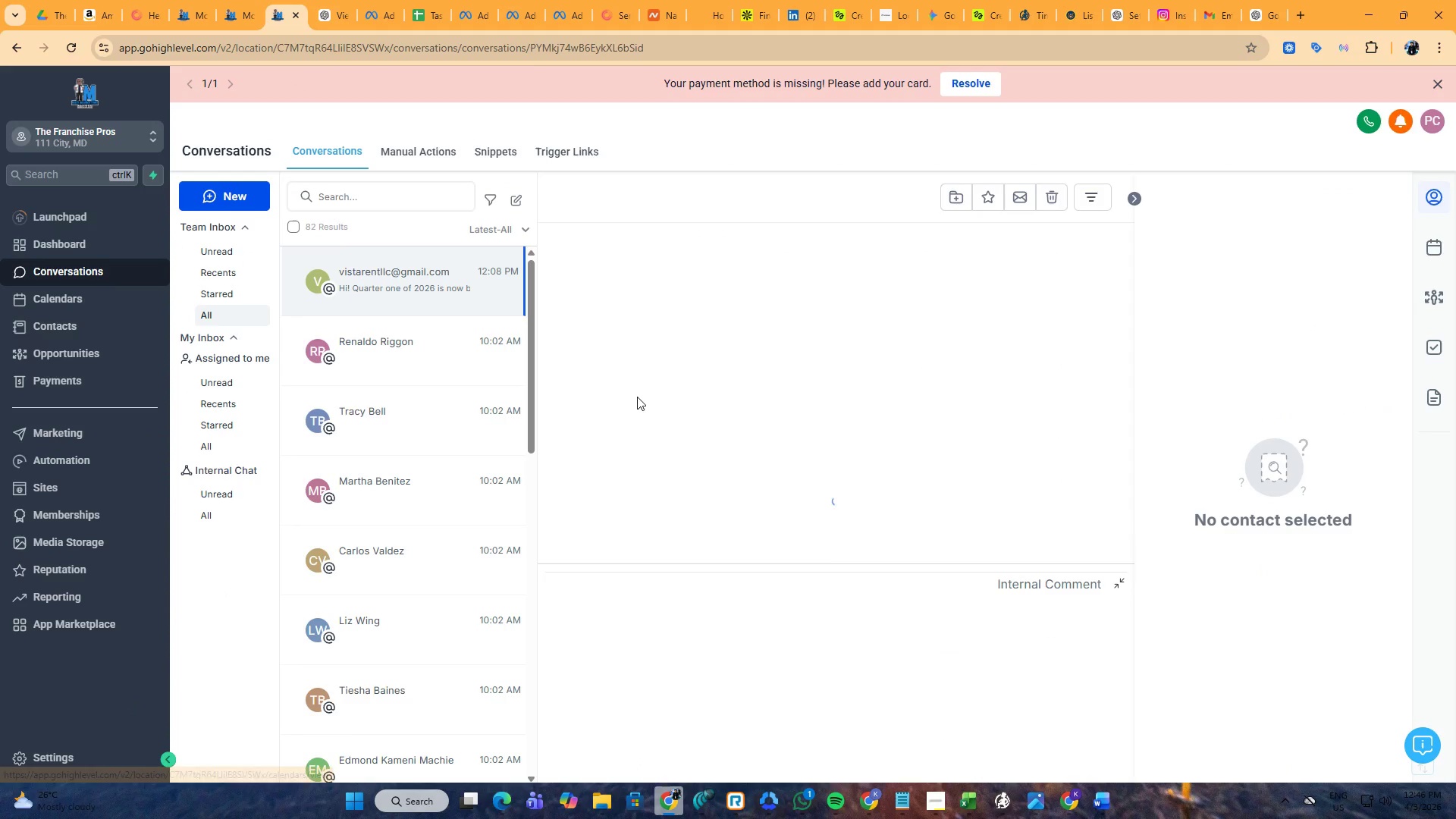 
left_click([76, 457])
 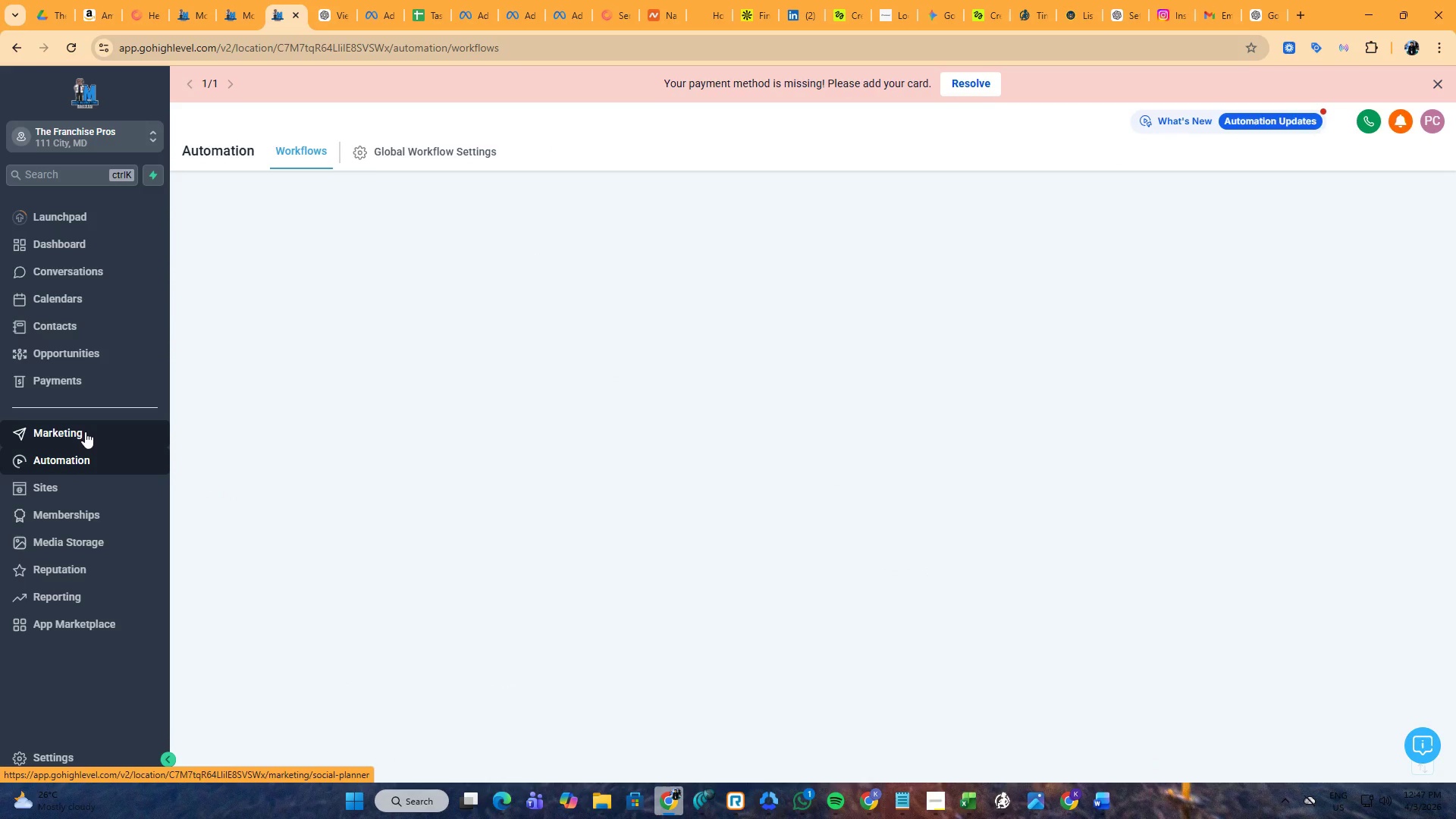 
left_click([85, 431])
 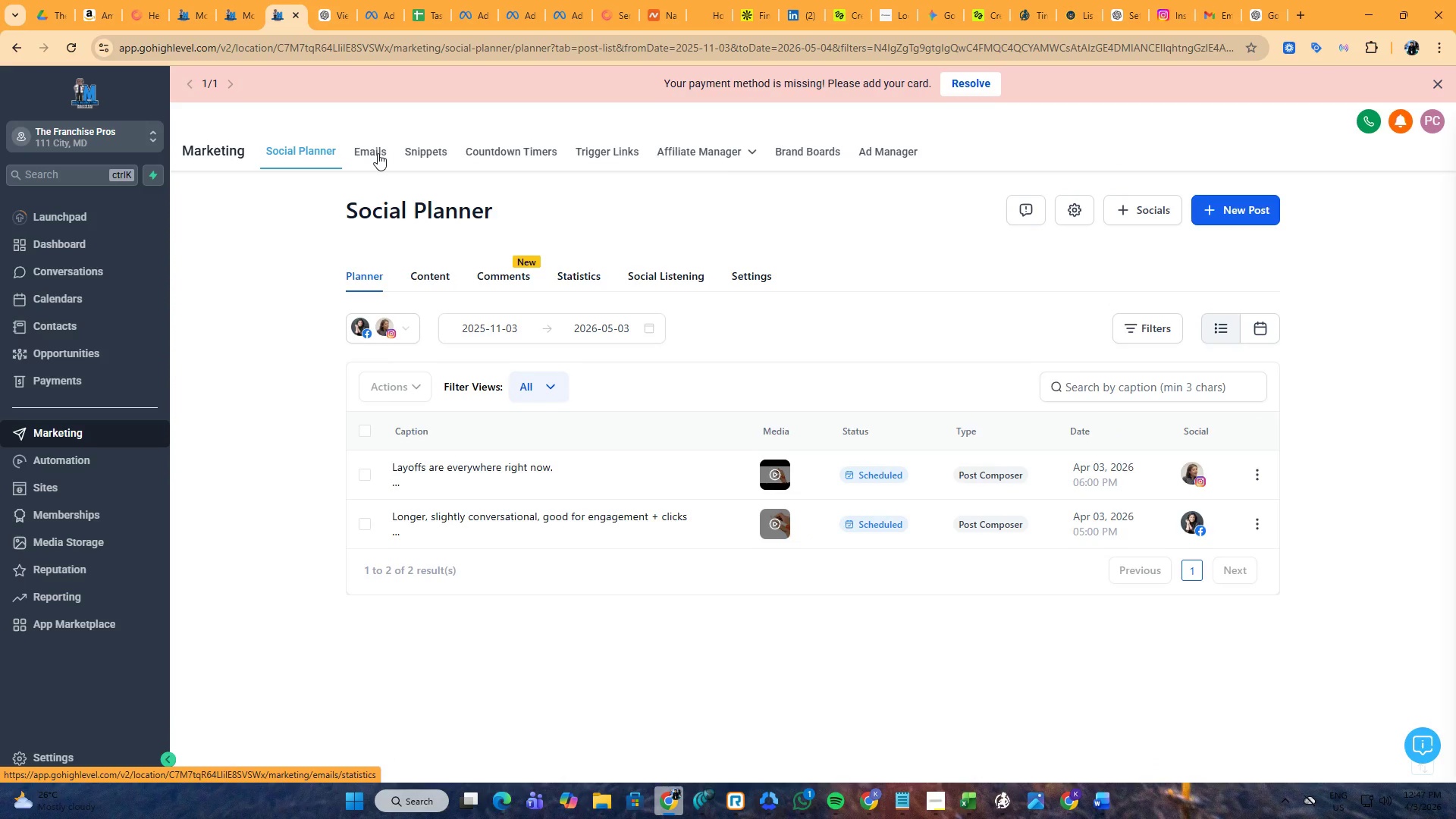 
left_click([378, 153])
 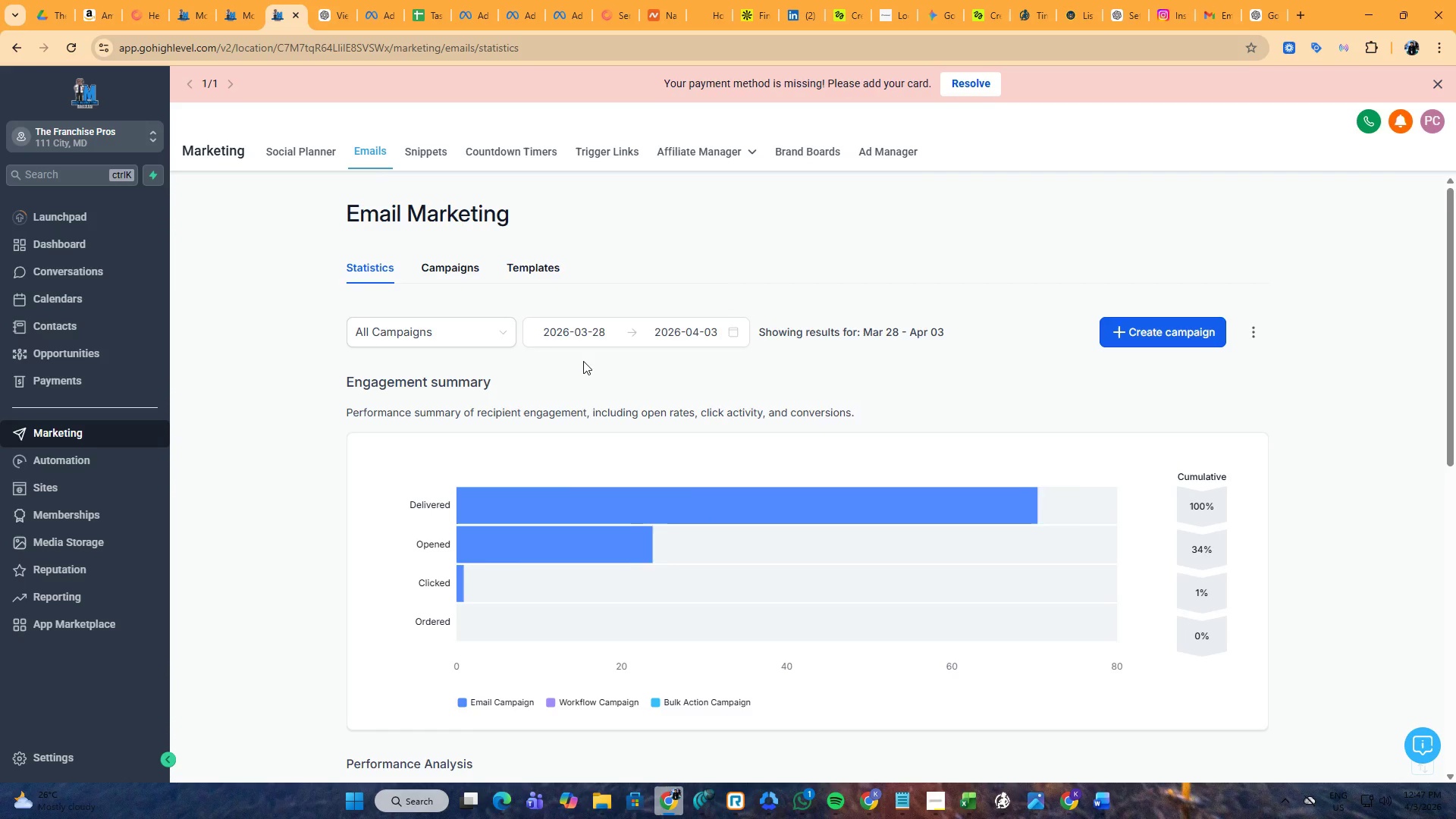 
wait(10.22)
 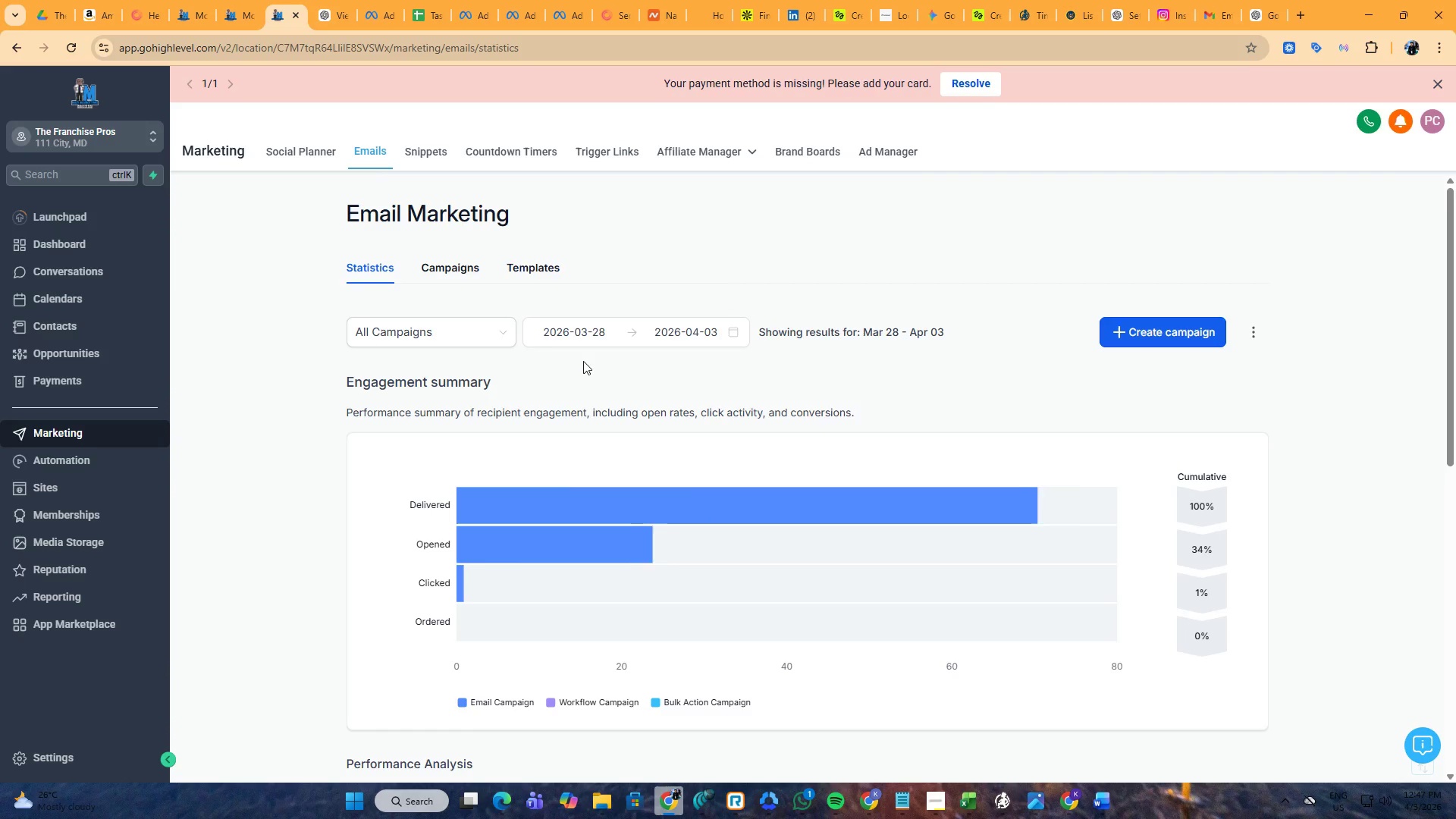 
left_click([451, 275])
 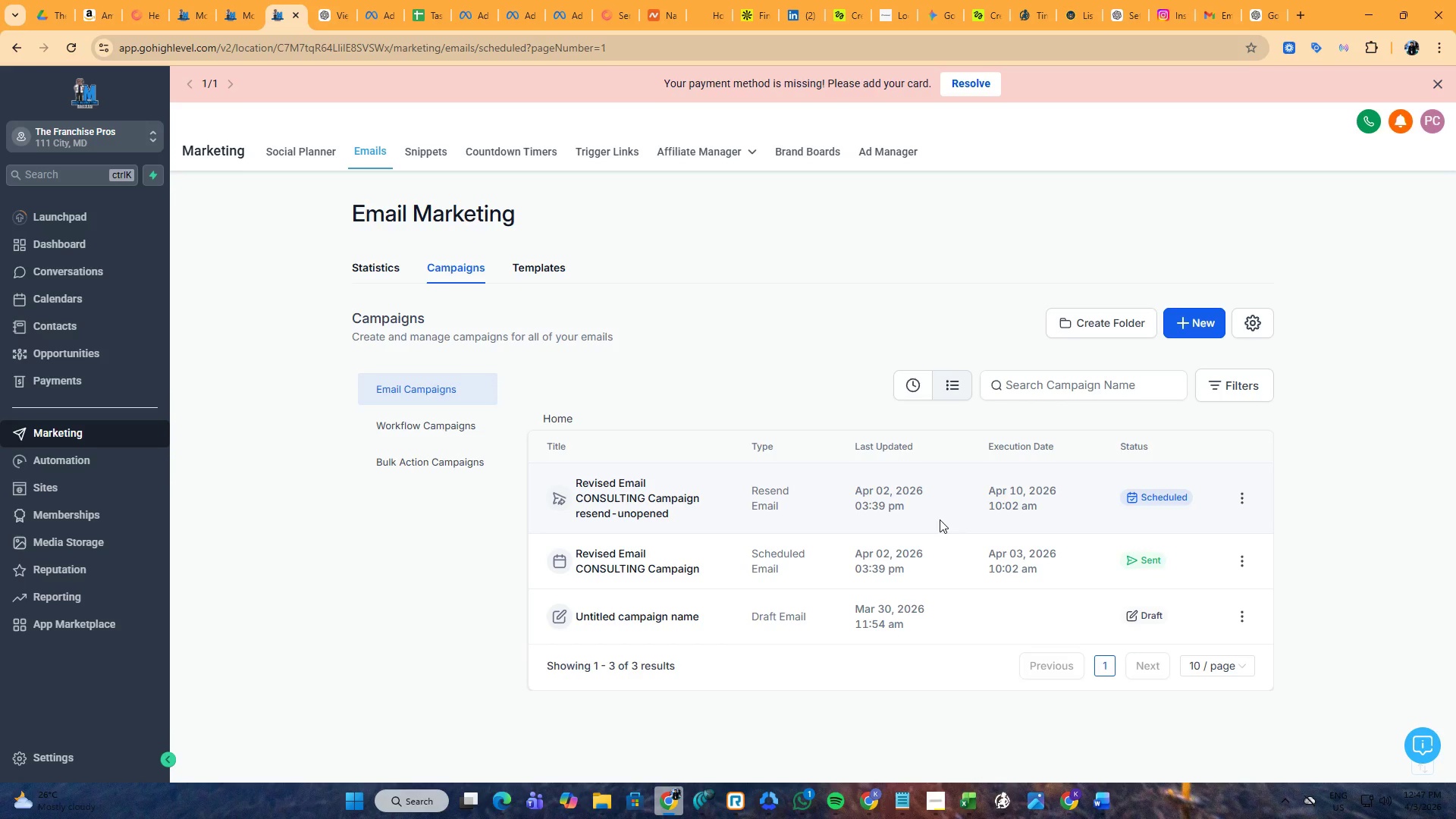 
wait(5.16)
 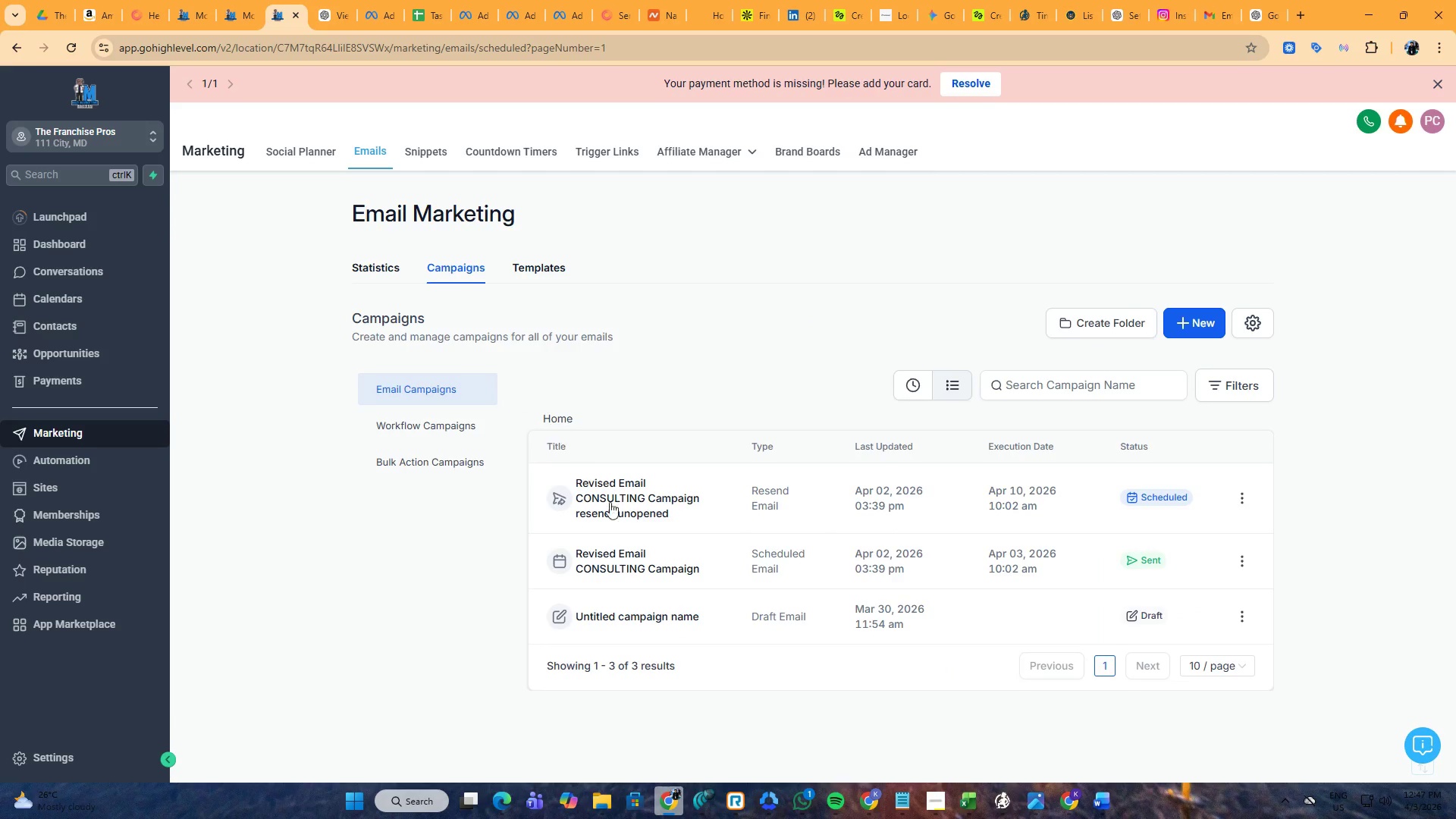 
left_click([1244, 496])
 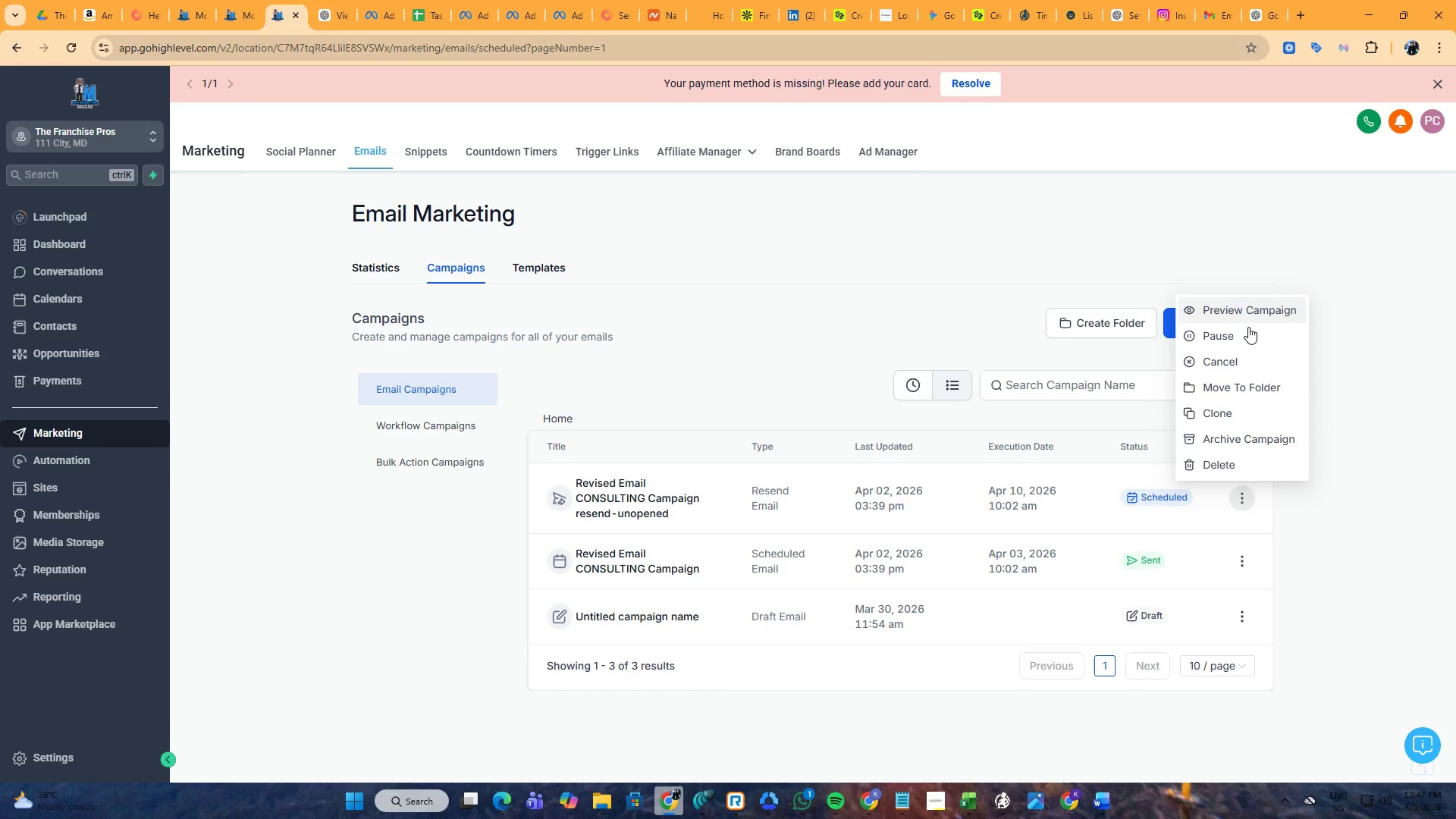 
wait(5.66)
 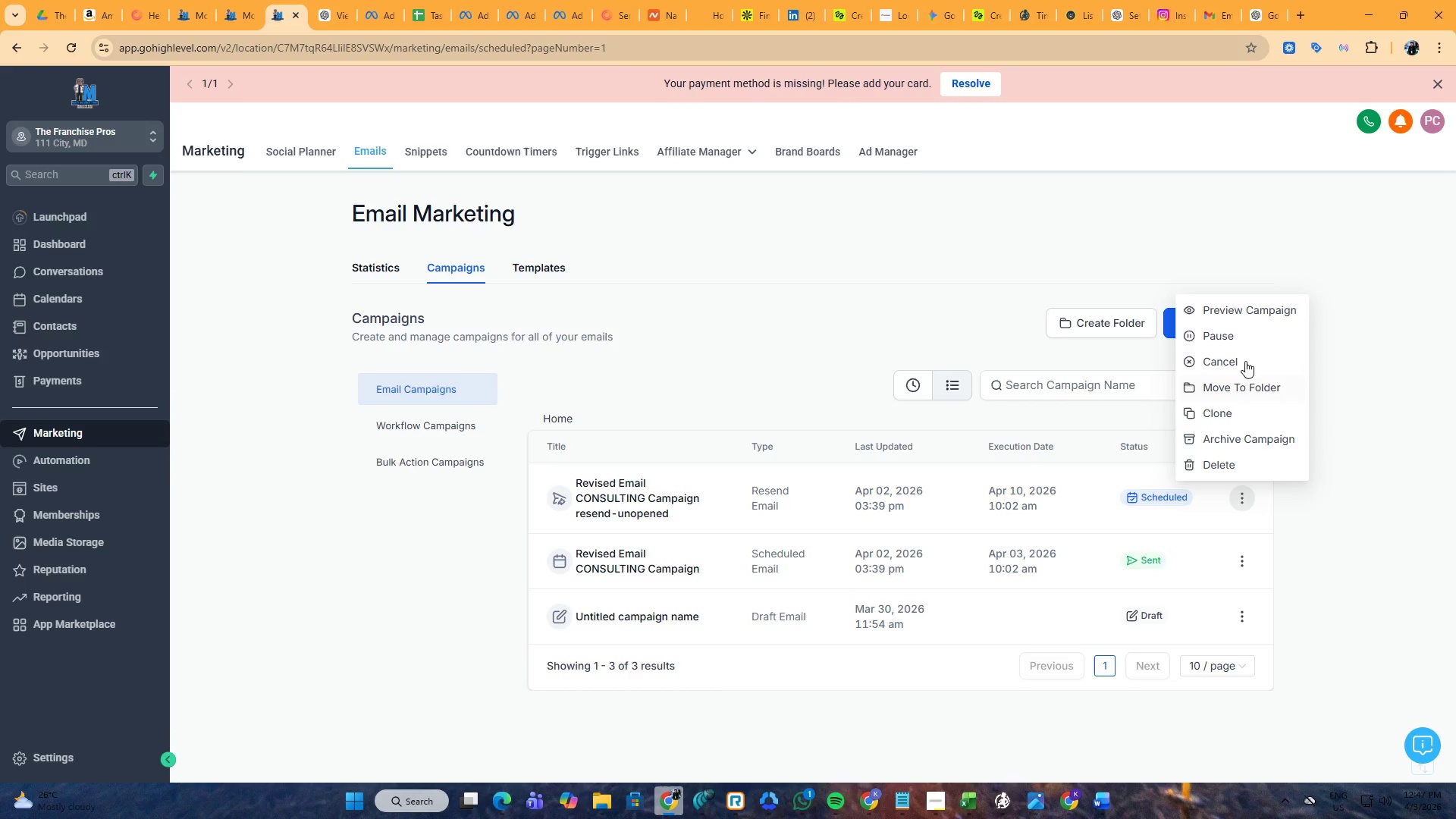 
left_click([1008, 506])
 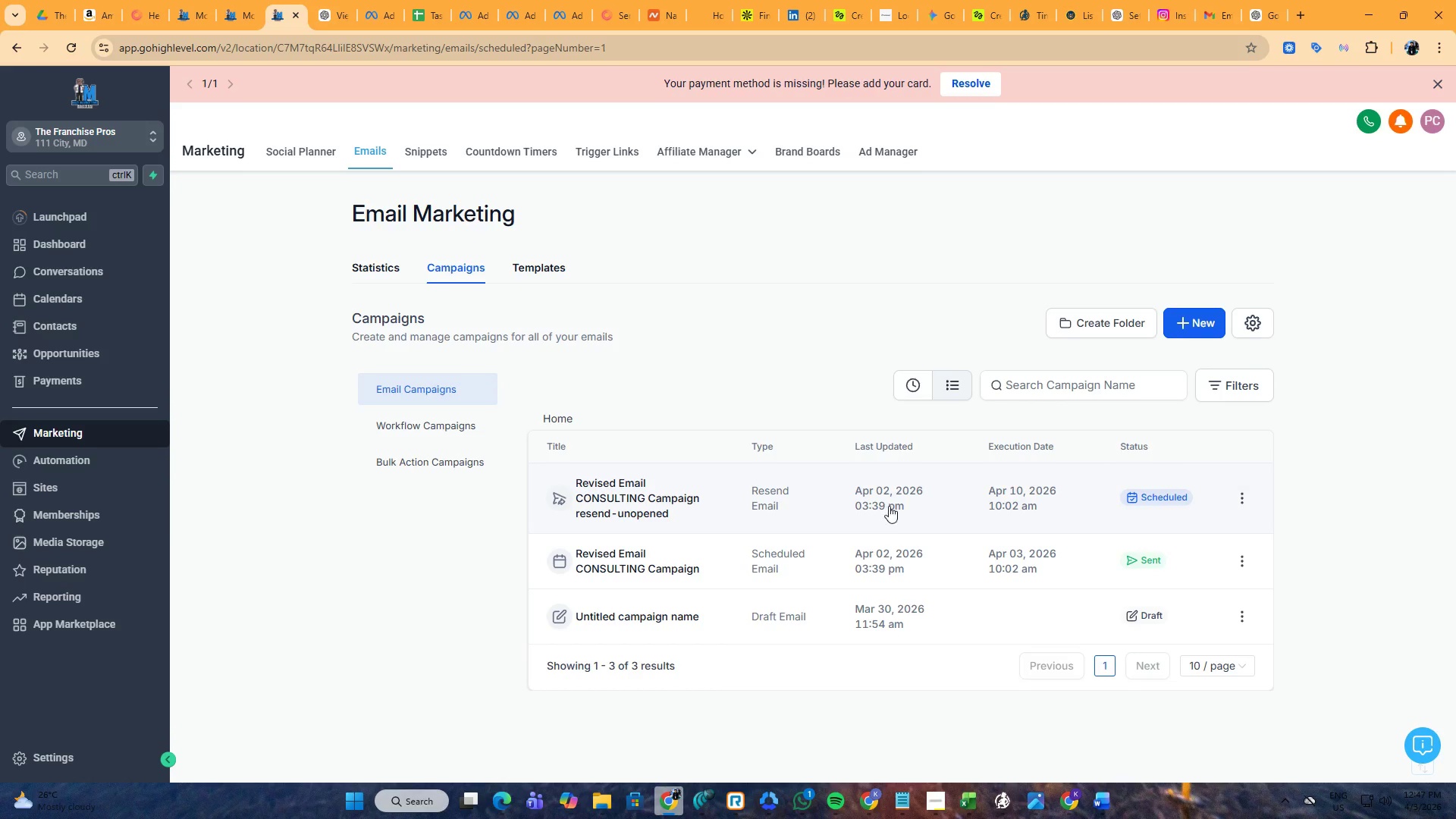 
left_click([874, 506])
 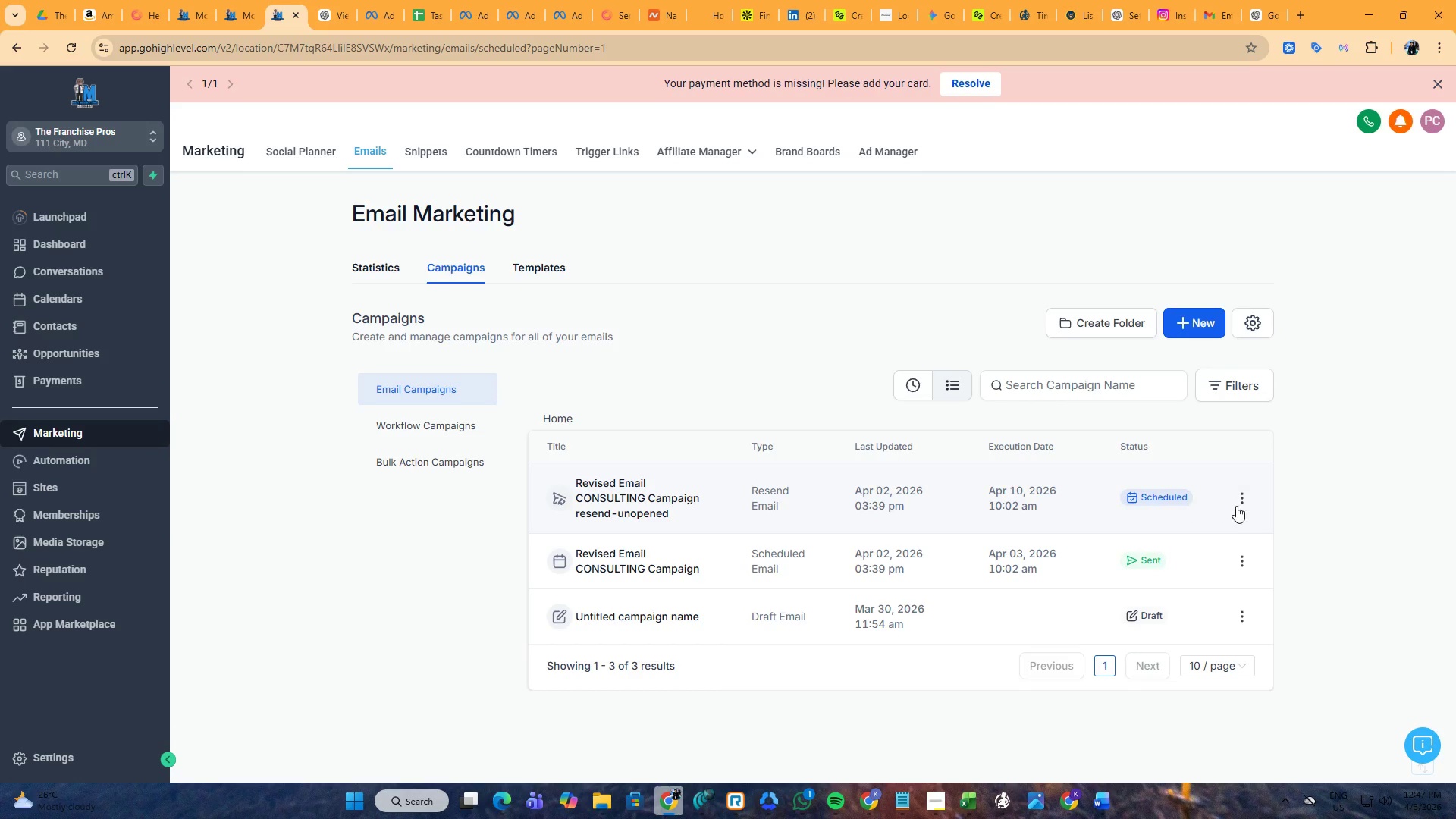 
left_click([1249, 497])
 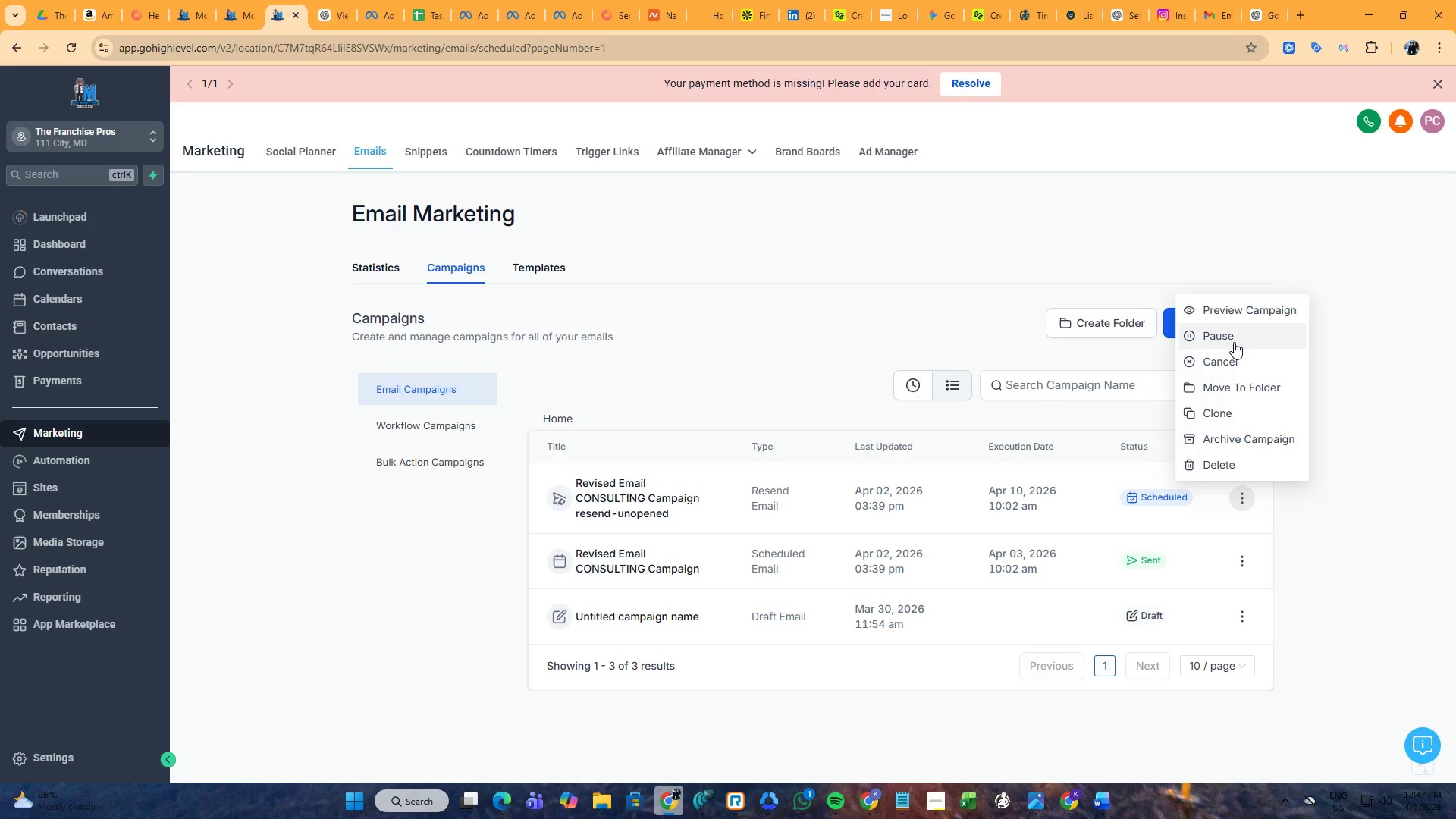 
wait(16.67)
 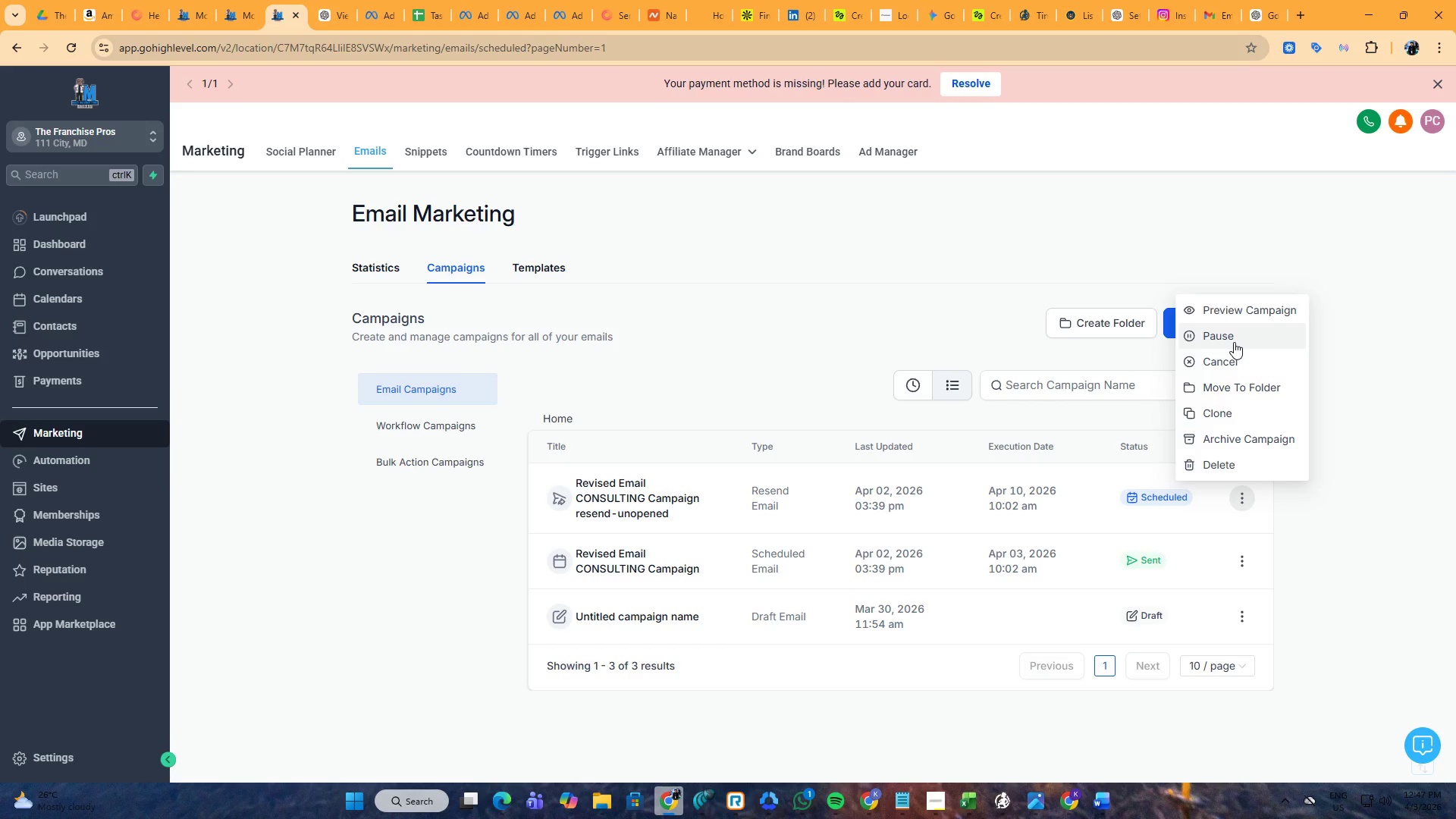 
left_click([1244, 314])
 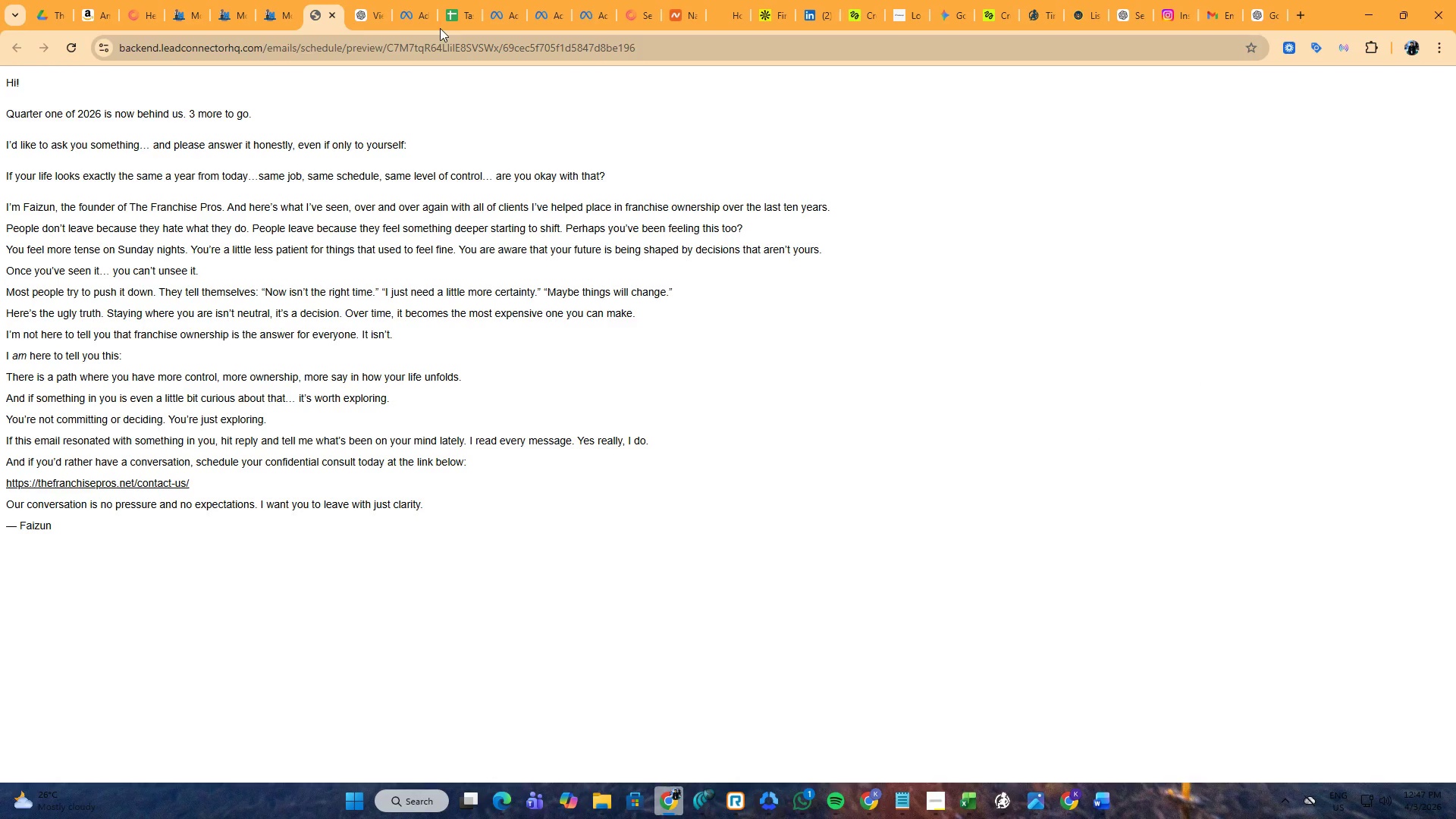 
left_click([337, 14])
 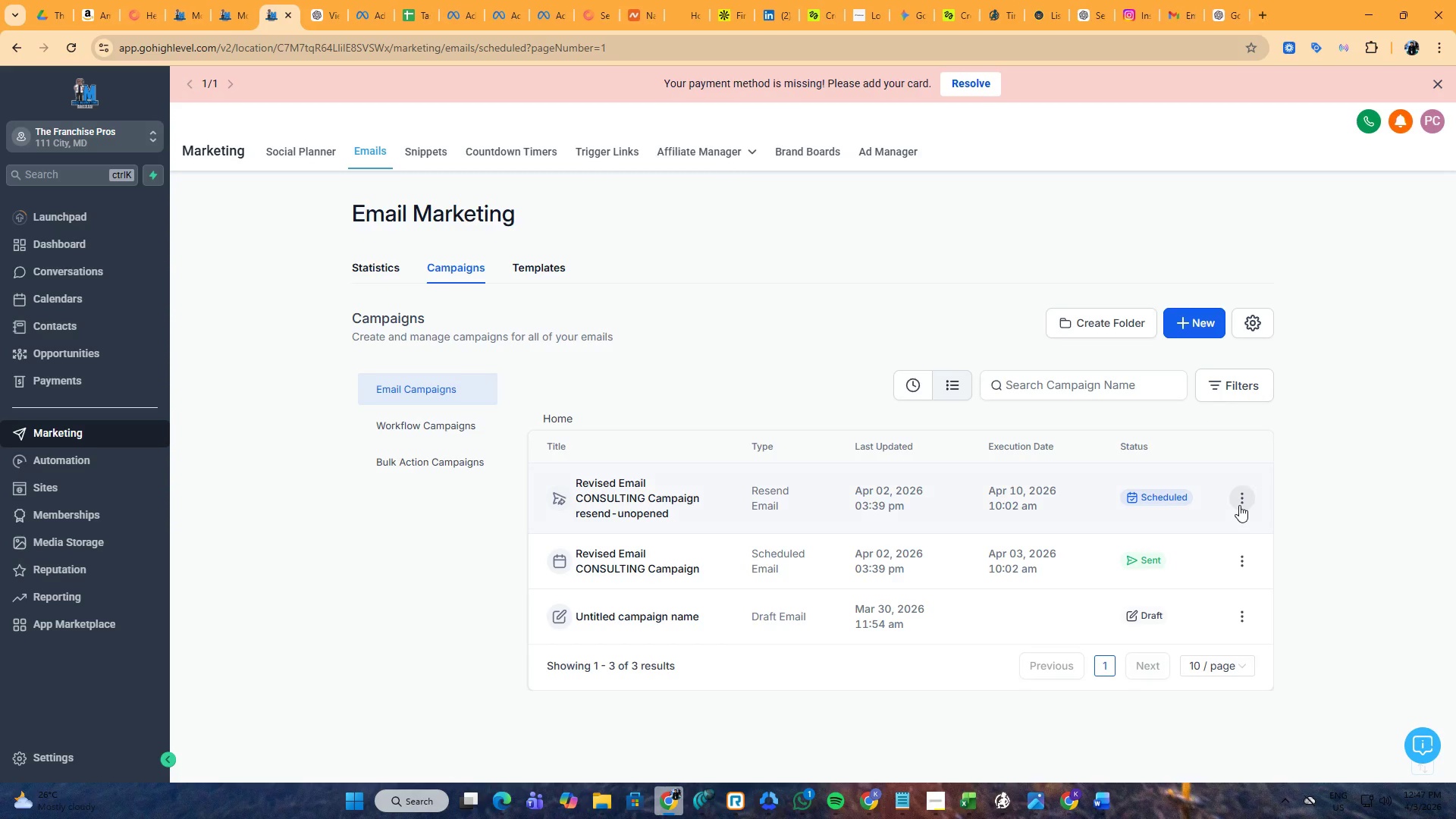 
left_click([1239, 505])
 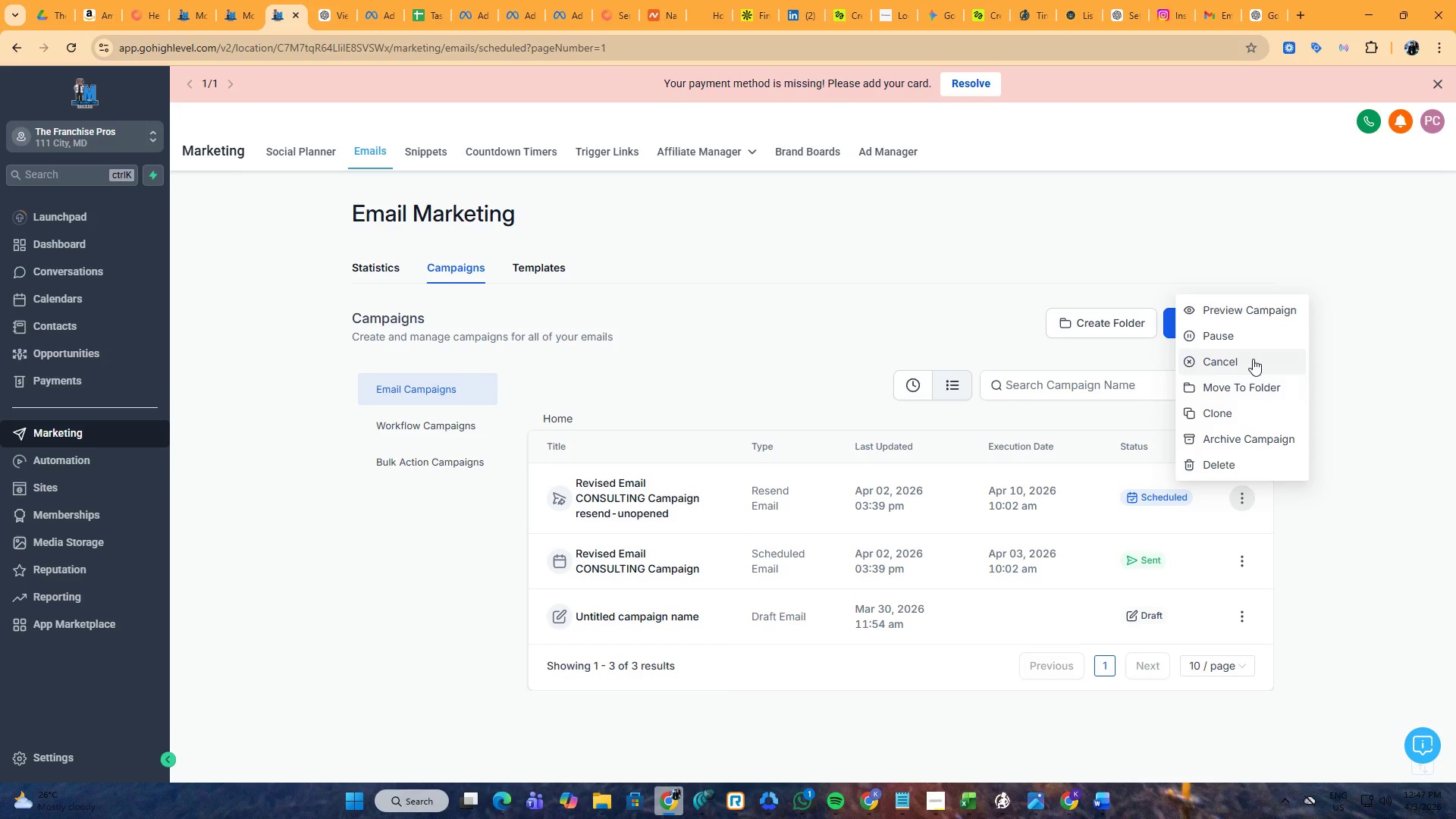 
left_click([1256, 337])
 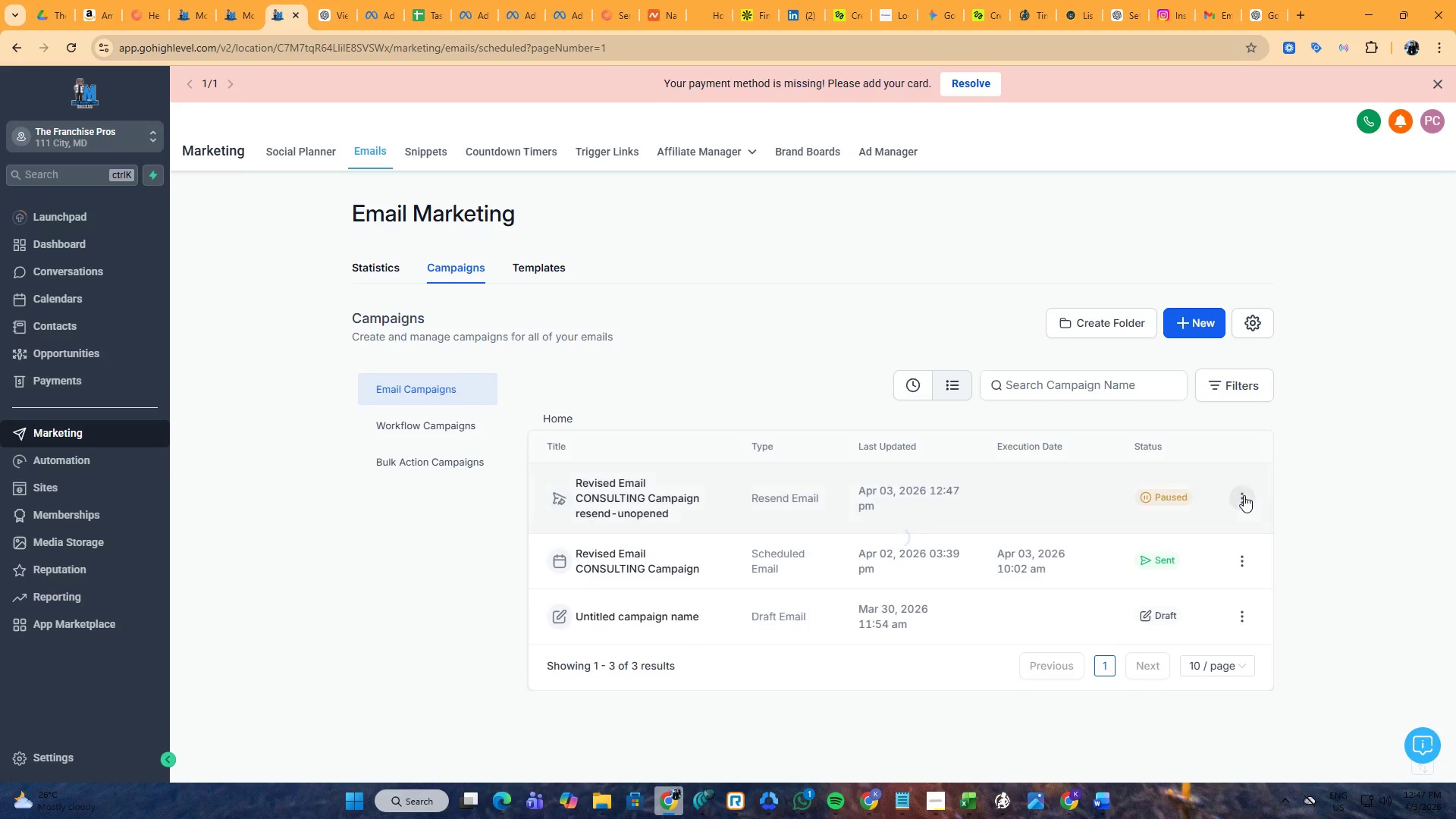 
left_click([1241, 499])
 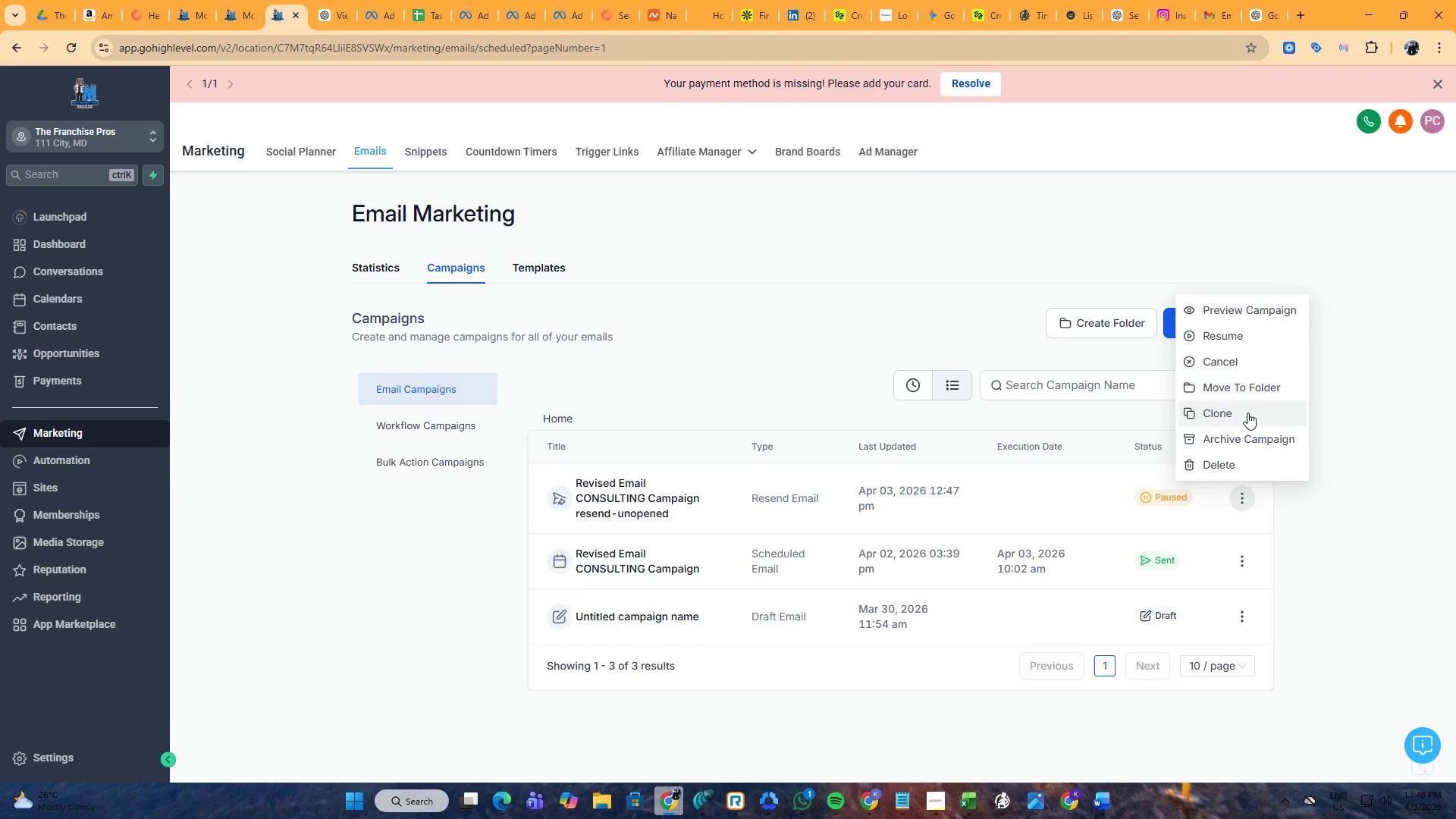 
wait(11.3)
 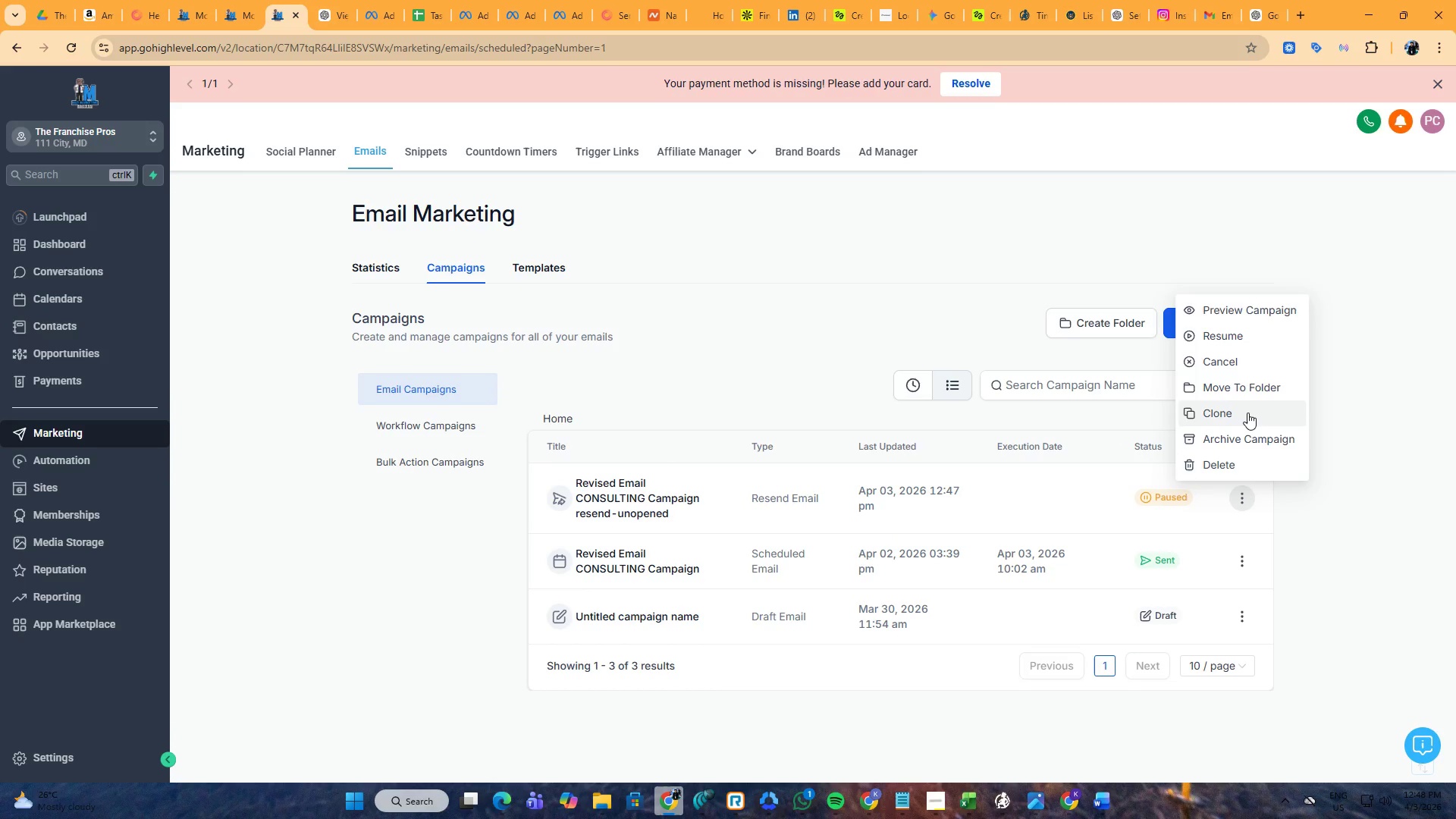 
left_click([1241, 362])
 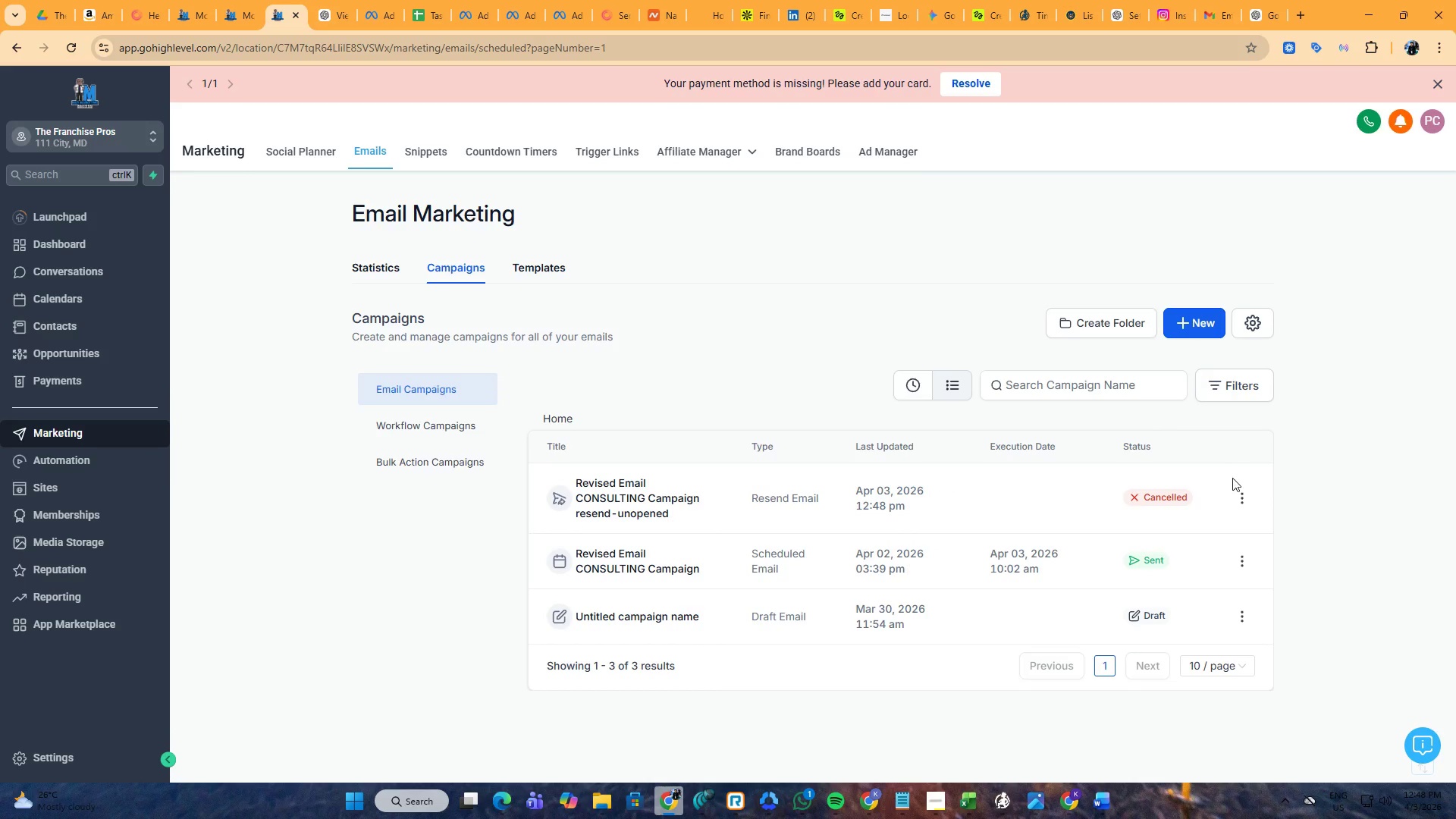 
left_click([1236, 503])
 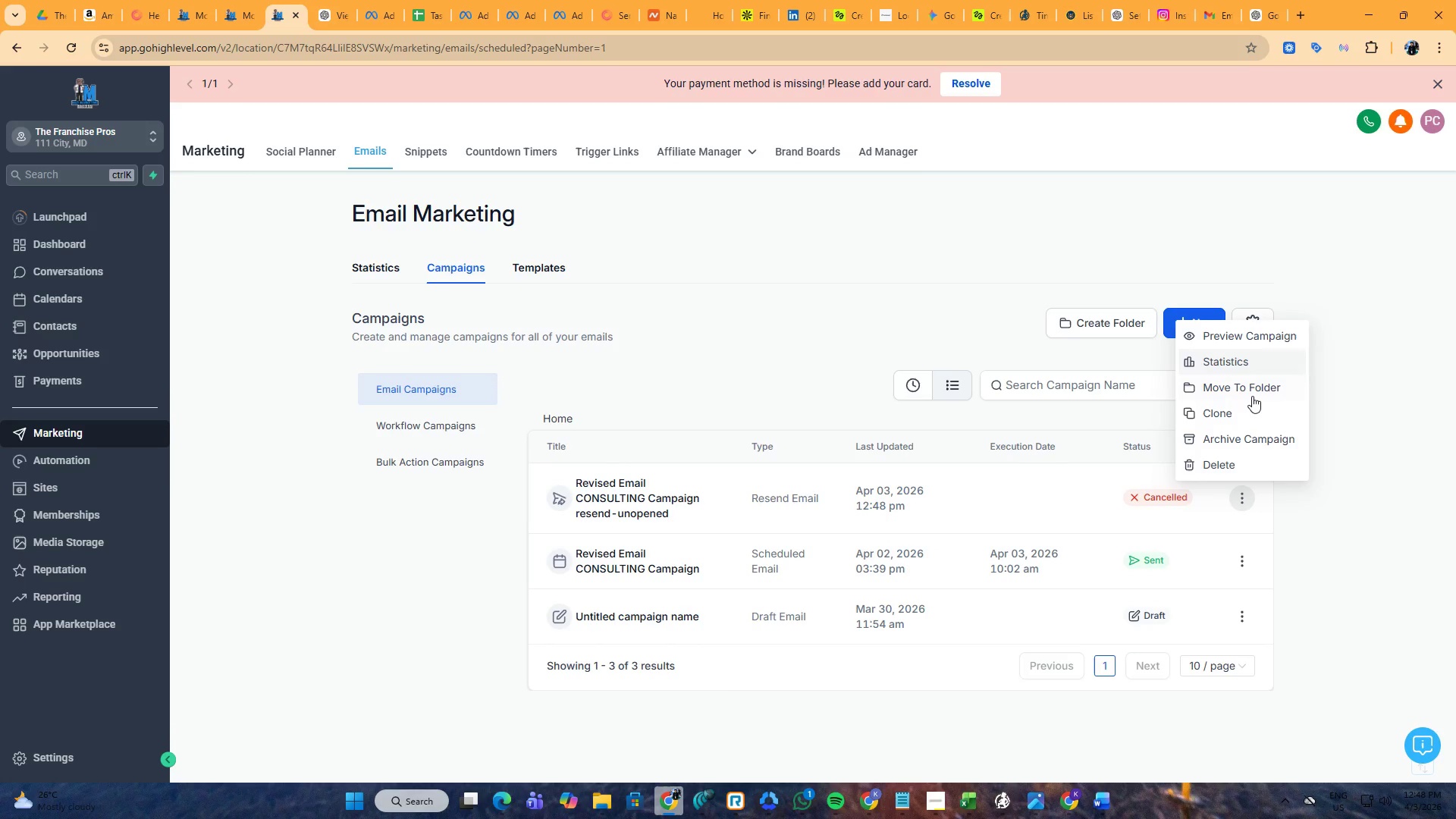 
left_click([1249, 409])
 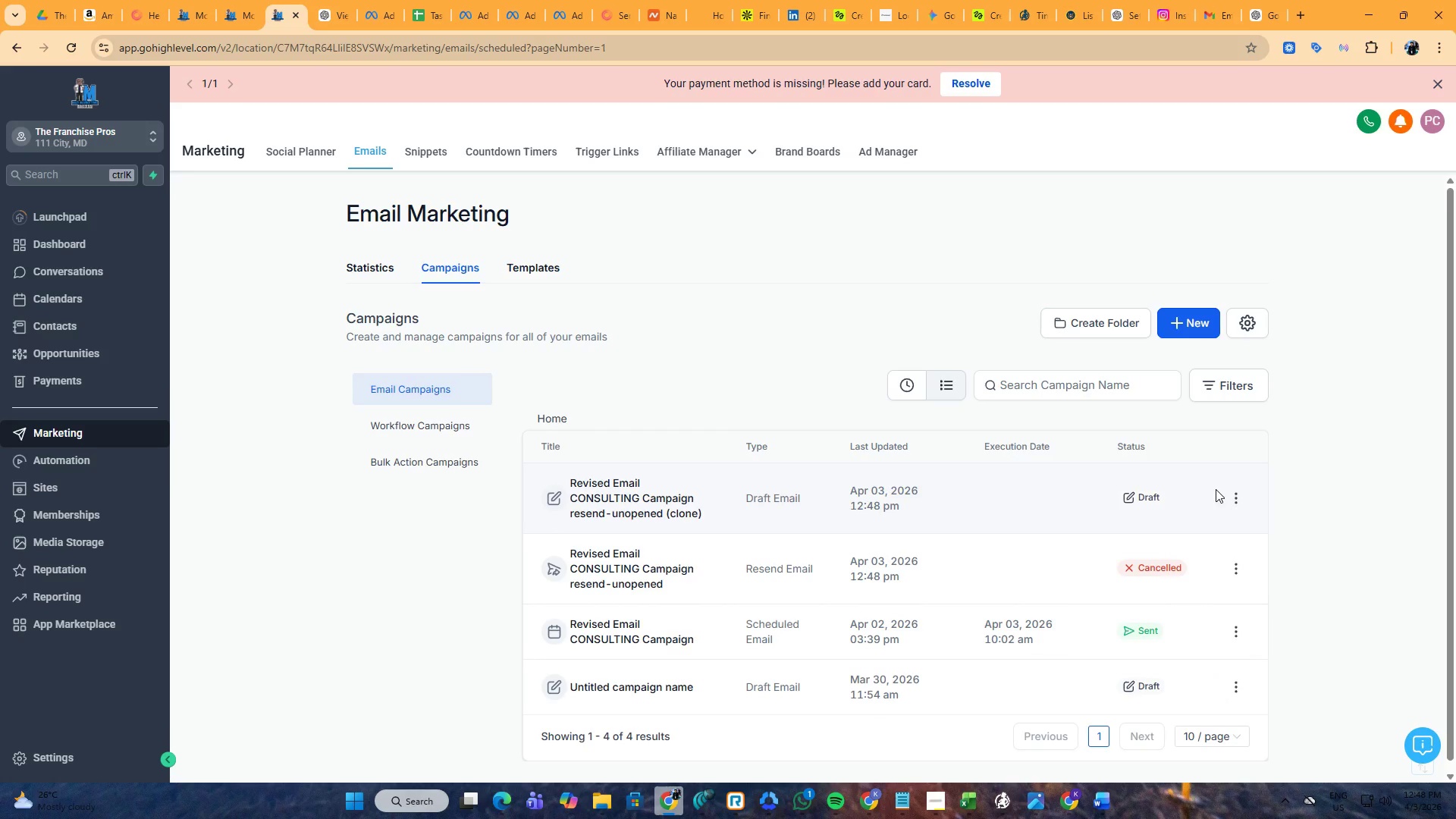 
left_click([1234, 498])
 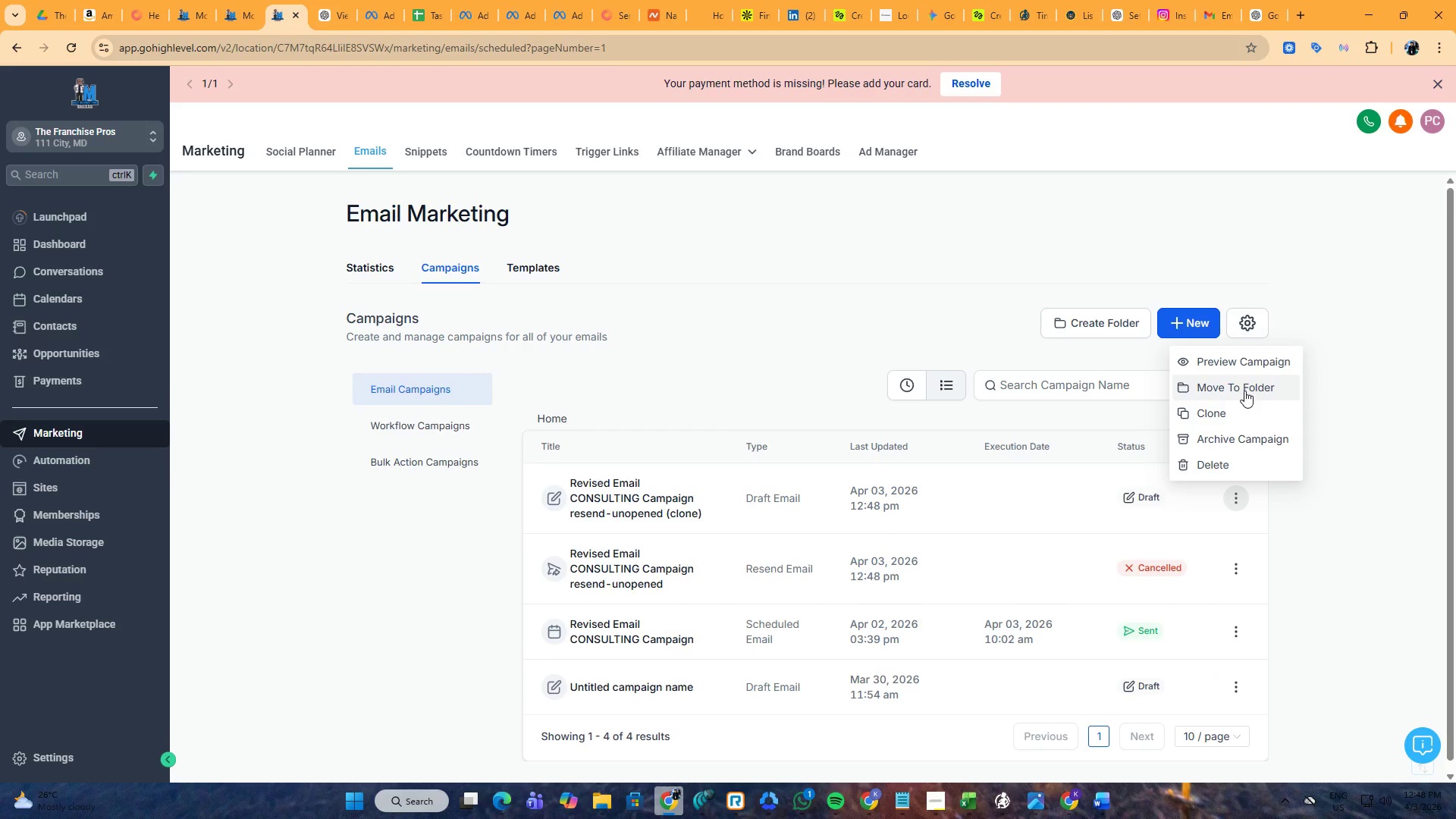 
left_click([619, 494])
 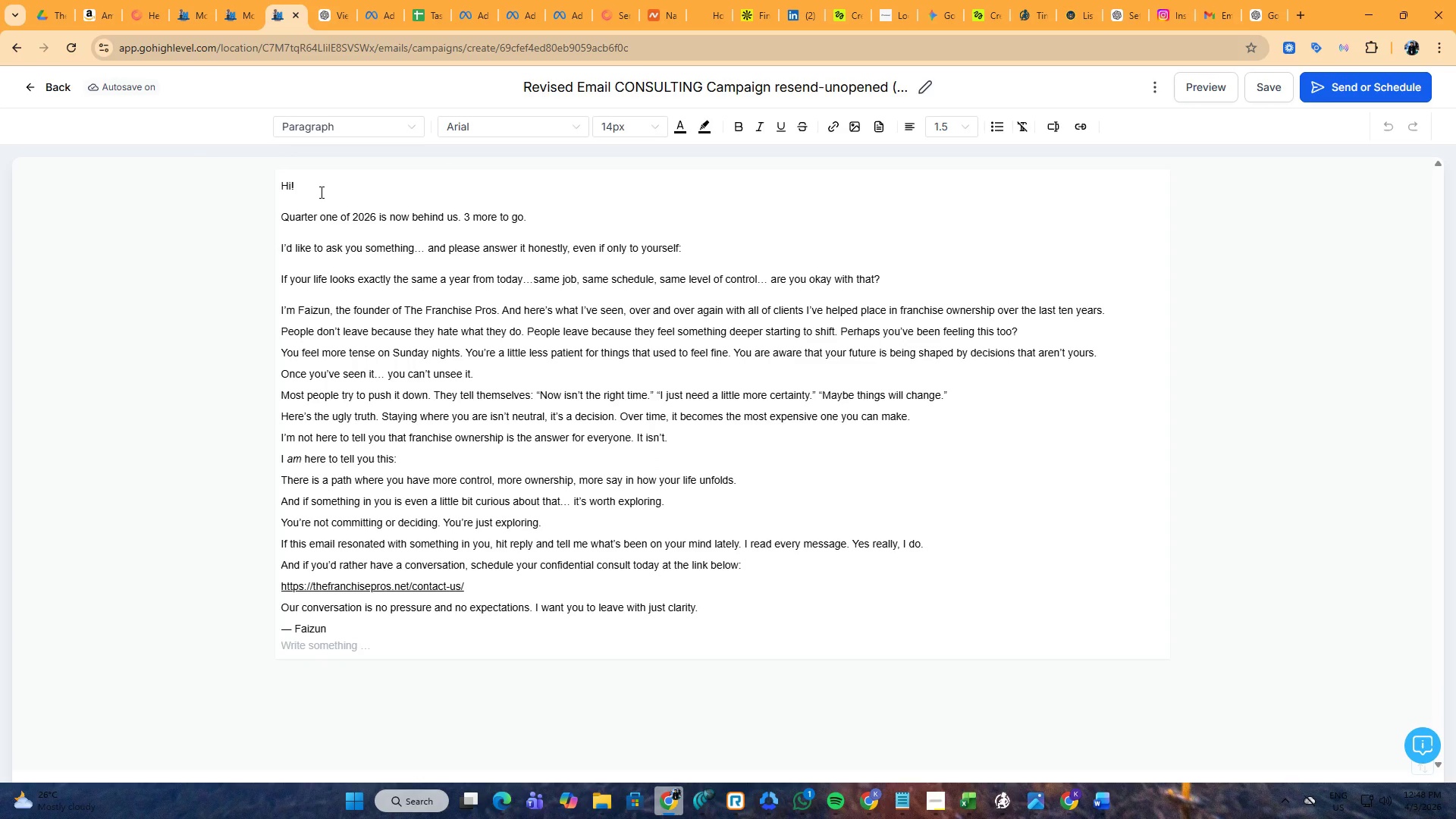 
wait(20.92)
 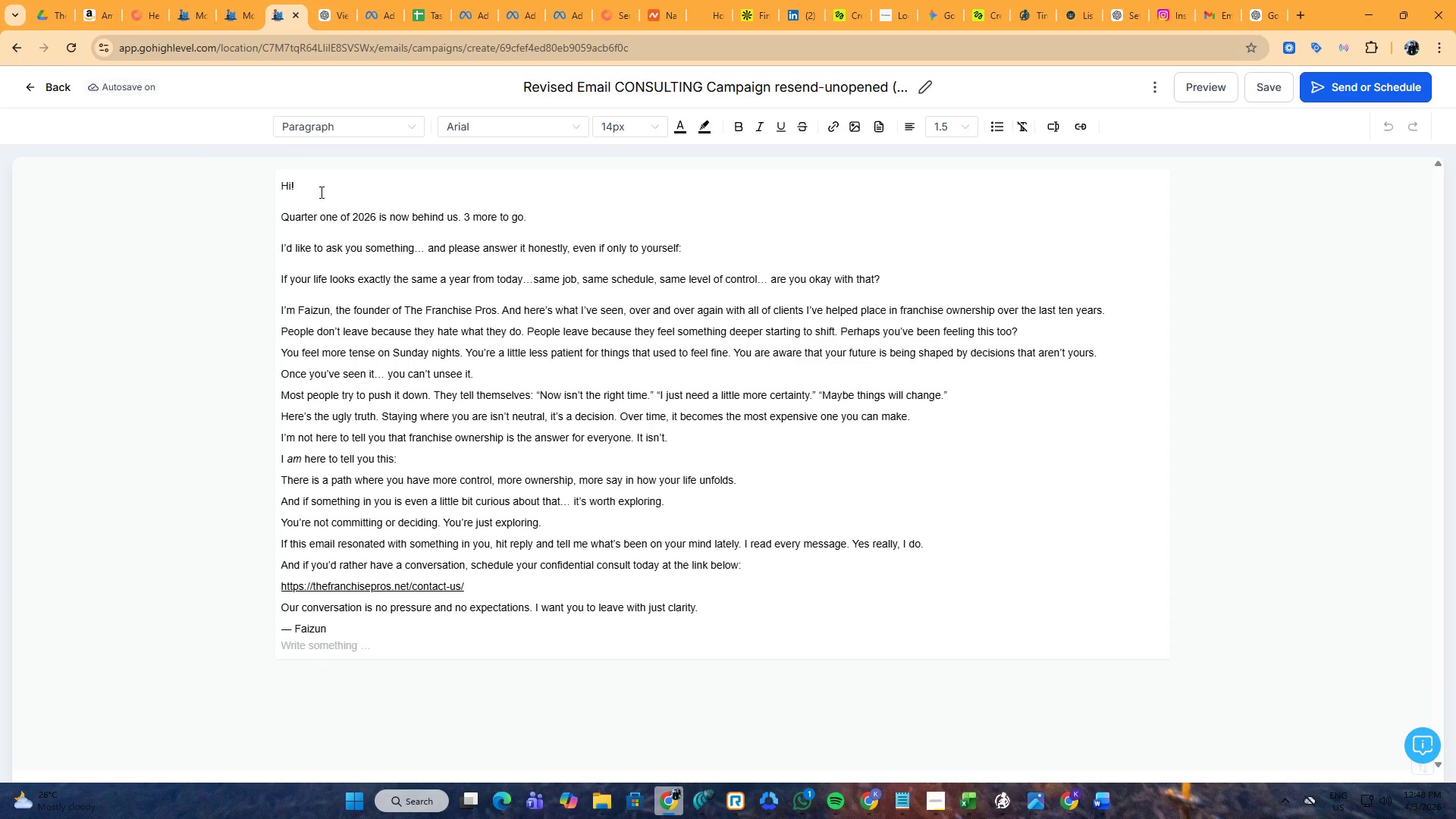 
left_click([850, 133])
 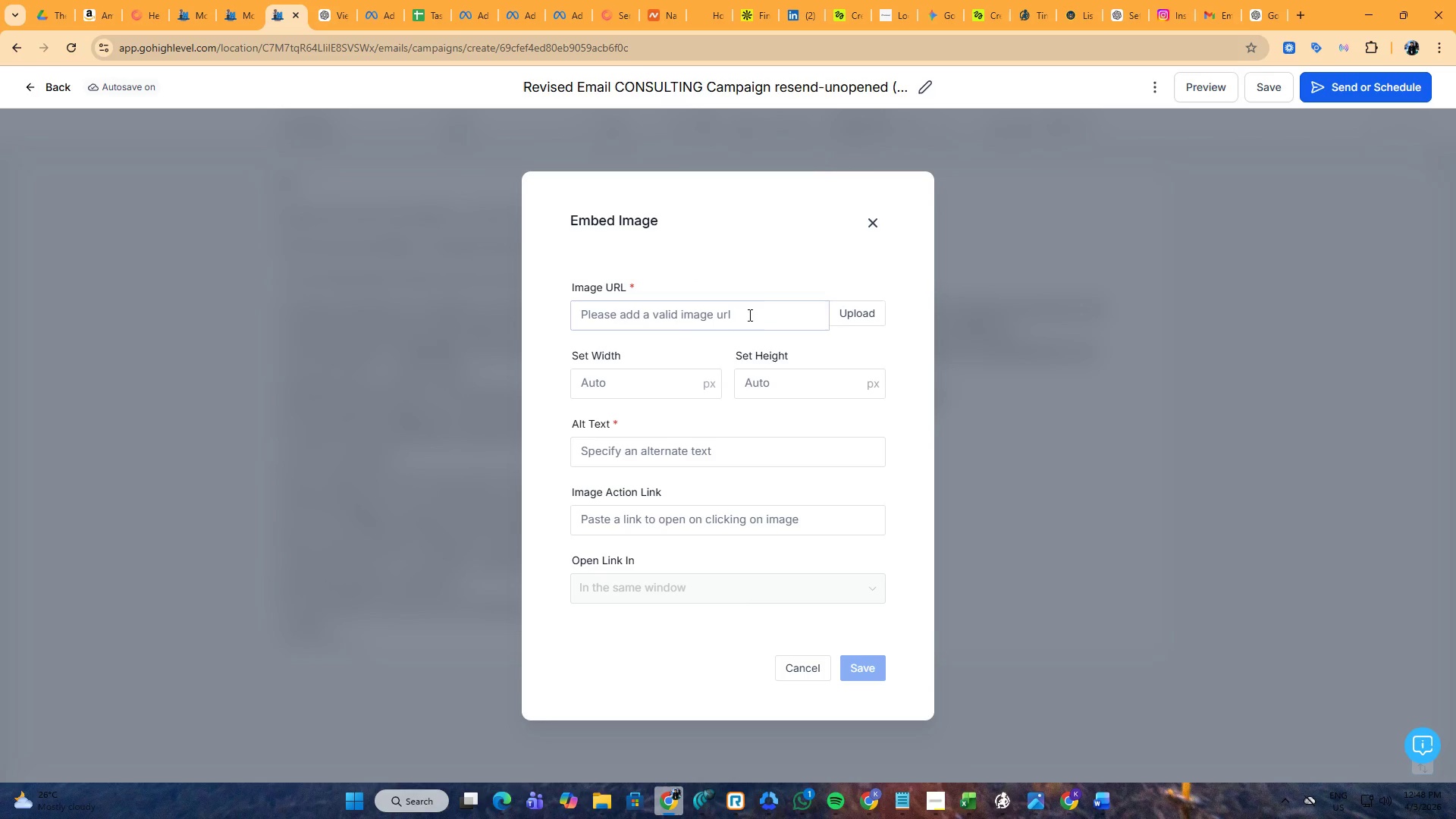 
left_click([842, 319])
 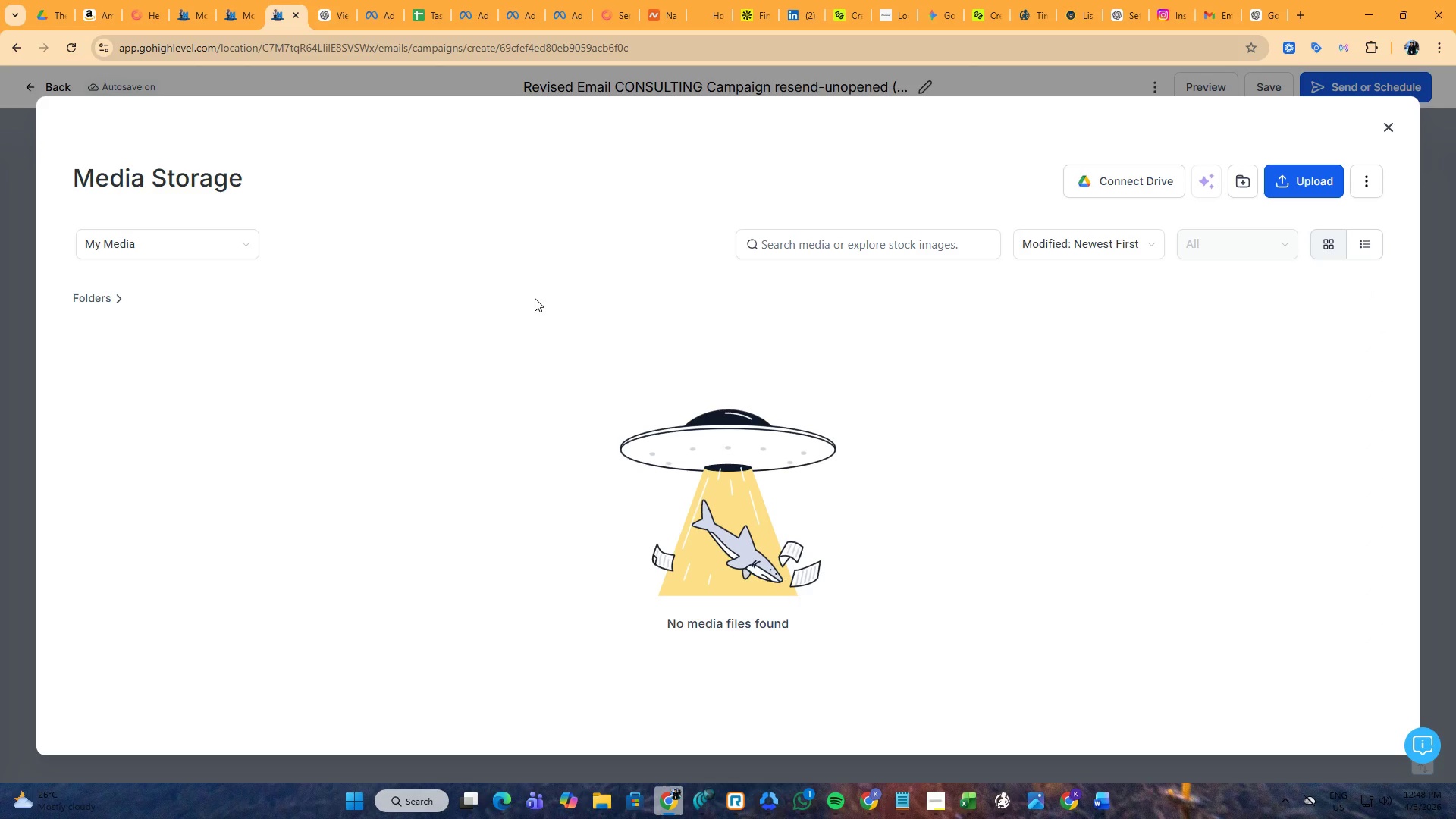 
left_click([207, 243])
 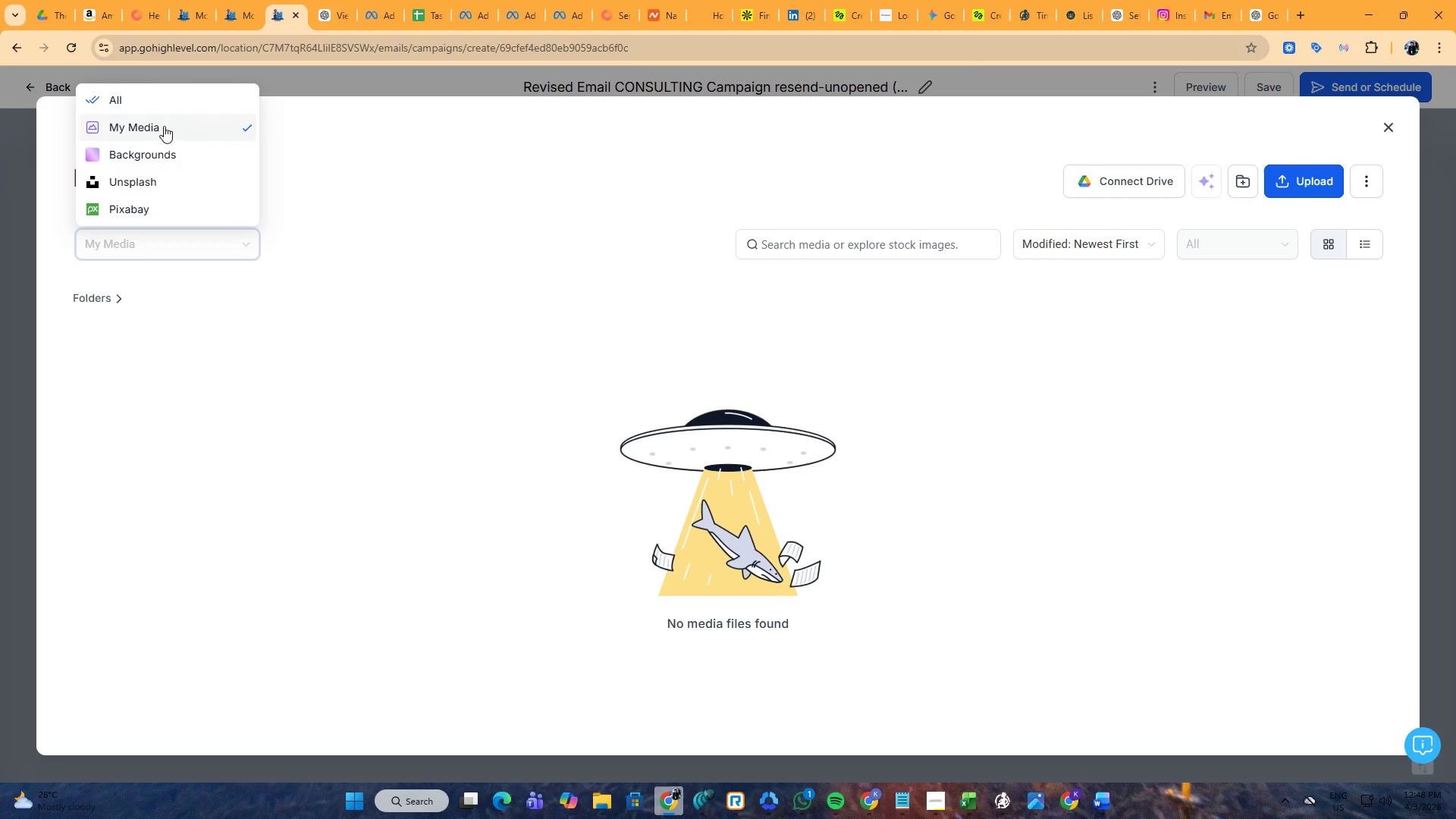 
left_click([175, 100])
 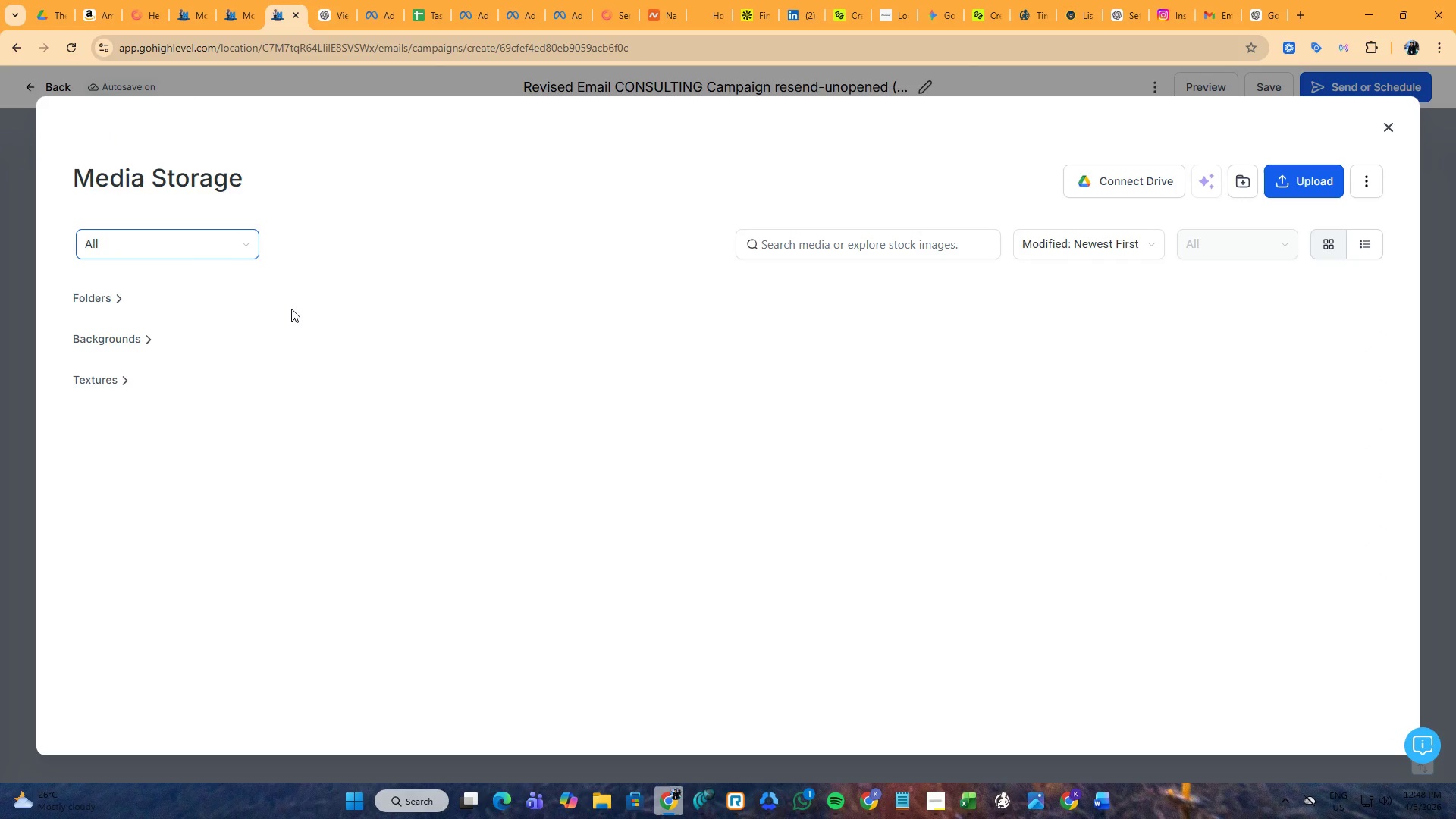 
left_click([165, 256])
 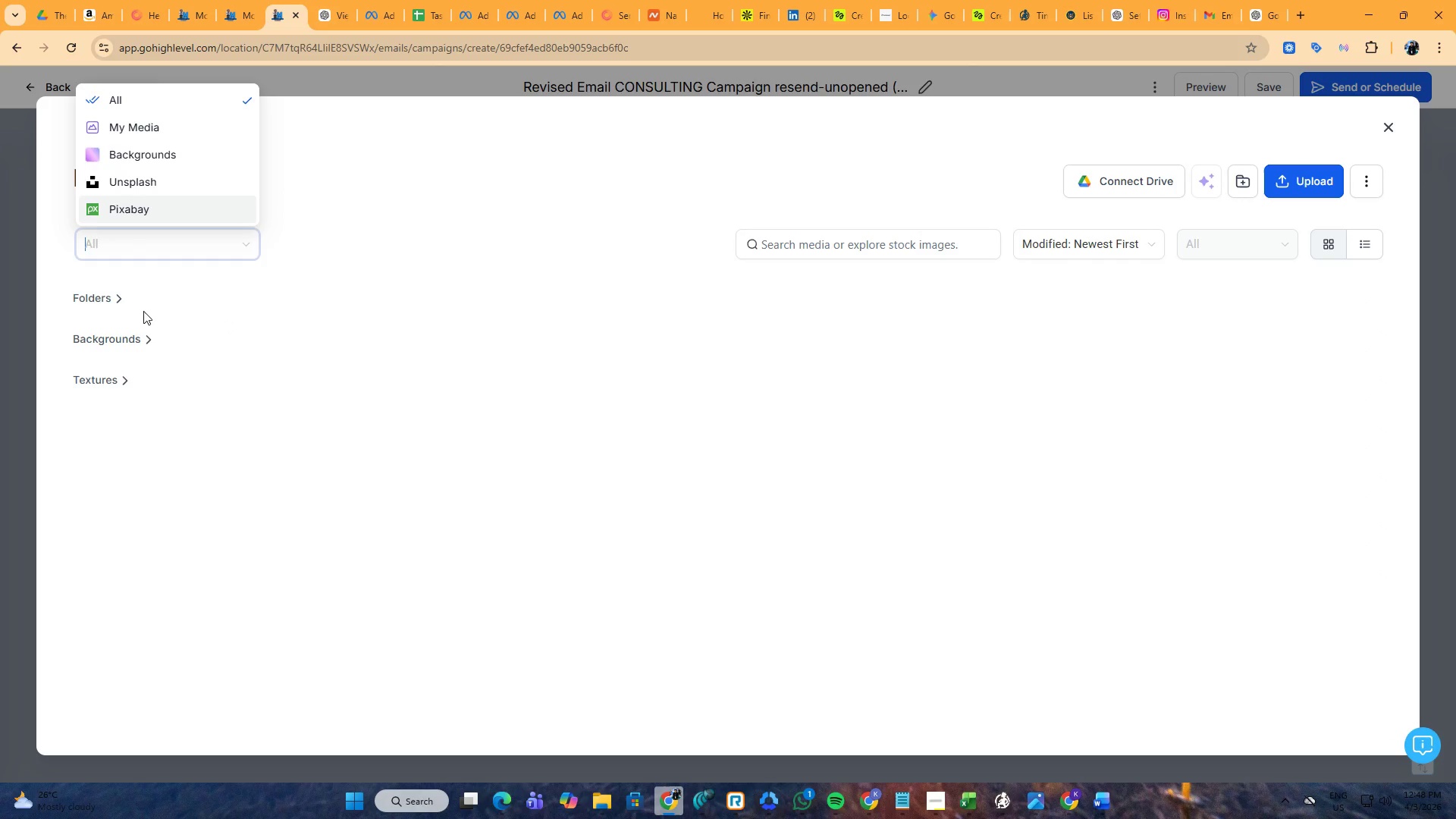 
double_click([124, 310])
 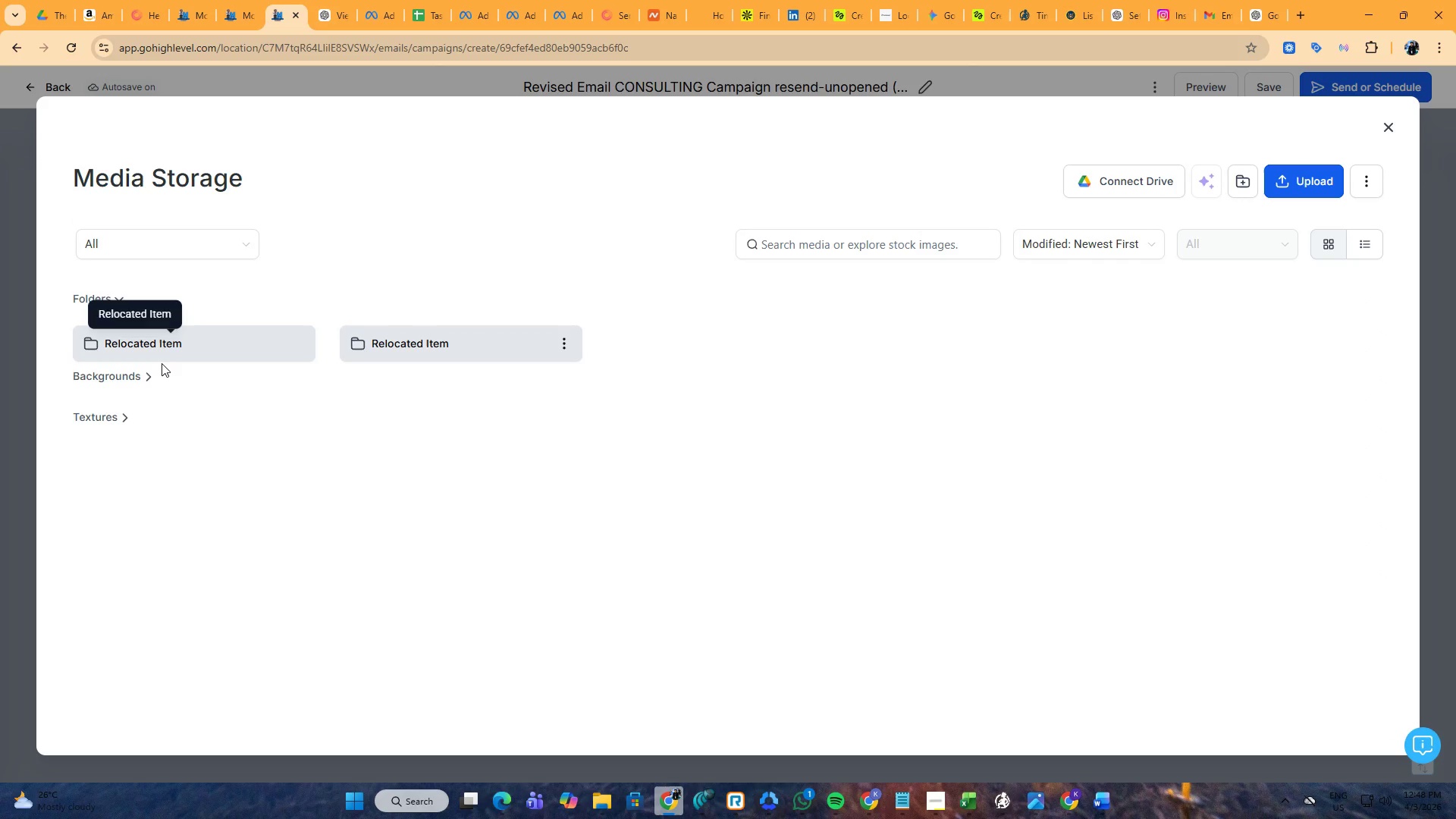 
left_click([145, 376])
 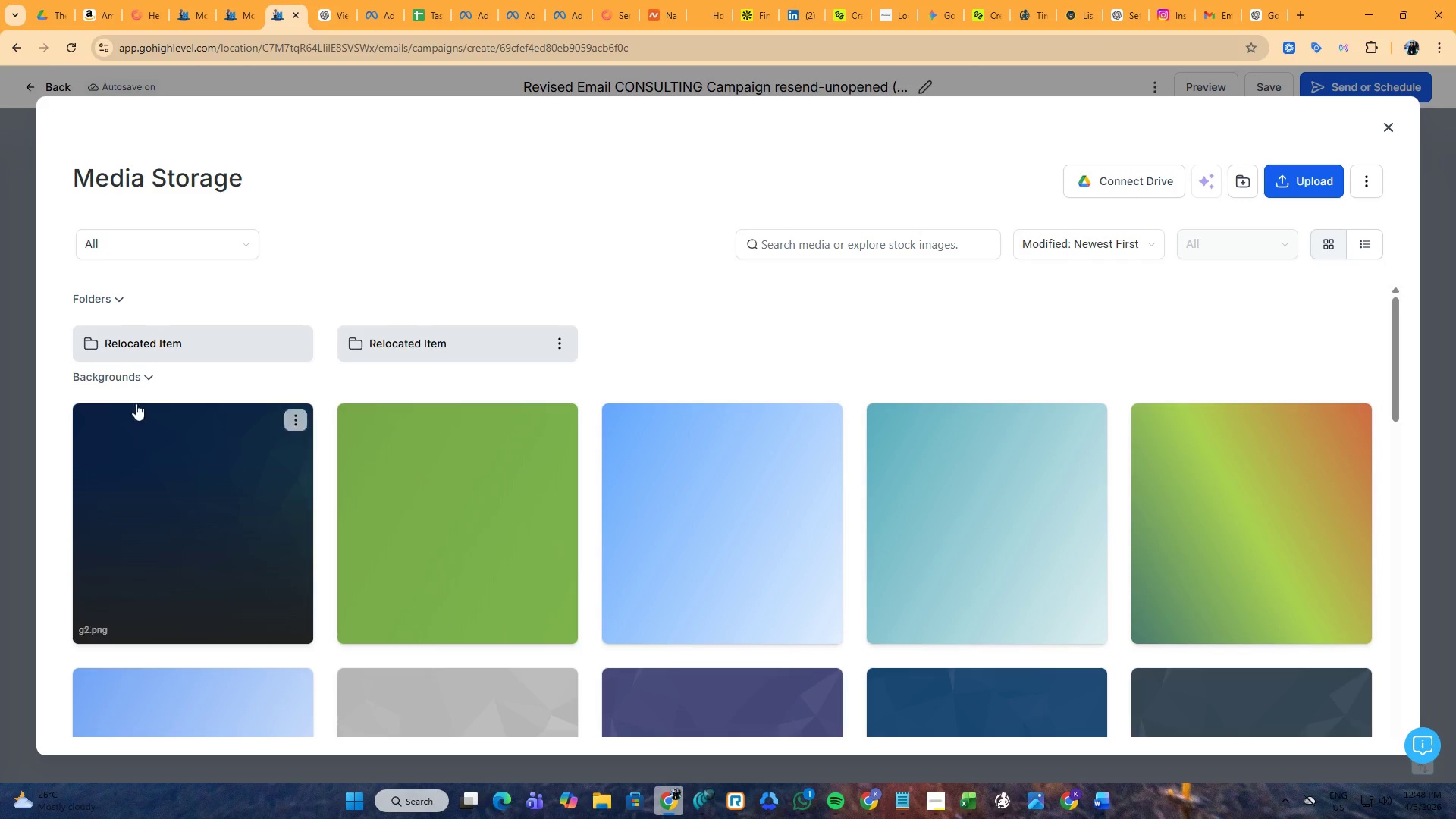 
left_click([143, 374])
 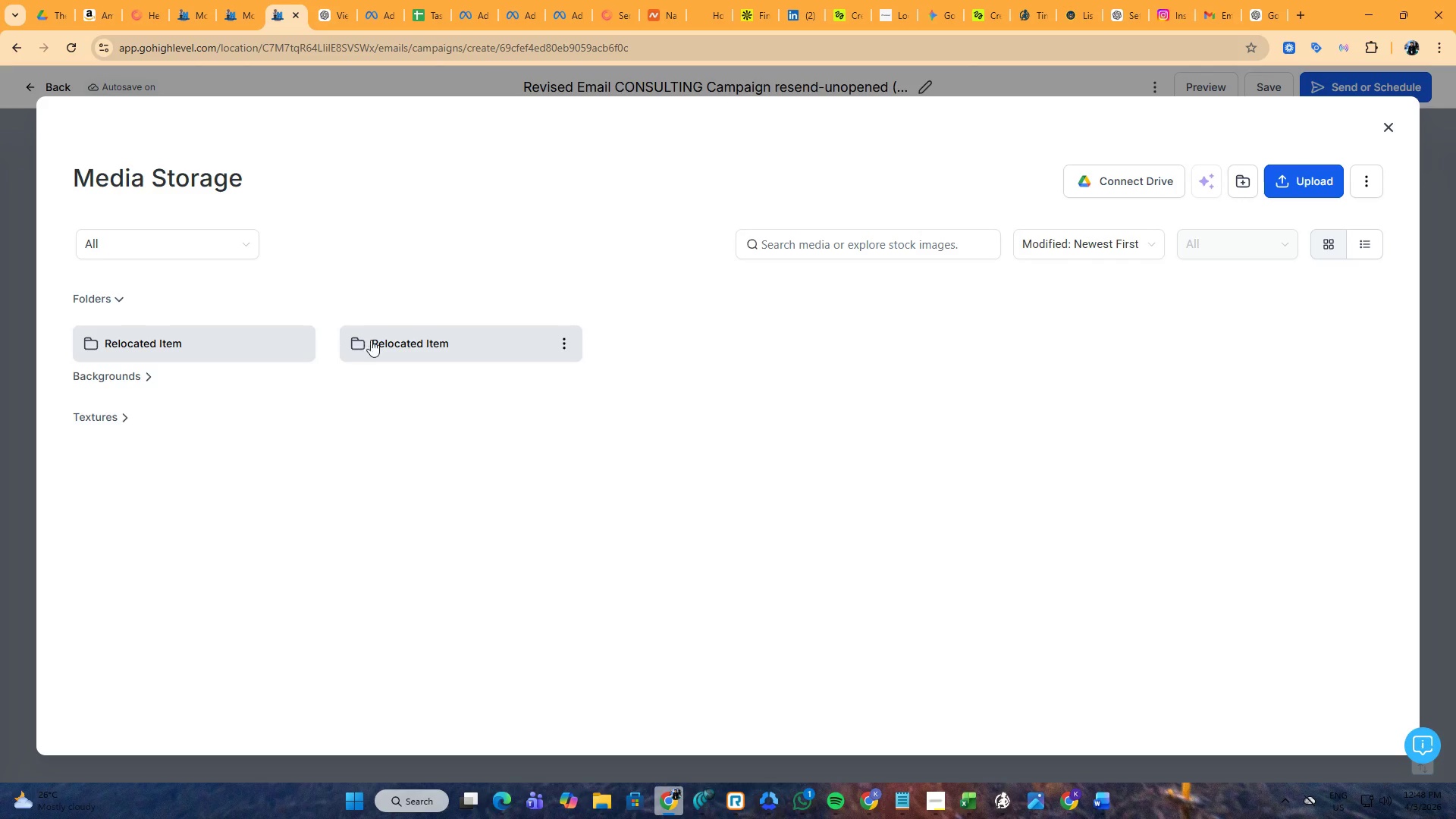 
double_click([373, 340])
 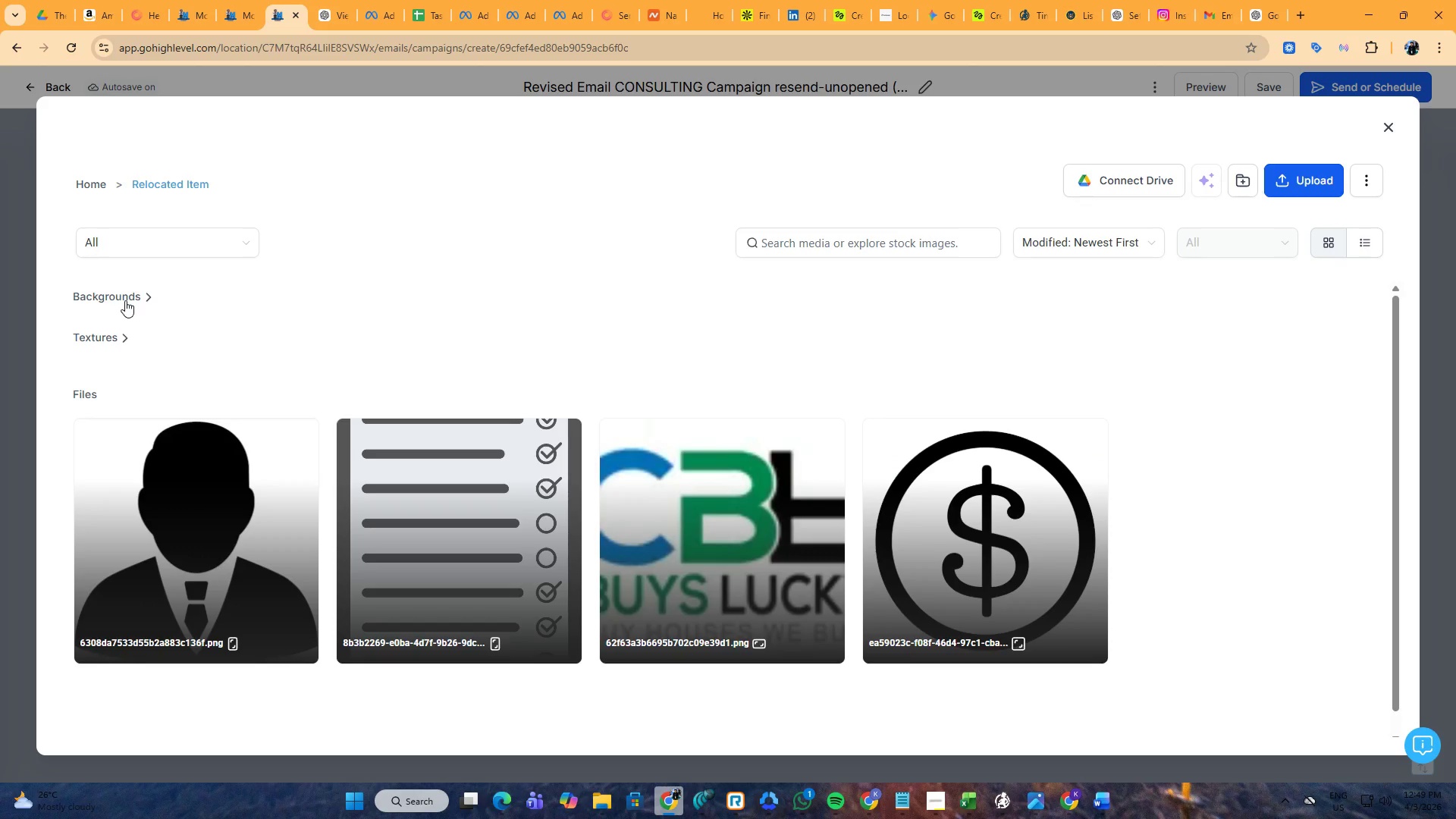 
left_click([125, 299])
 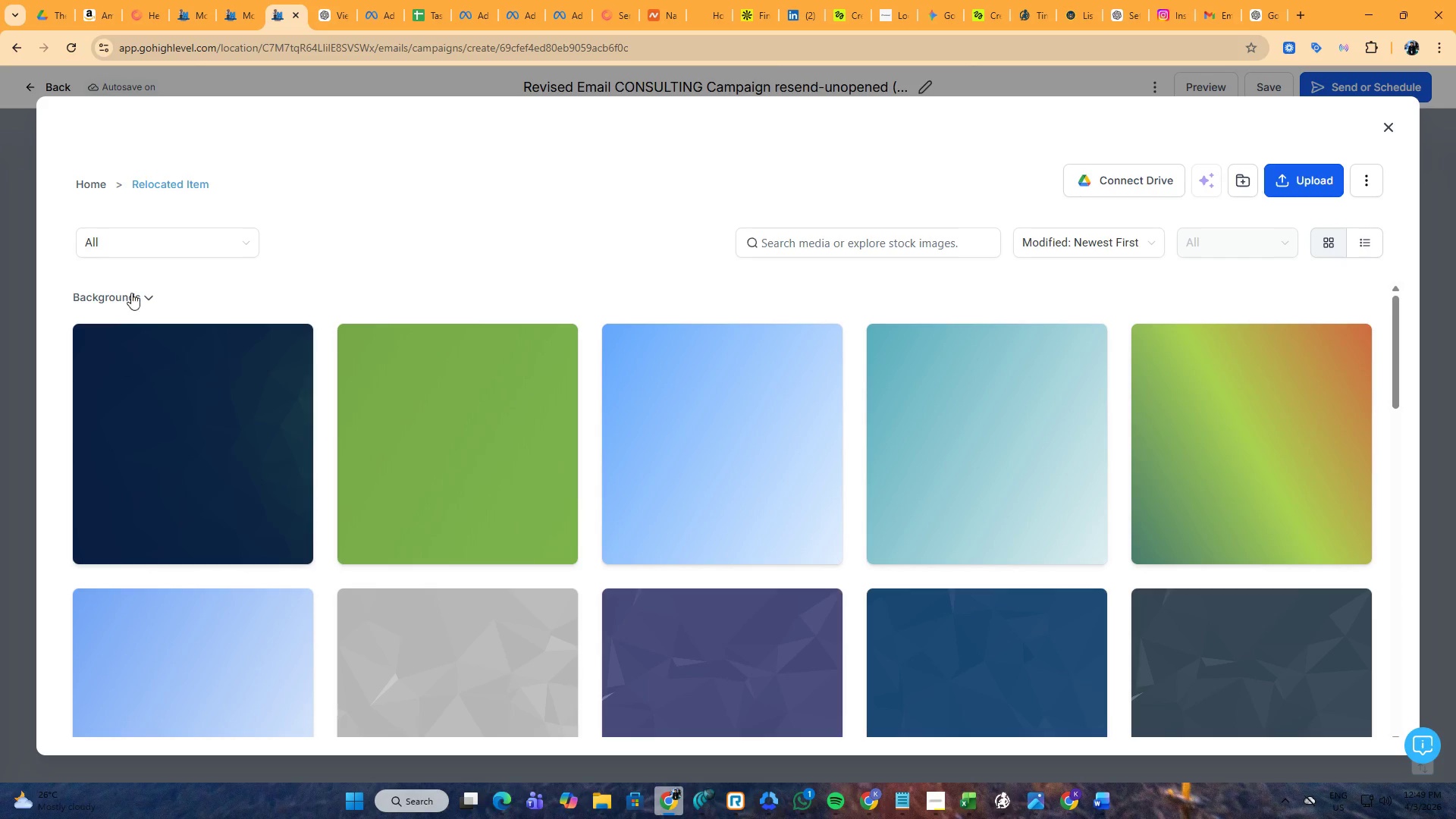 
left_click([133, 290])
 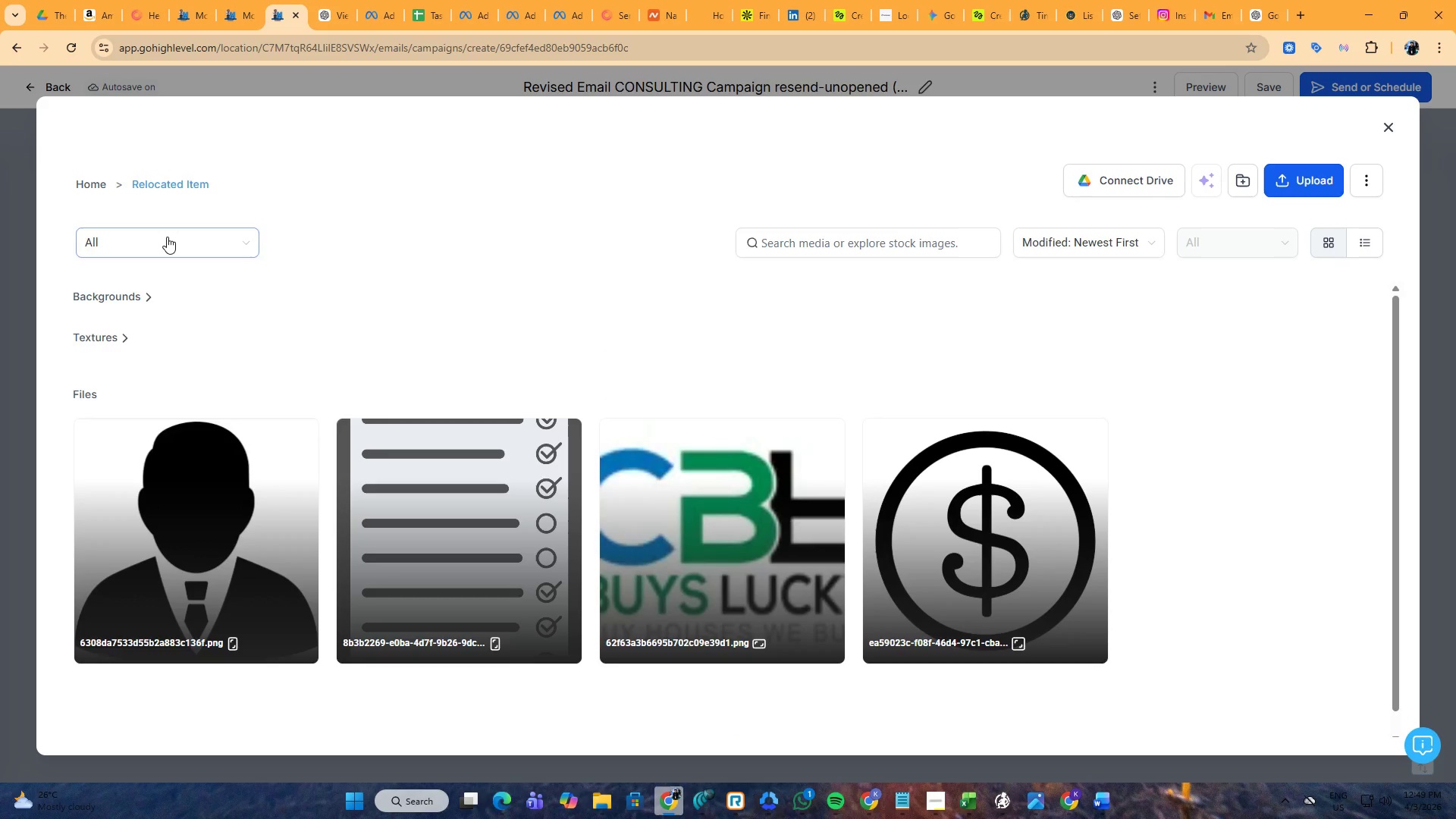 
left_click([167, 237])
 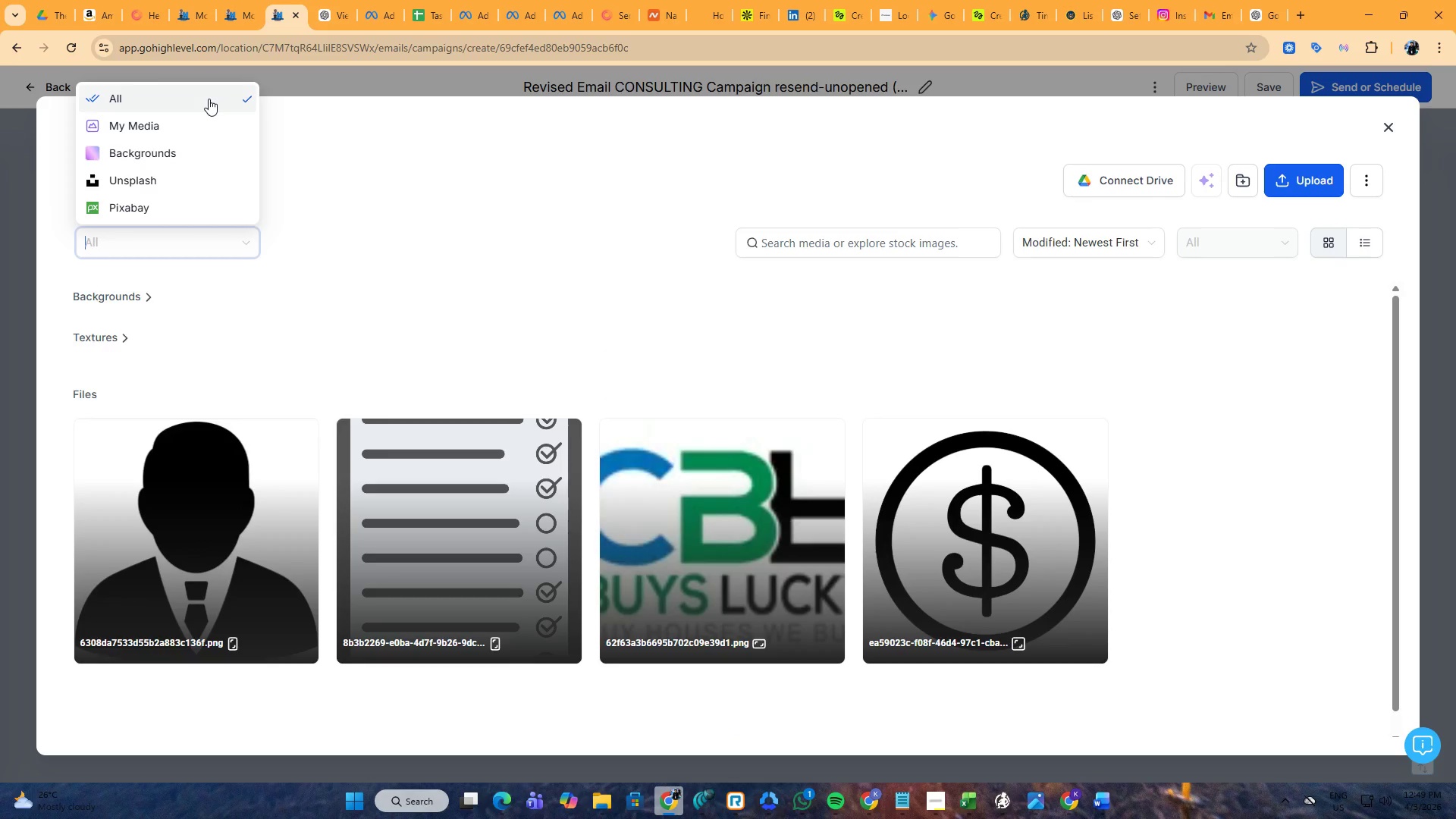 
left_click([182, 296])
 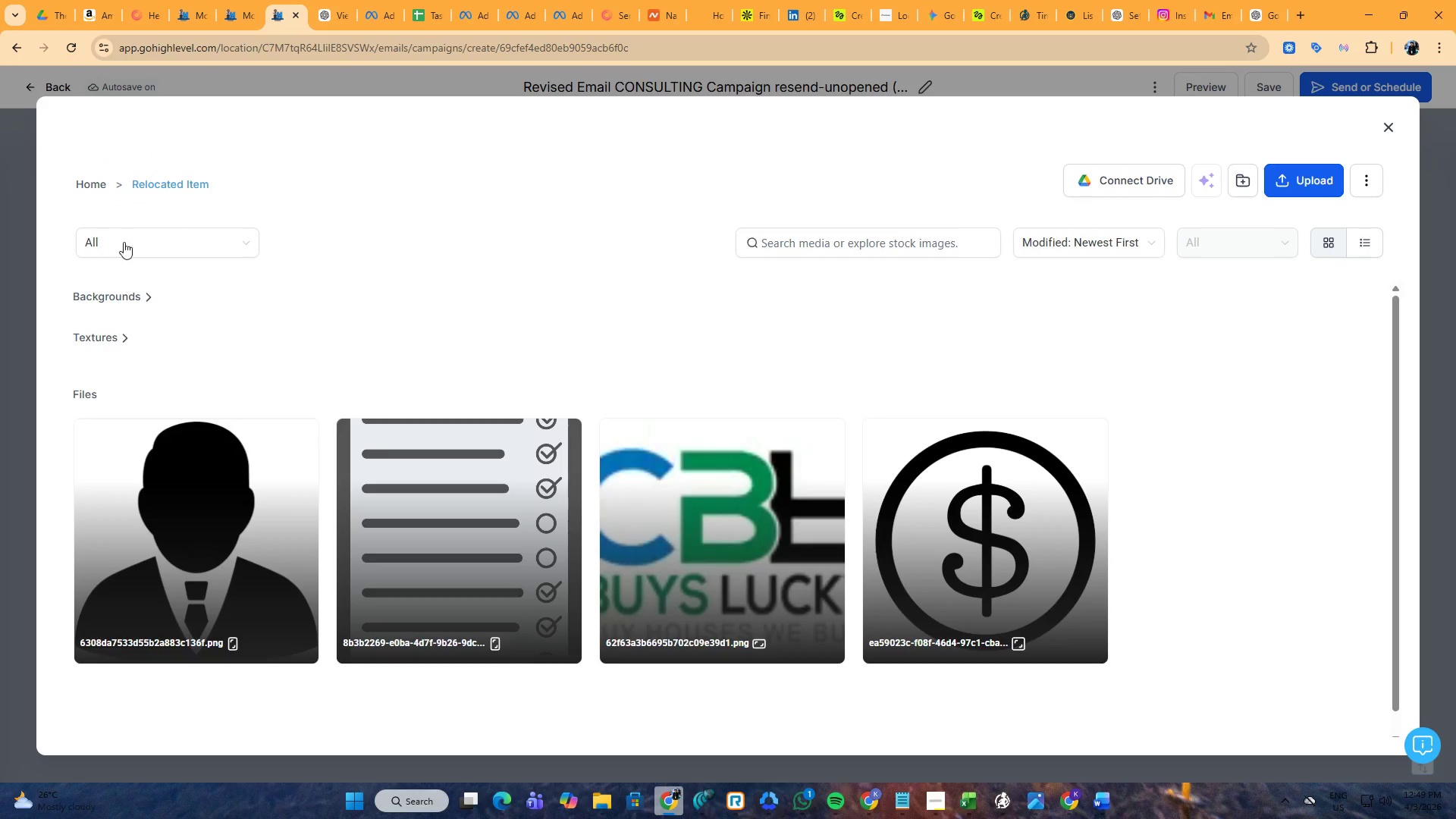 
left_click([101, 184])
 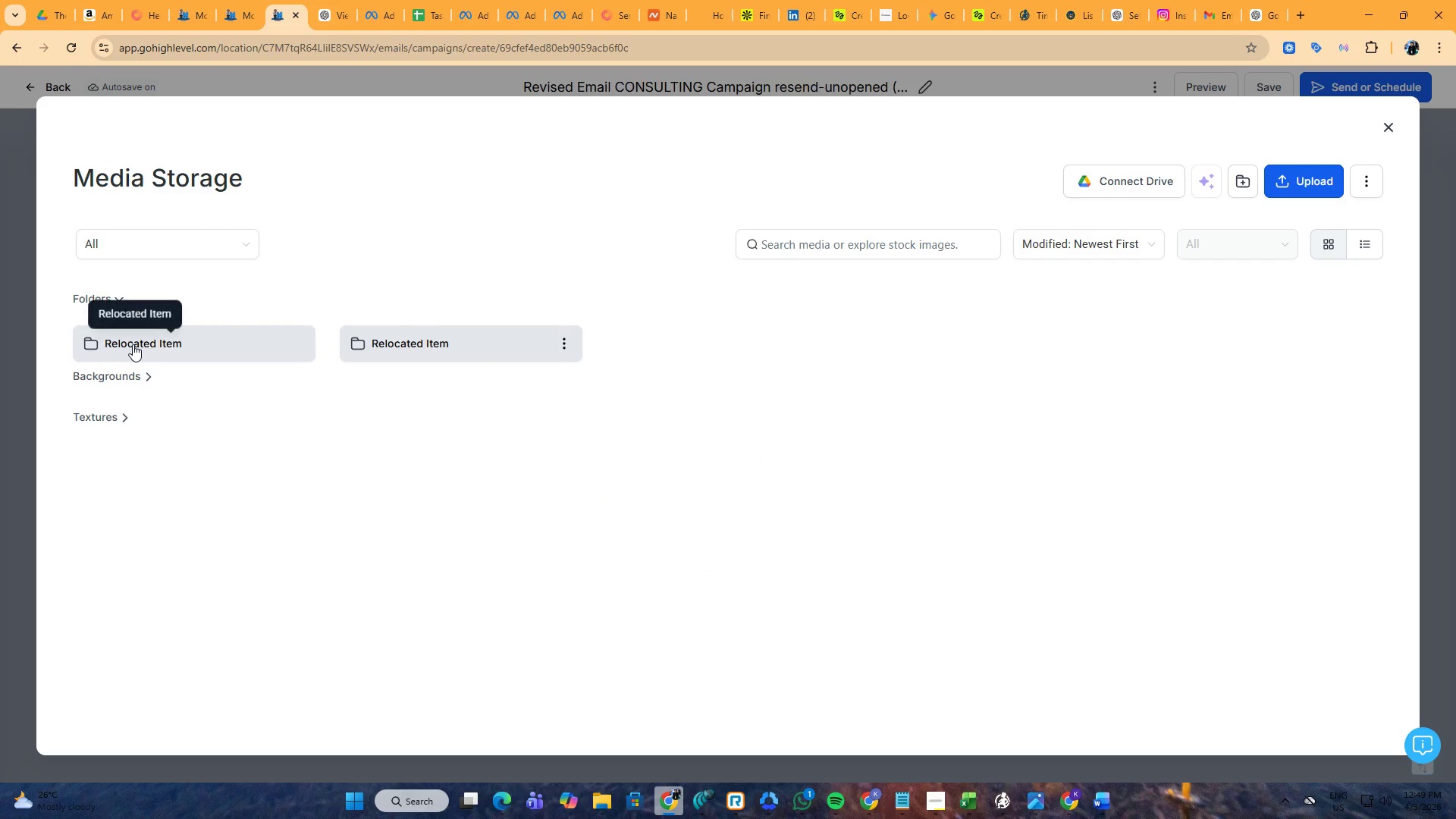 
double_click([133, 344])
 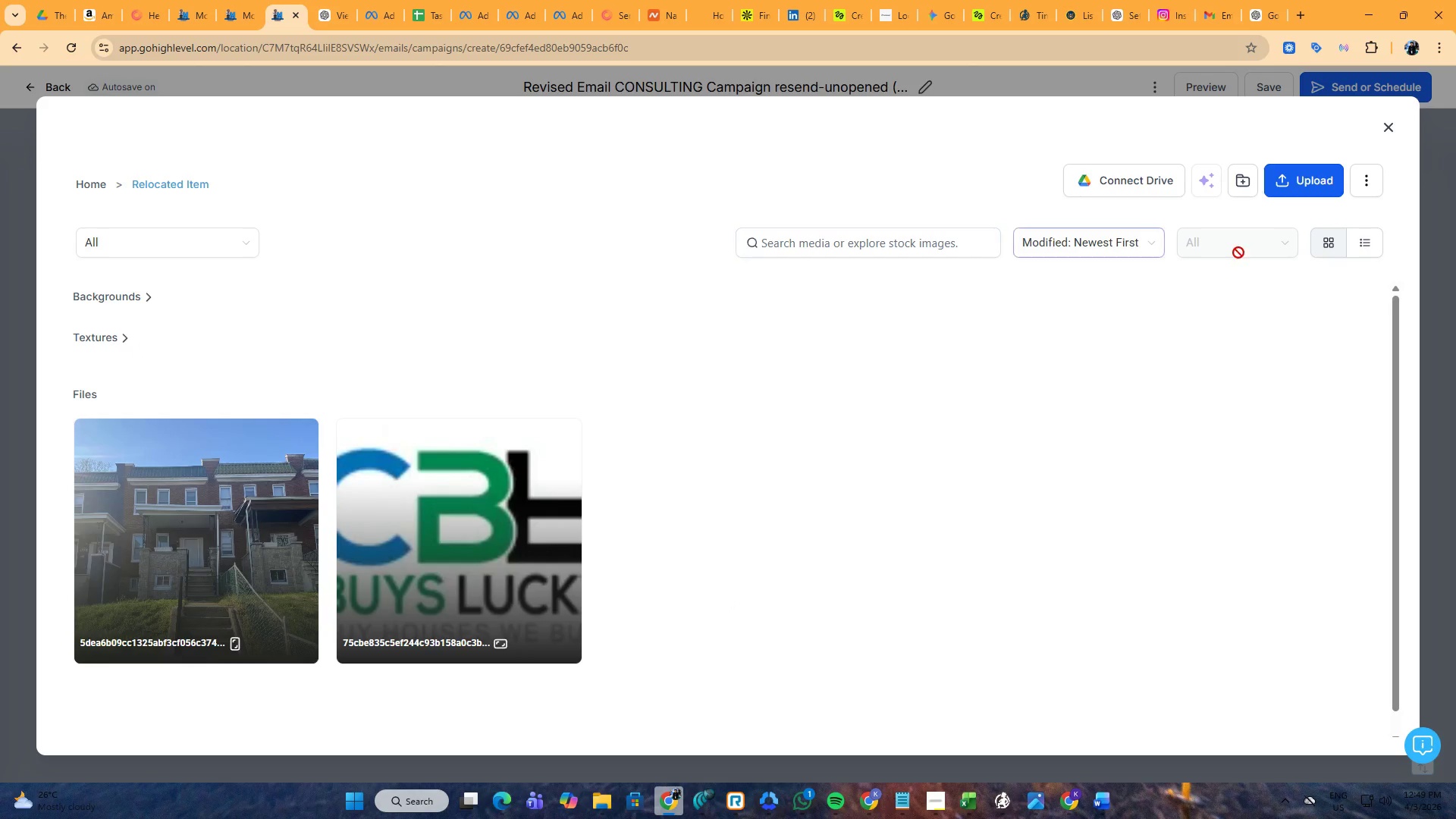 
wait(6.27)
 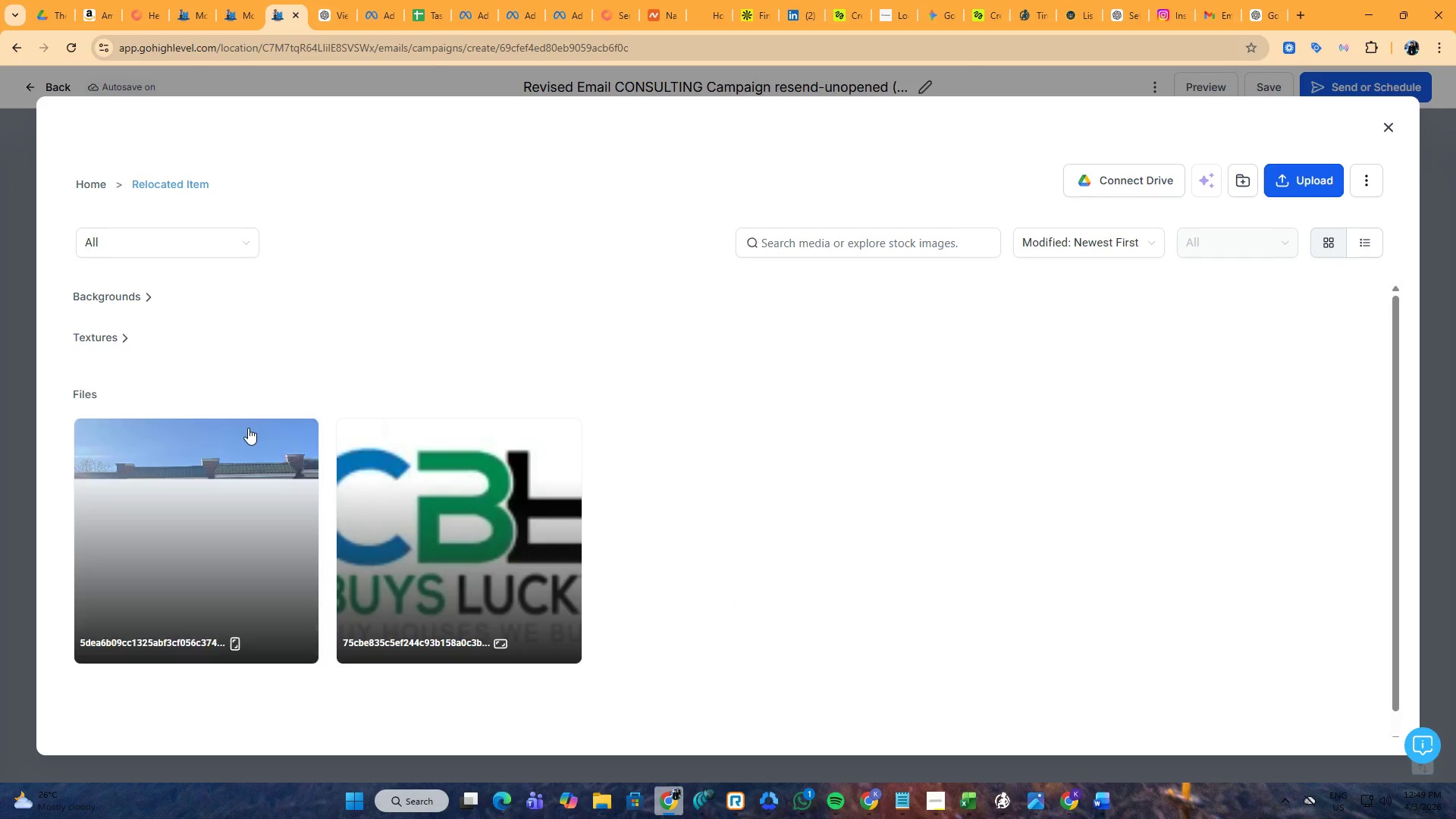 
mouse_move([600, 731])
 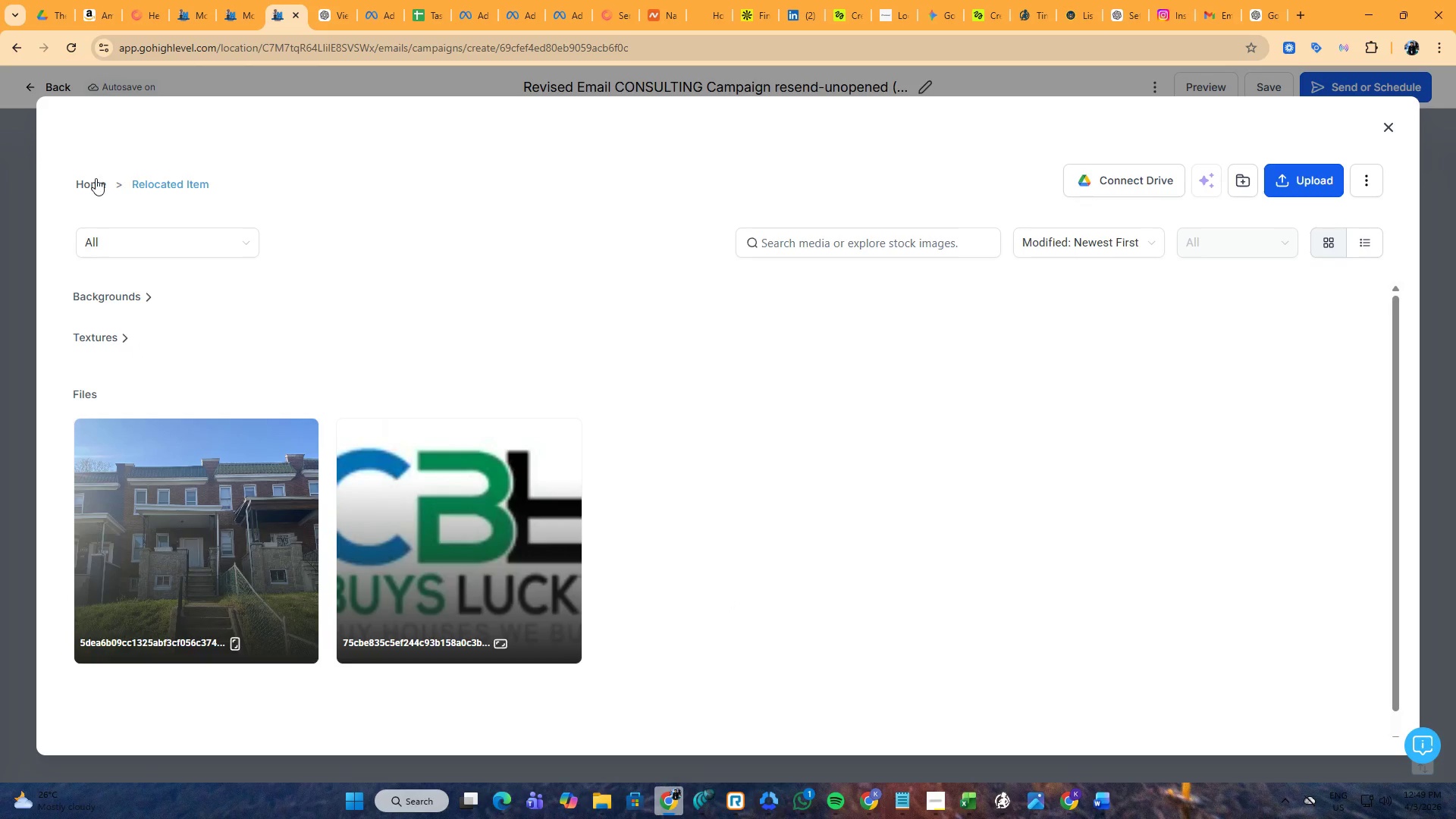 
left_click([95, 178])
 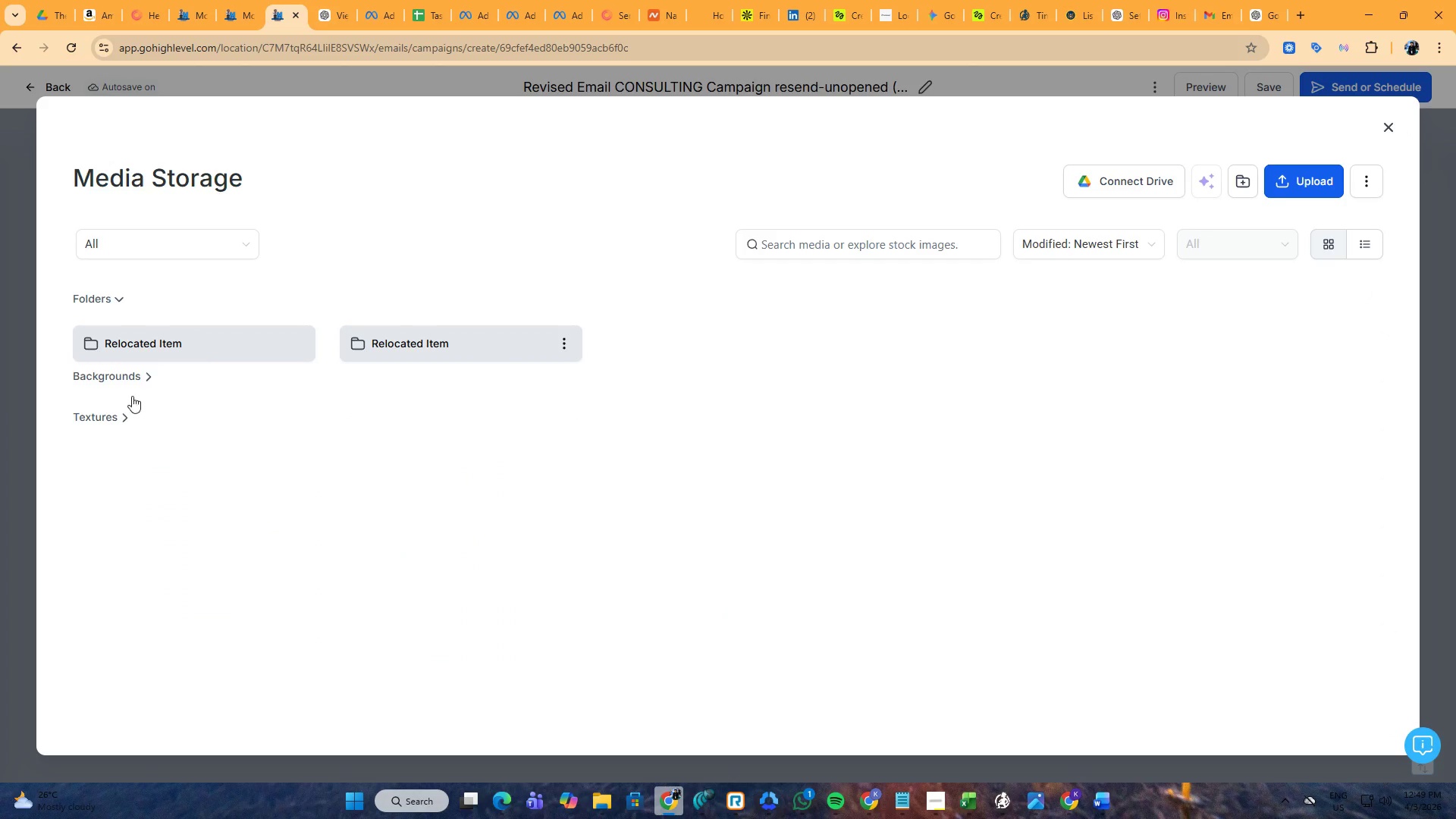 
wait(5.2)
 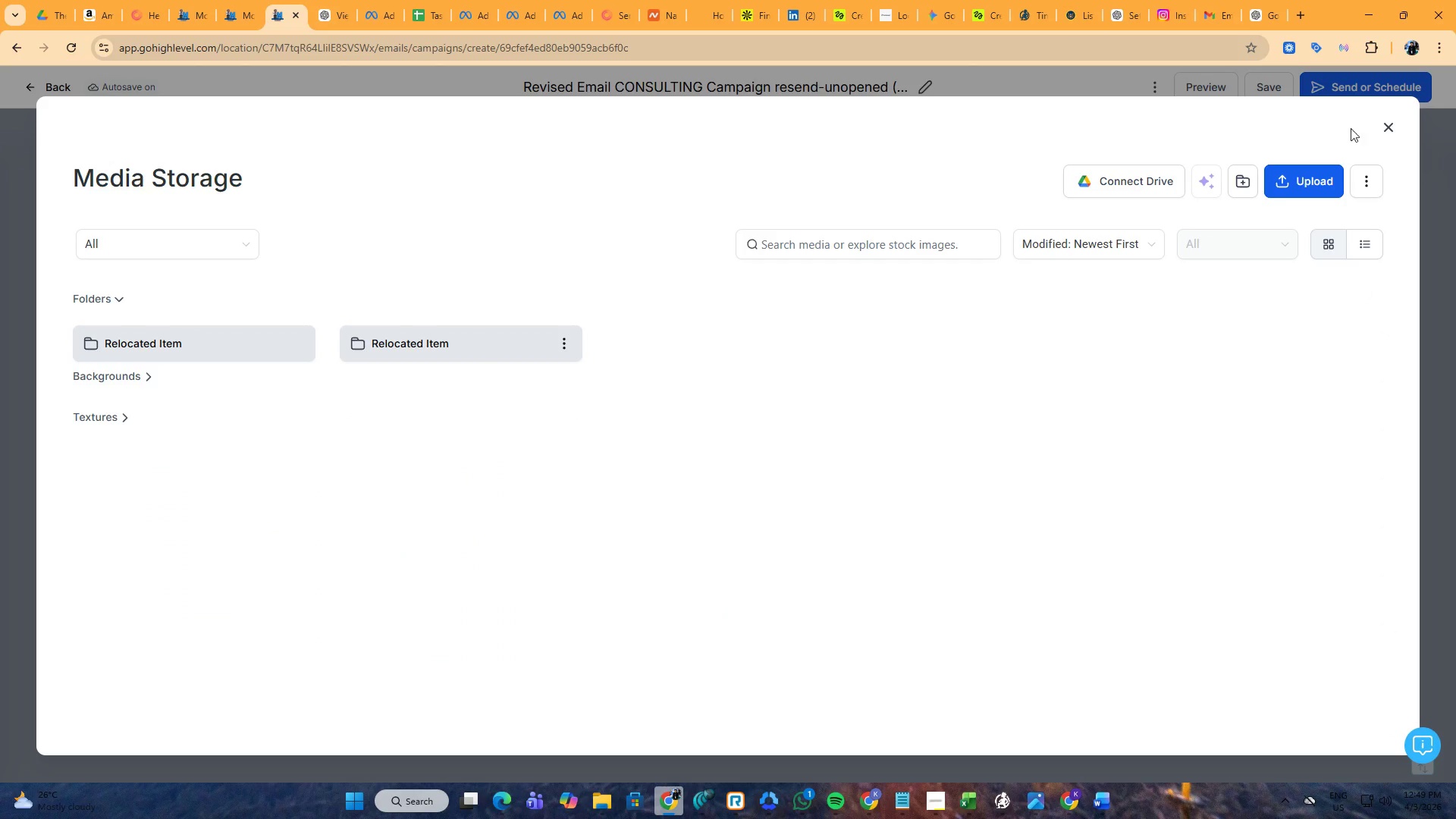 
left_click([855, 245])
 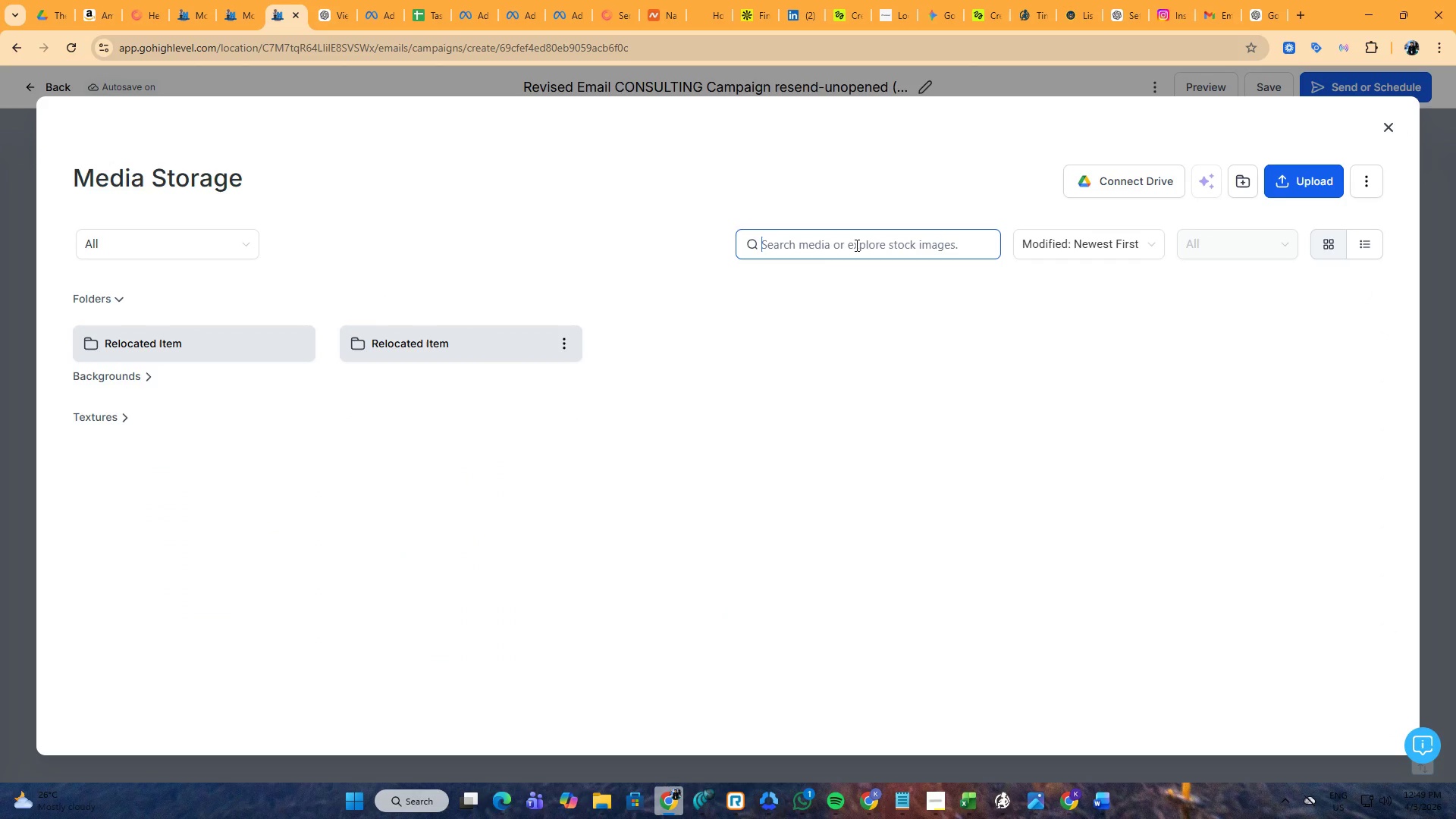 
type(logo)
 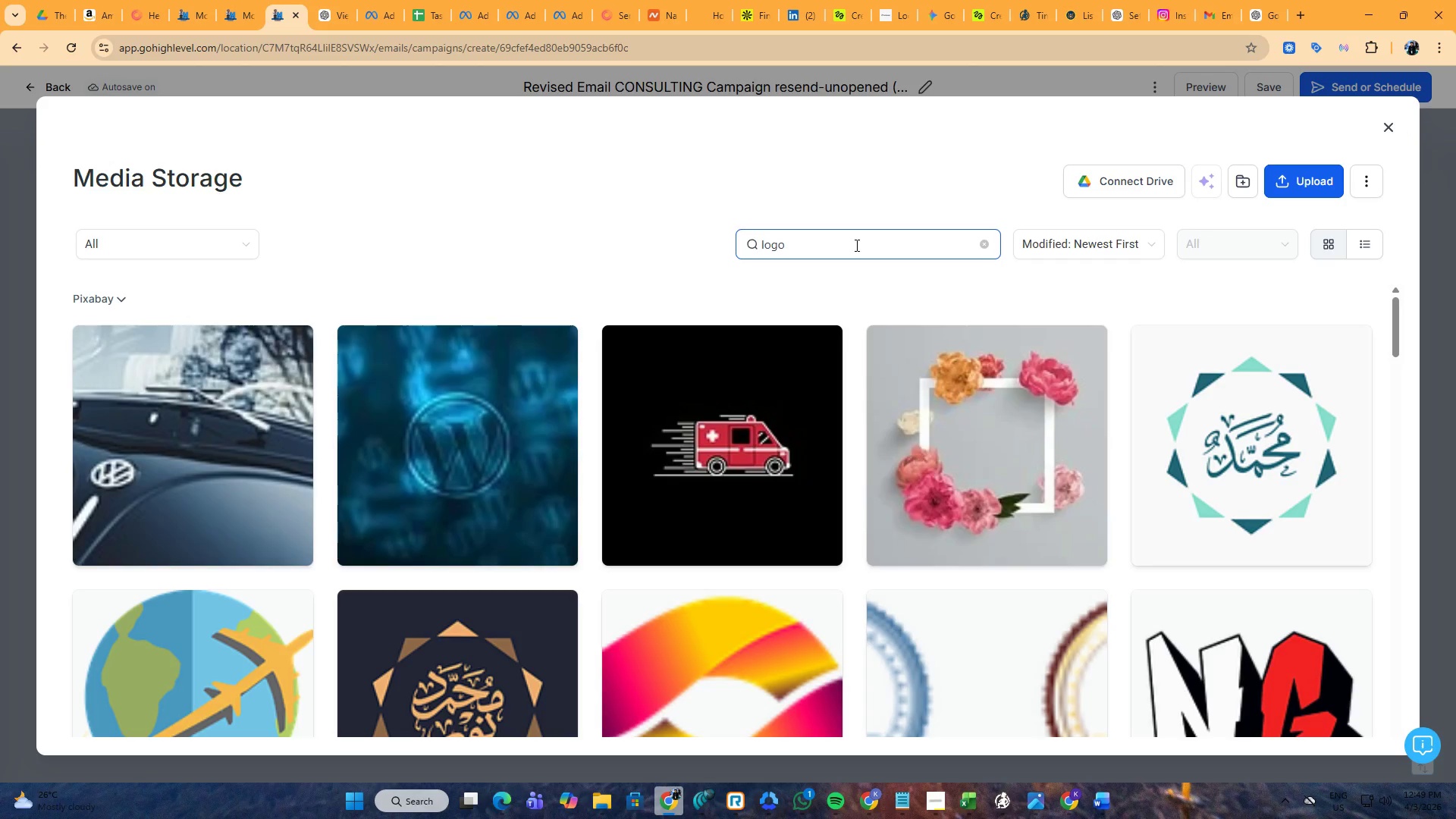 
scroll: coordinate [850, 347], scroll_direction: up, amount: 2.0
 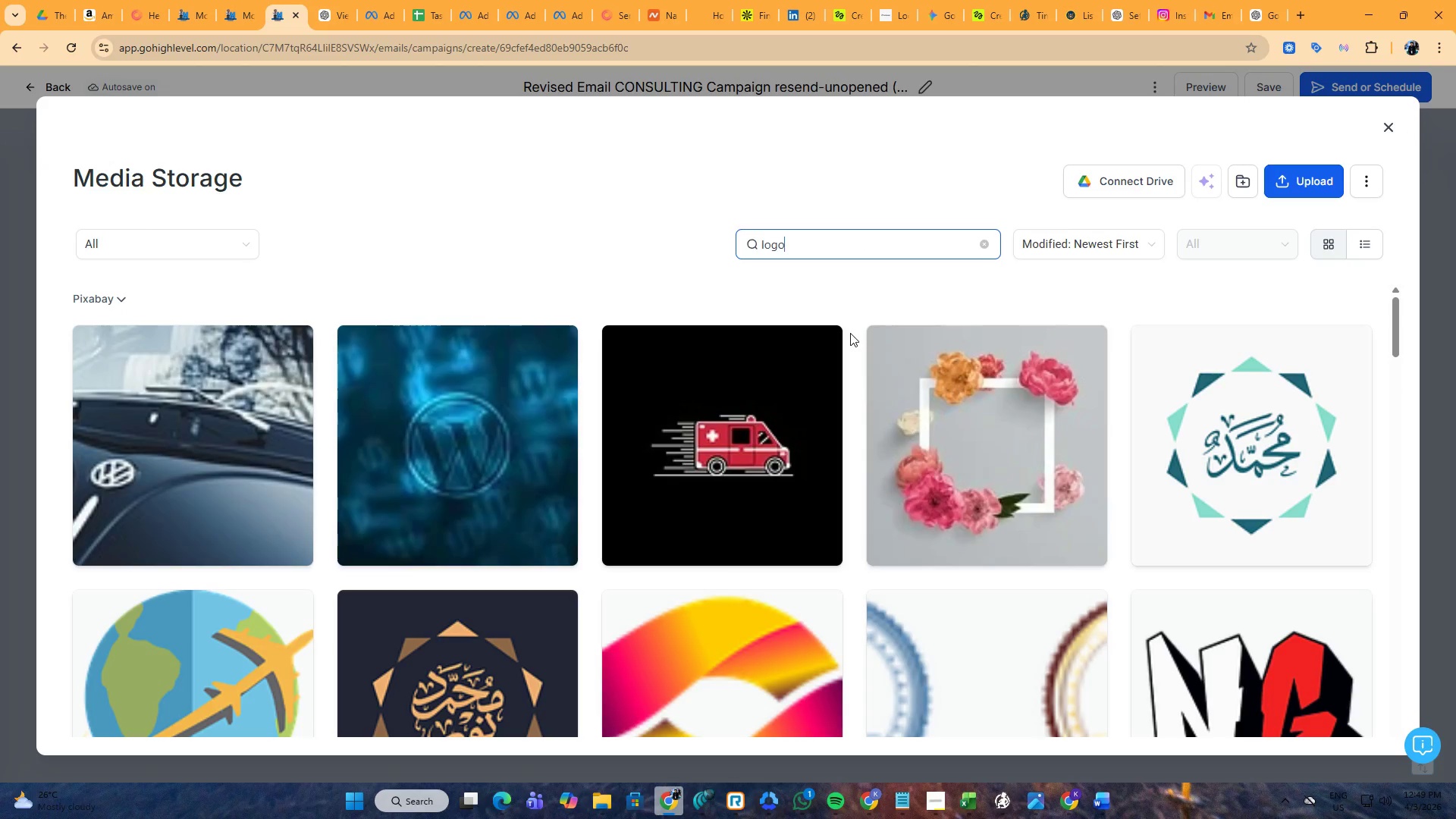 
key(Backspace)
key(Backspace)
key(Backspace)
key(Backspace)
type(TFP)
 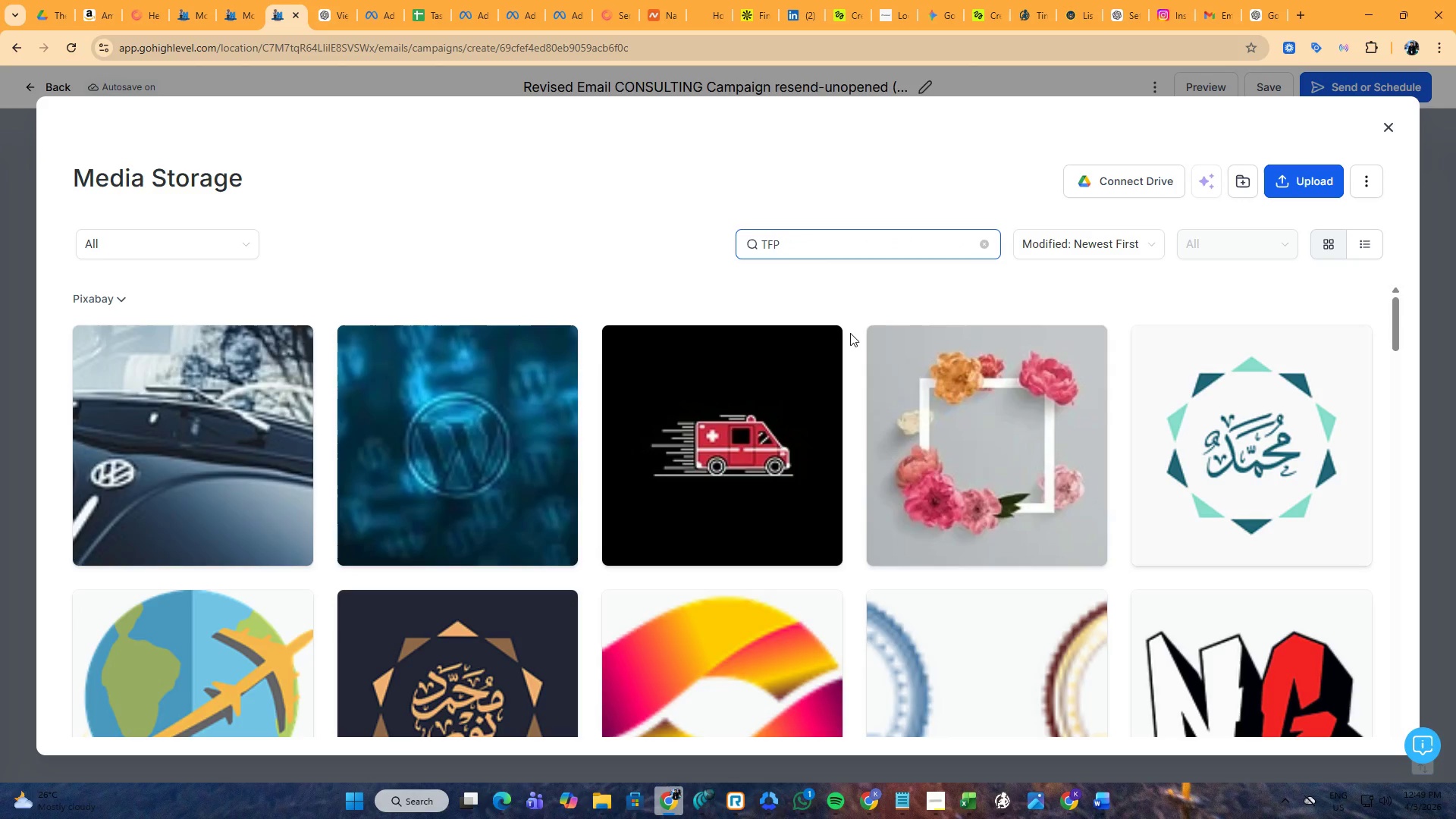 
wait(6.8)
 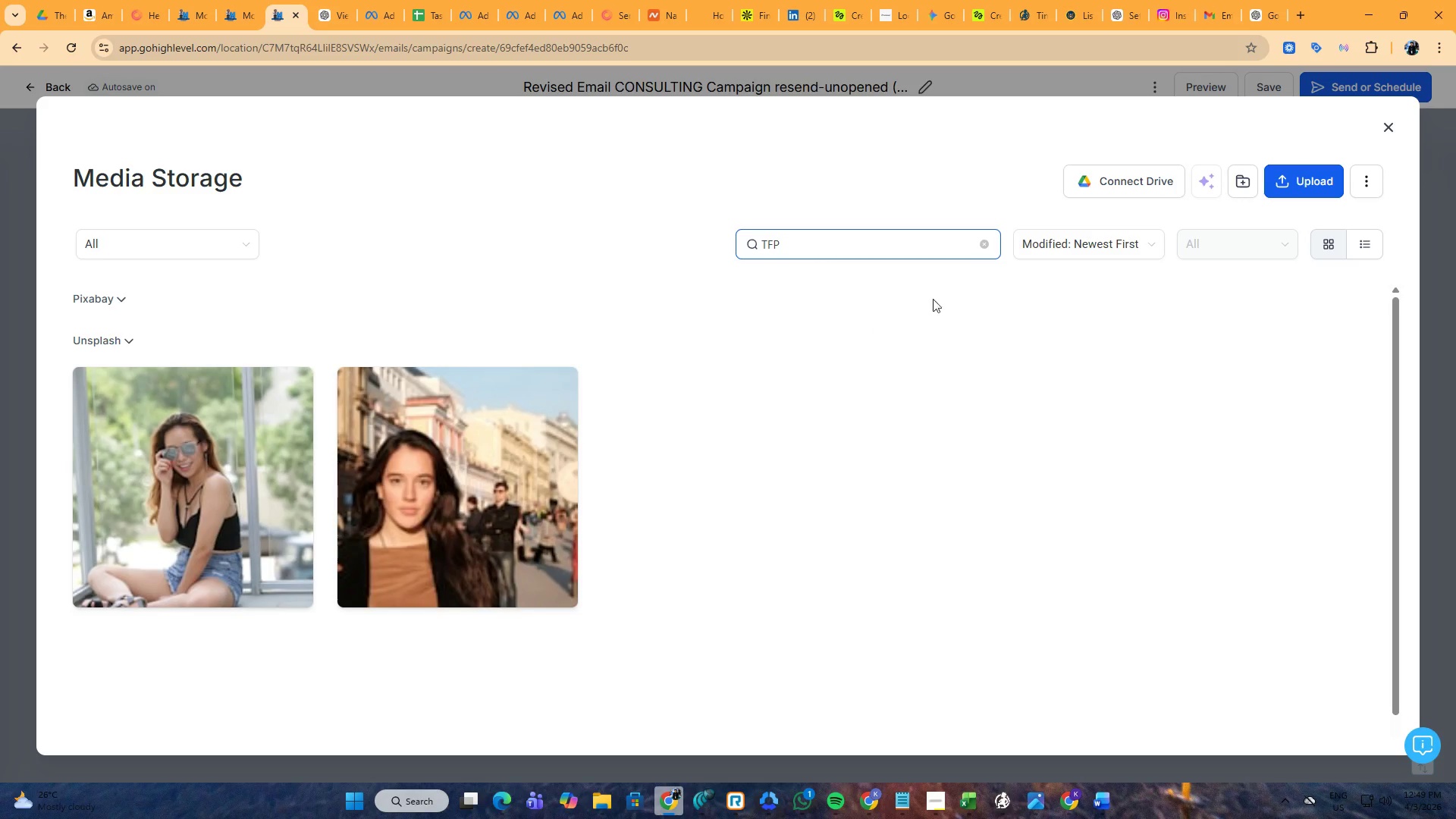 
left_click([987, 242])
 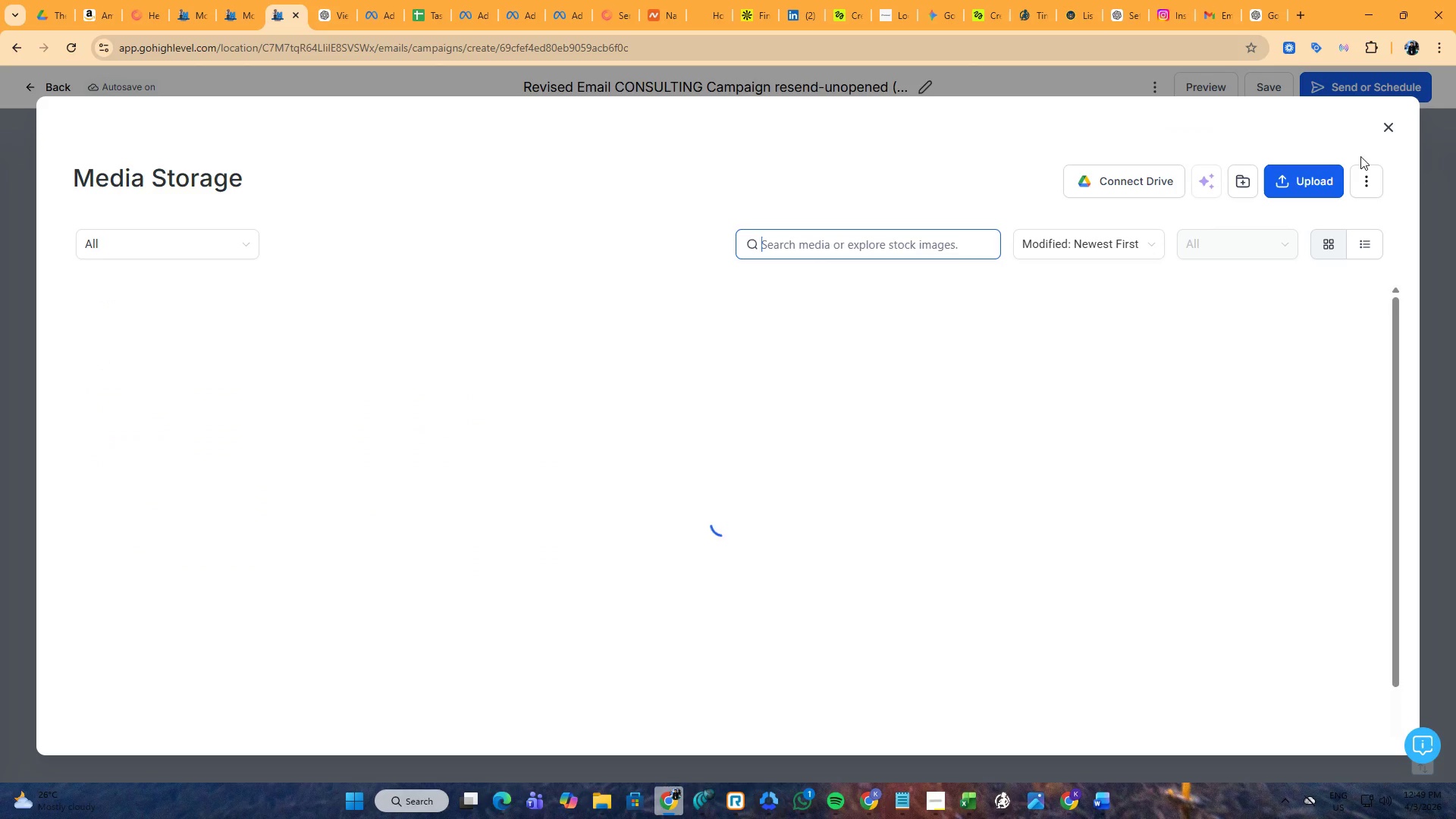 
left_click([1307, 184])
 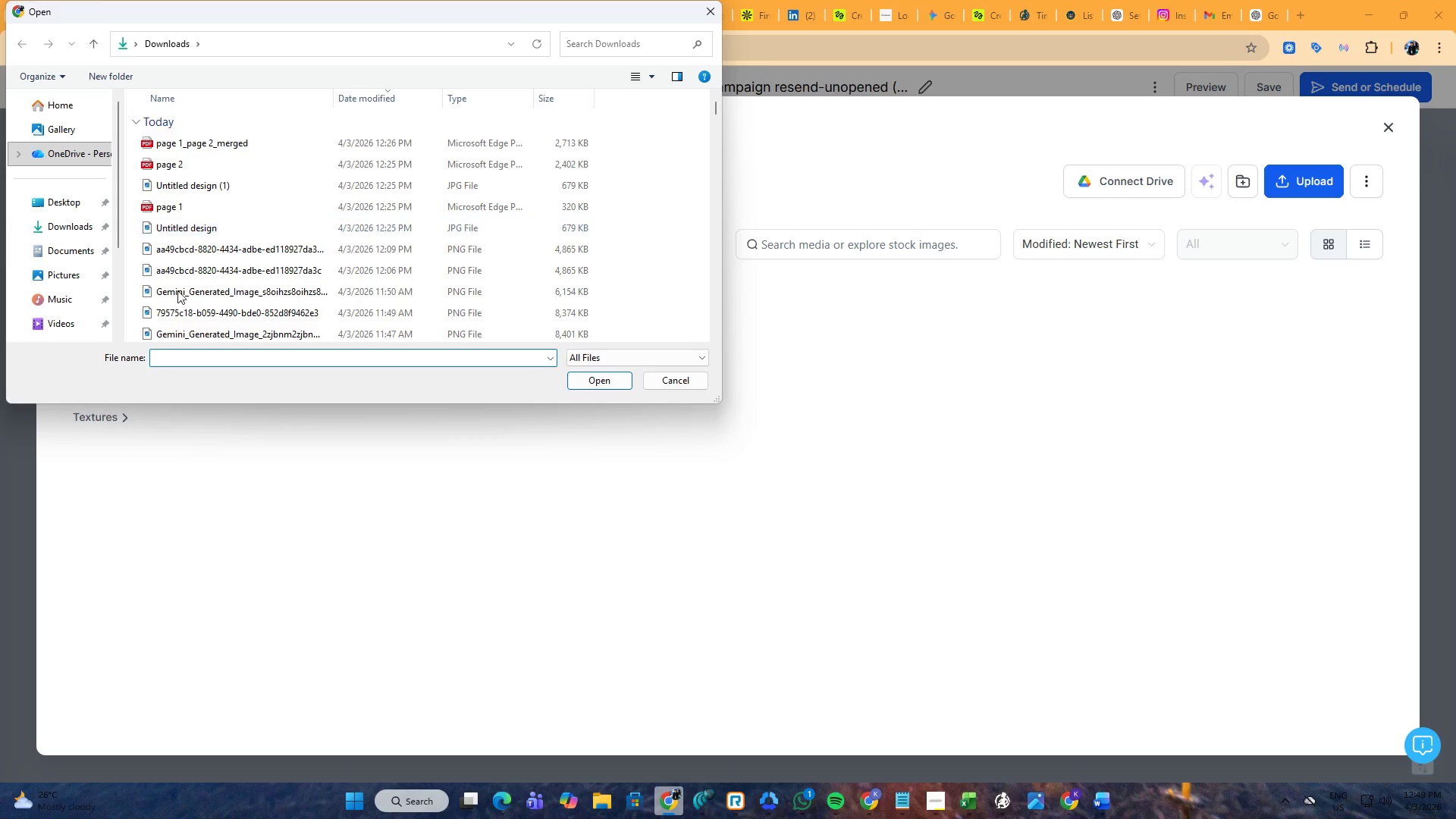 
left_click([183, 355])
 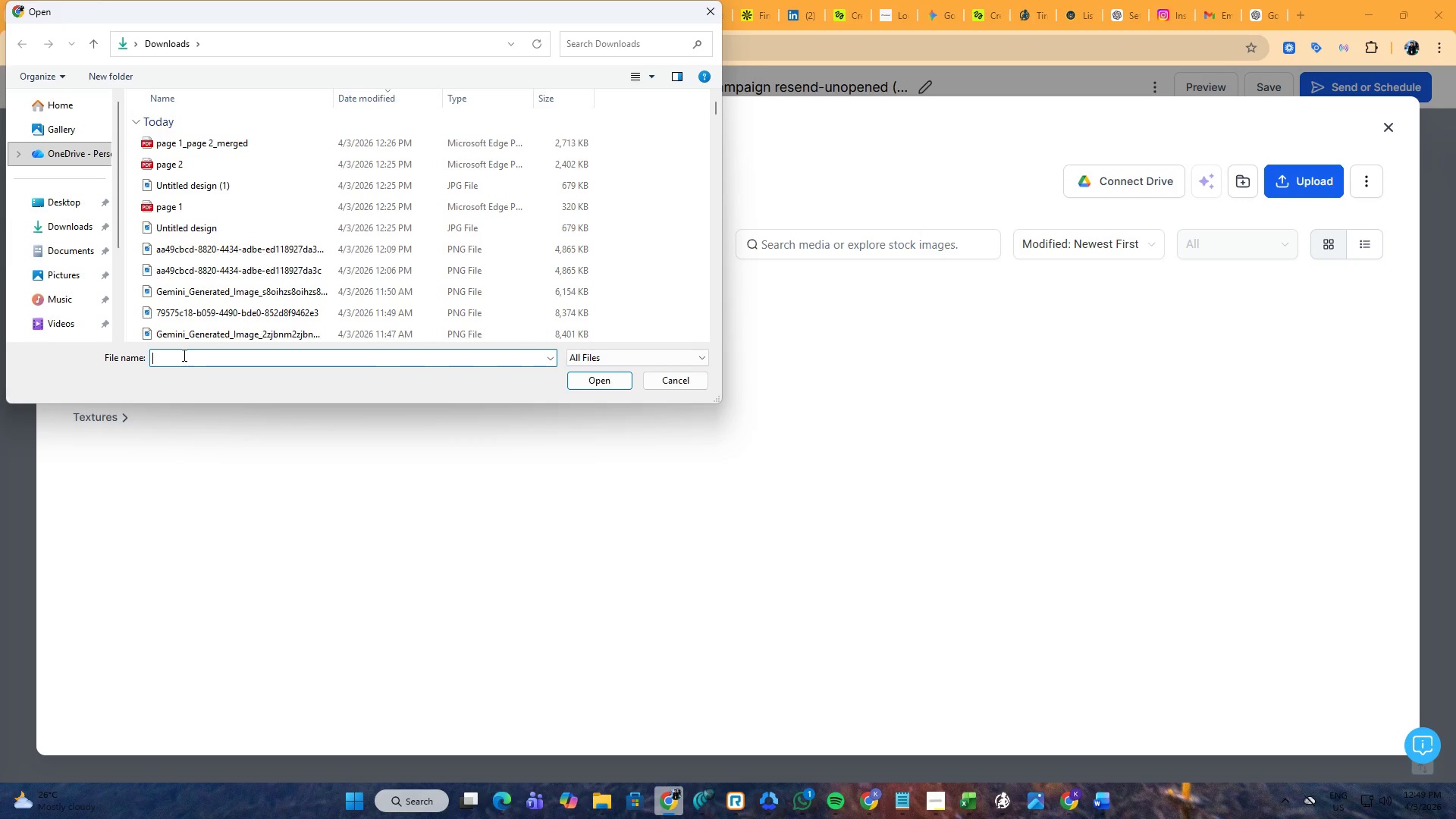 
type(TFP)
key(Backspace)
key(Backspace)
key(Backspace)
type(logo)
 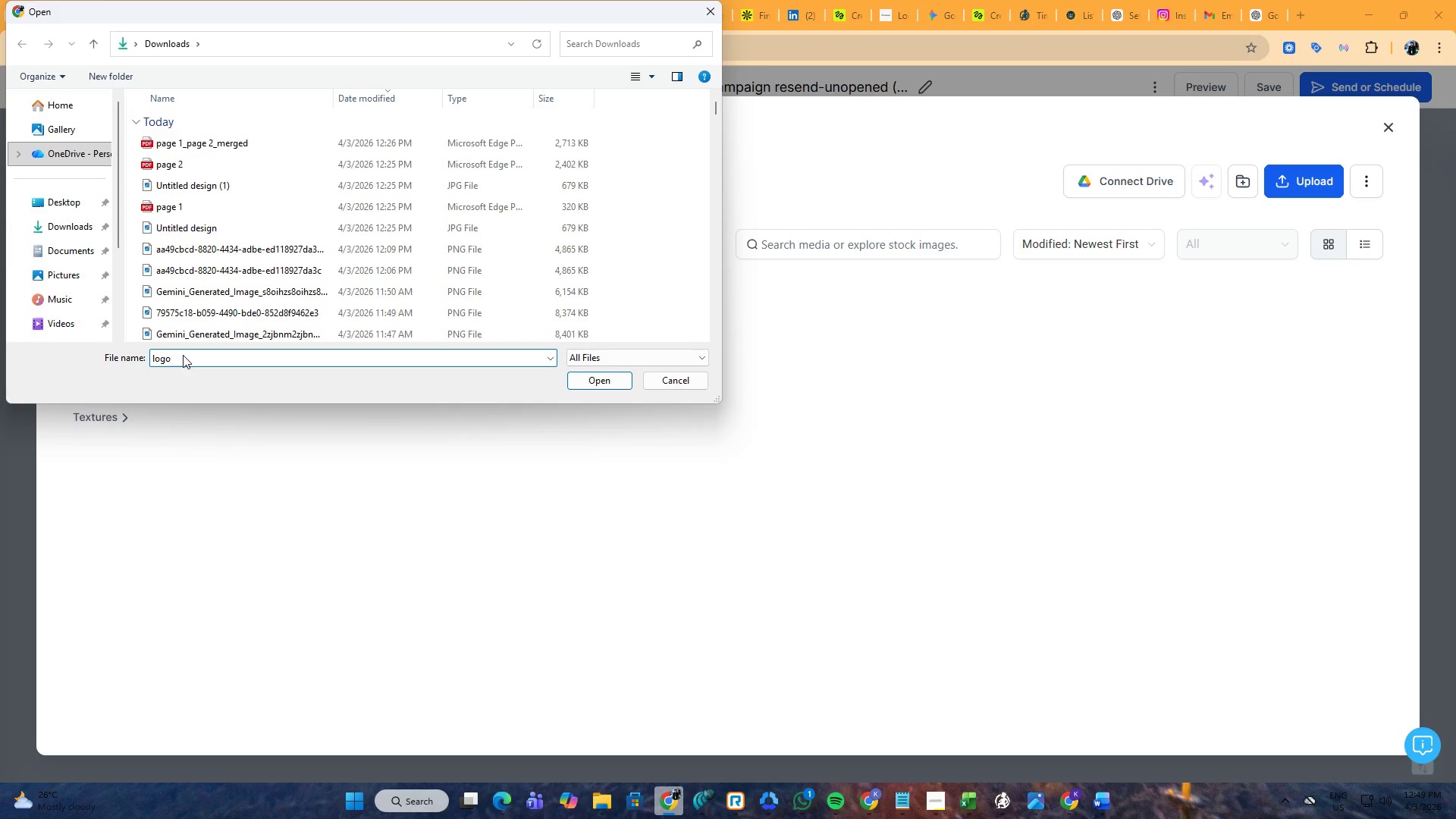 
key(Enter)
 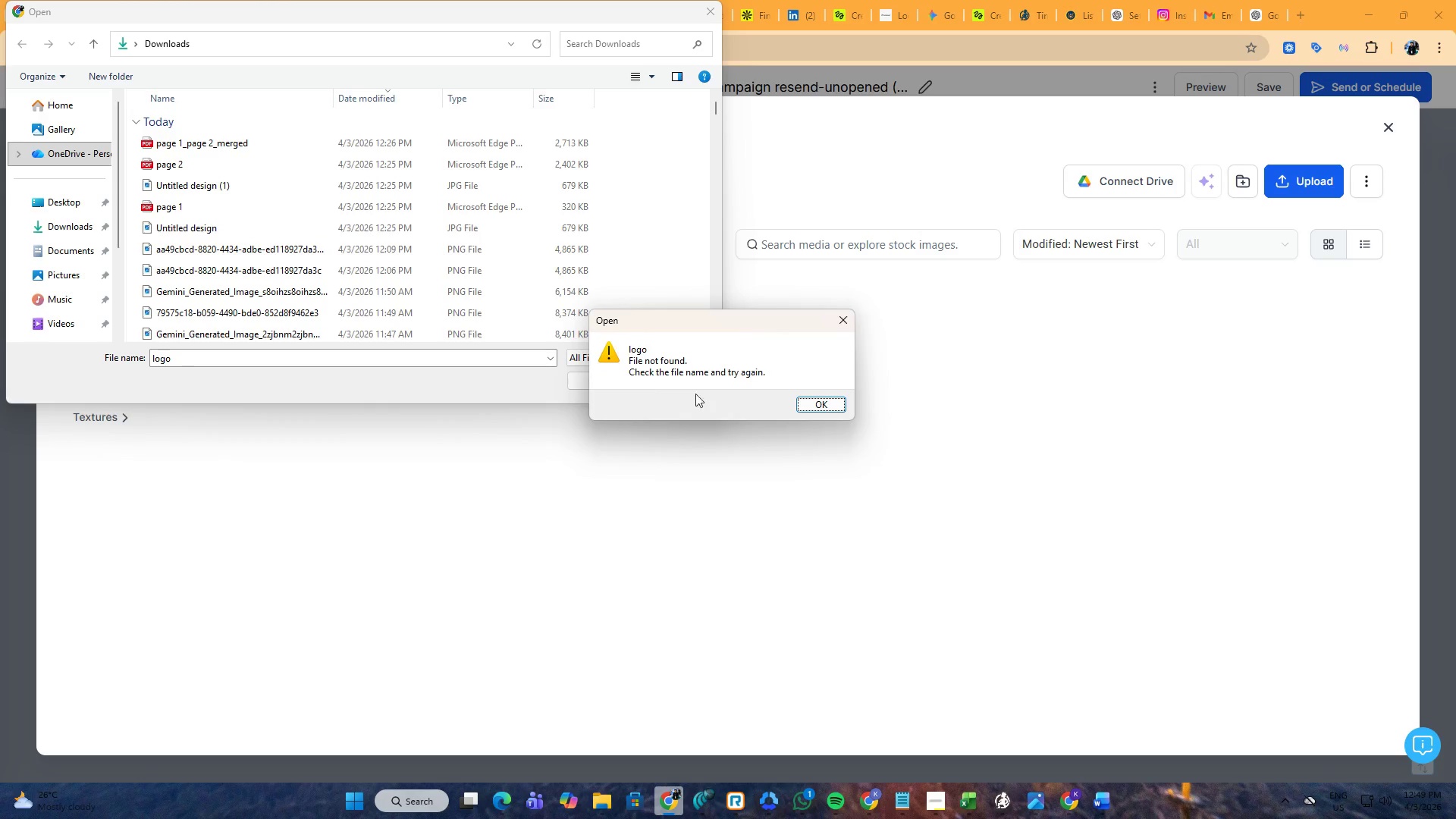 
left_click([810, 400])
 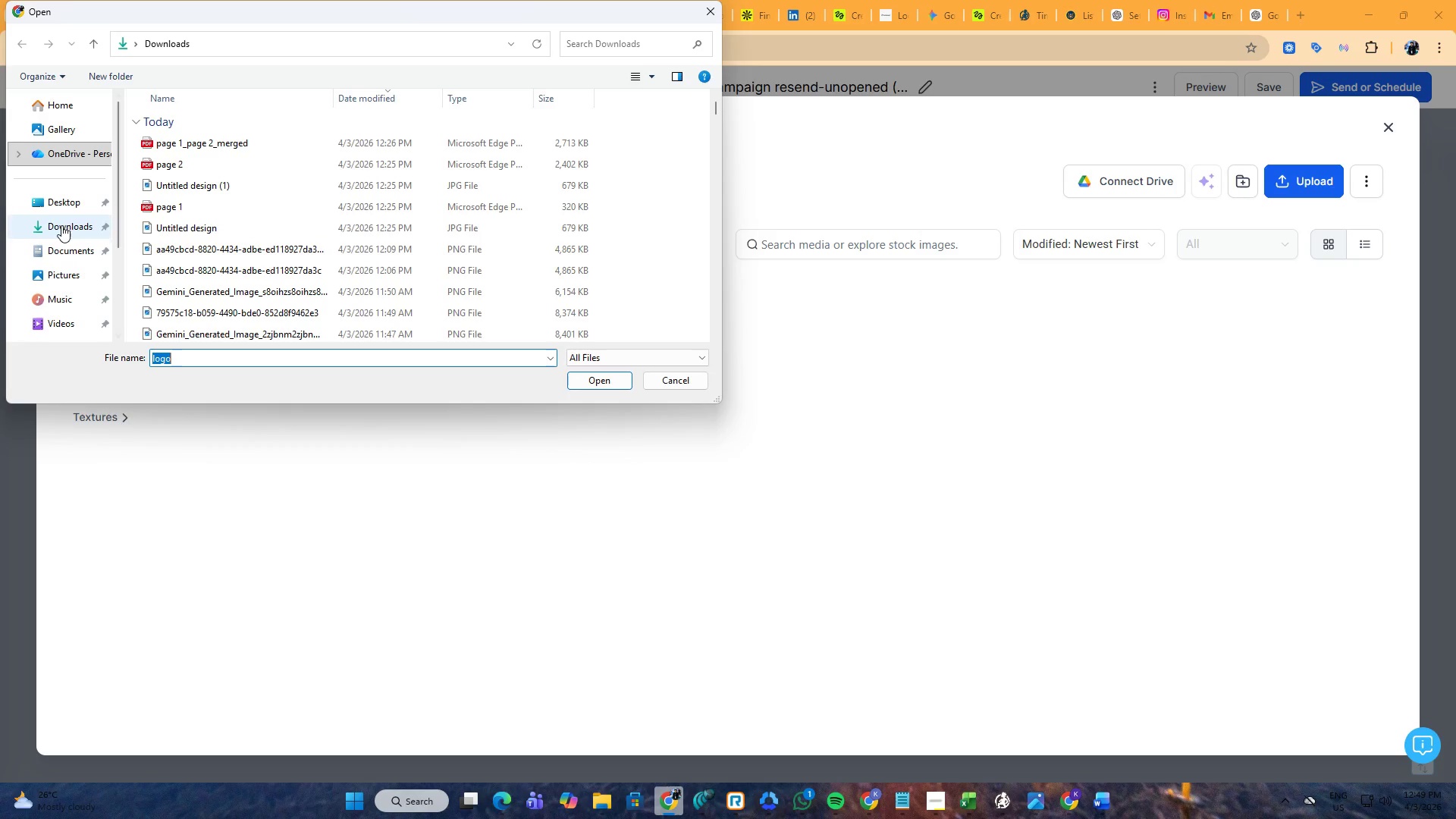 
left_click([61, 221])
 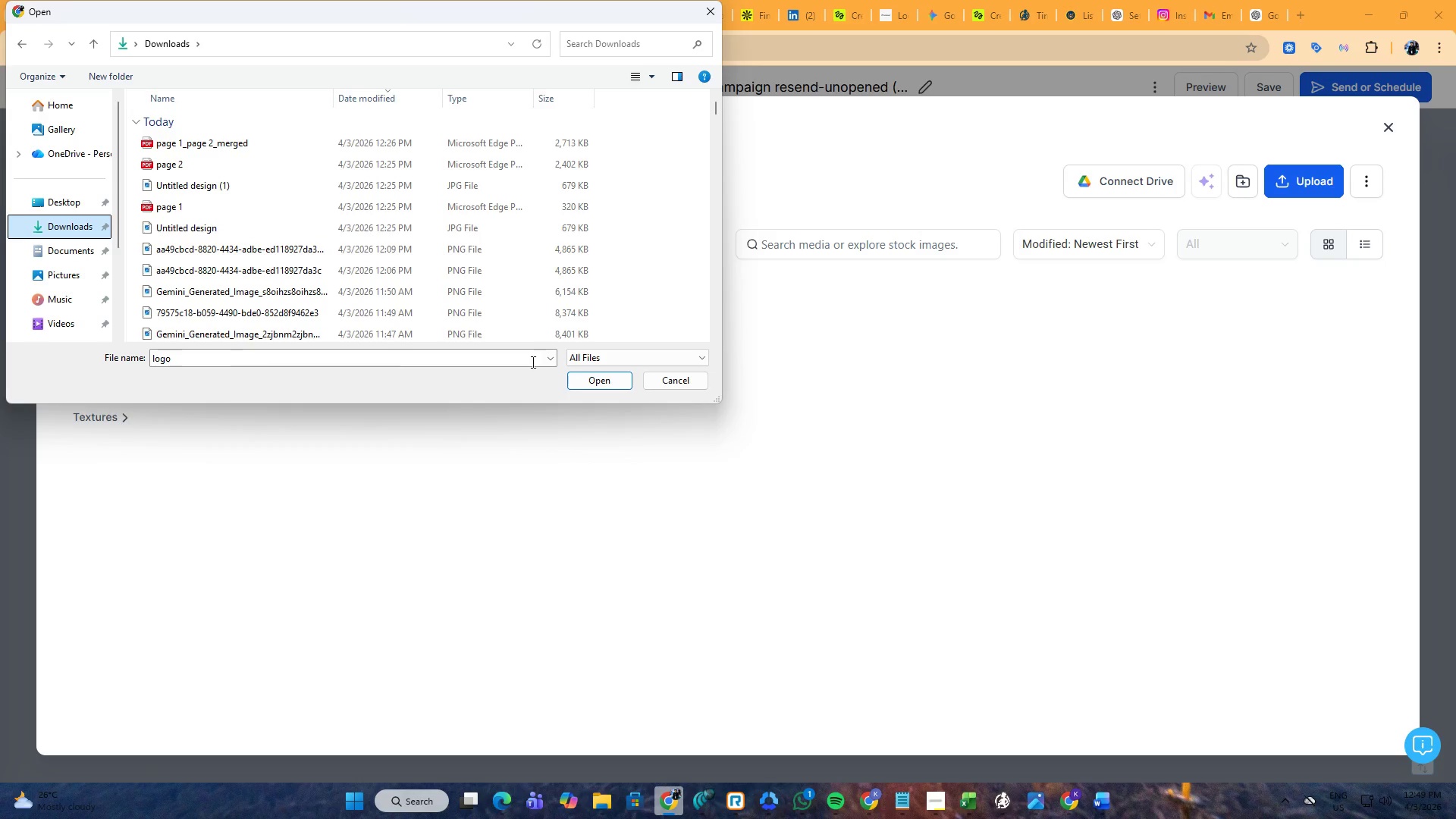 
left_click([679, 378])
 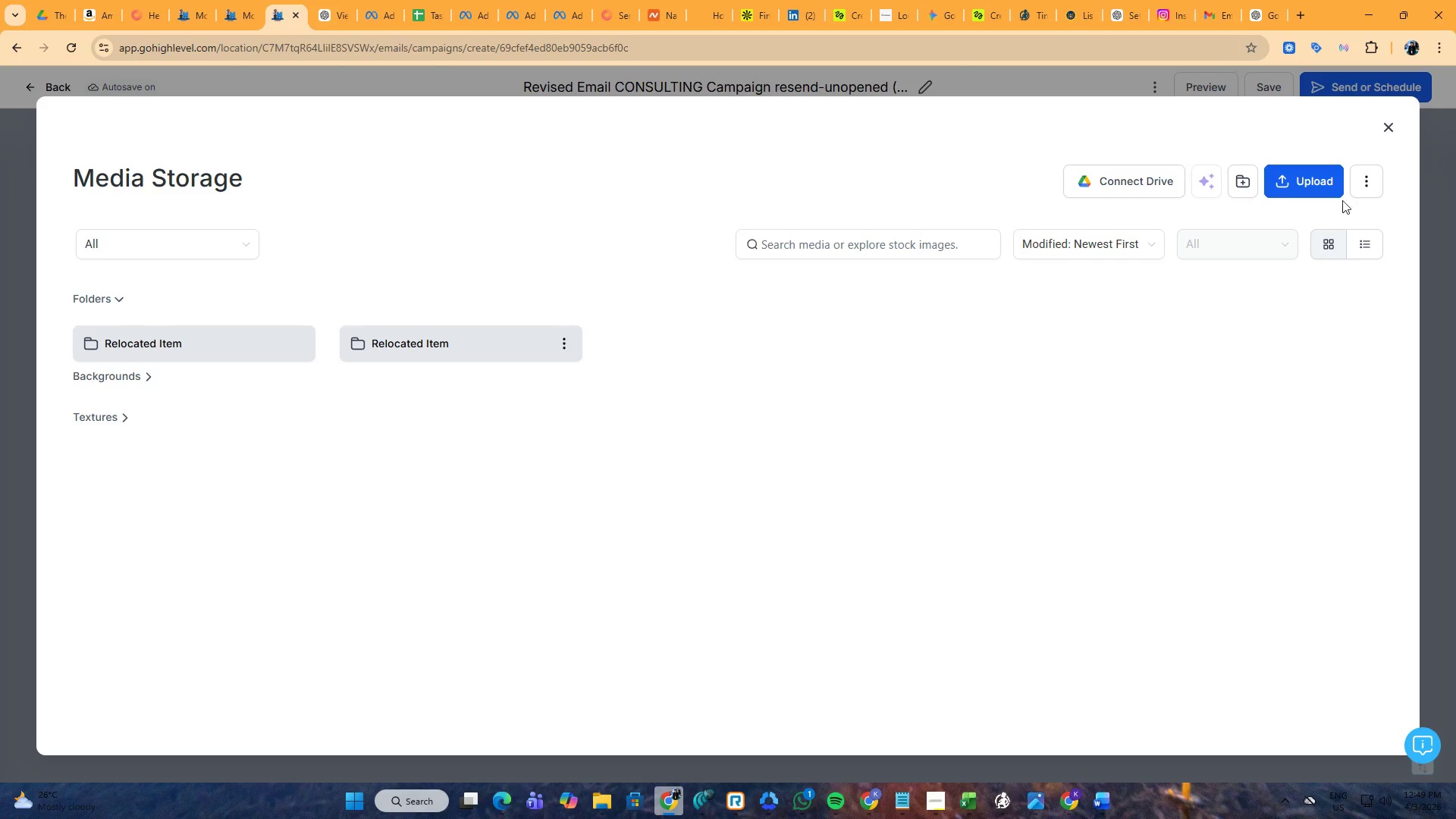 
left_click([1385, 130])
 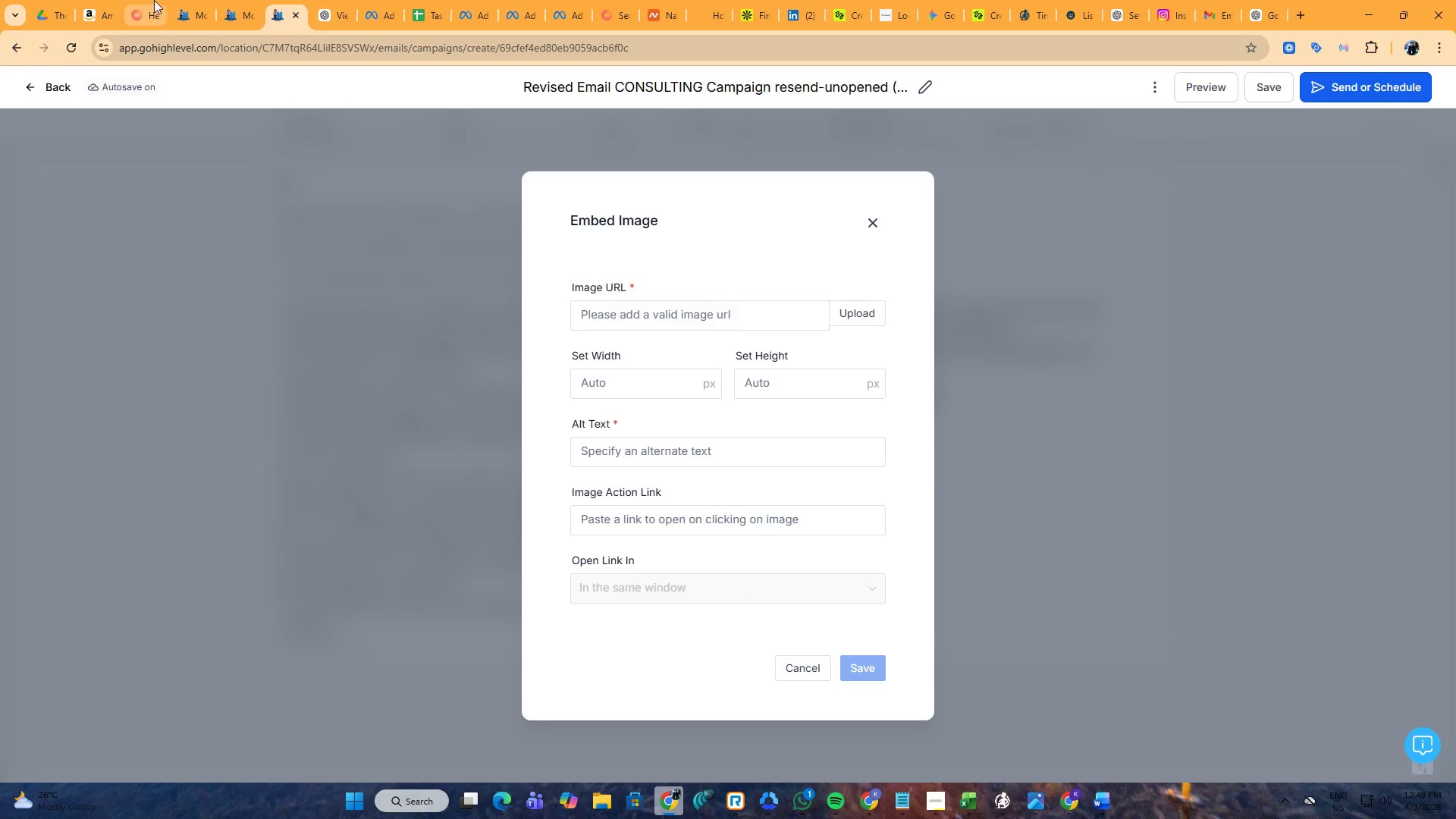 
left_click([186, 0])
 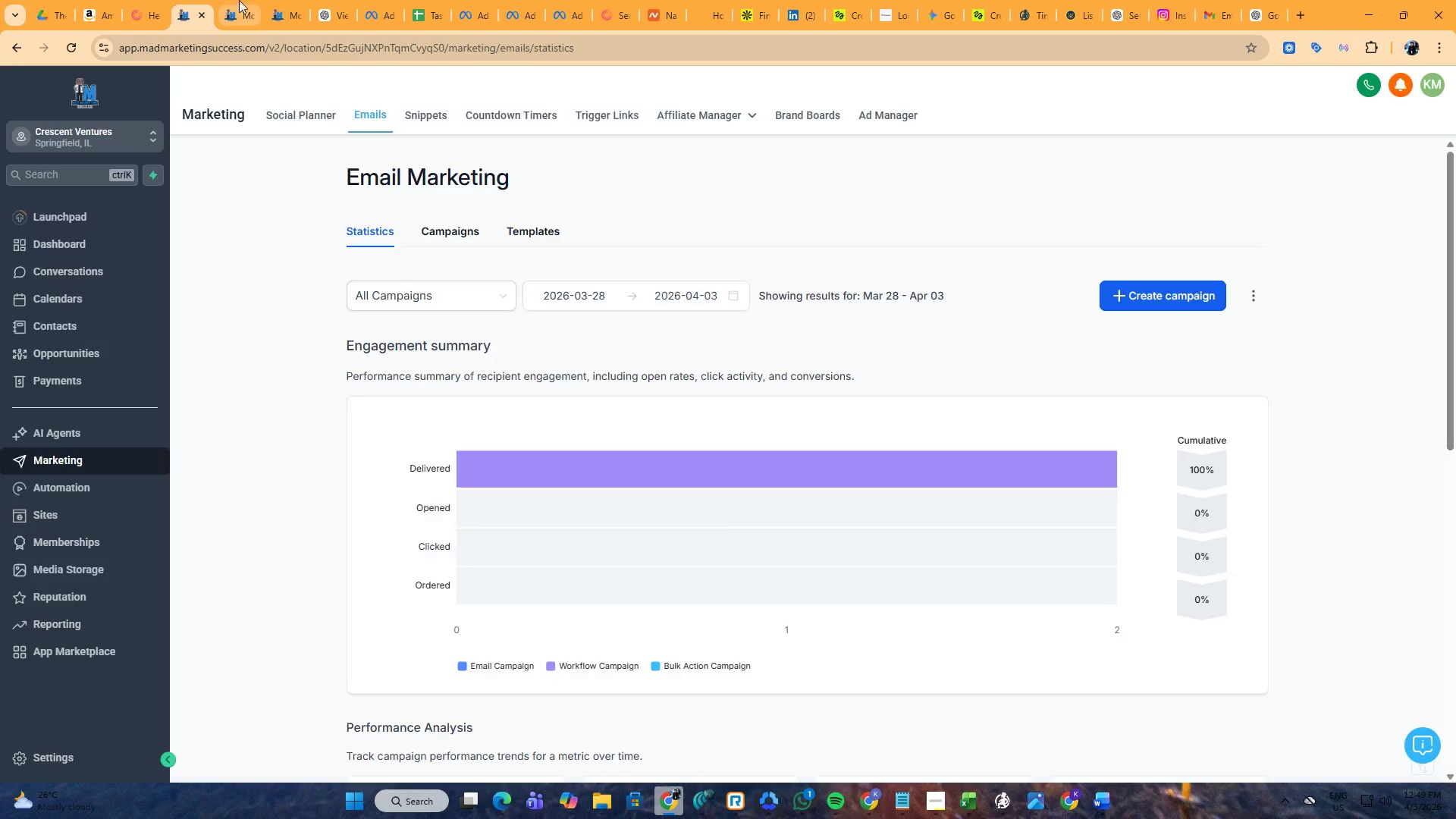 
left_click([281, 0])
 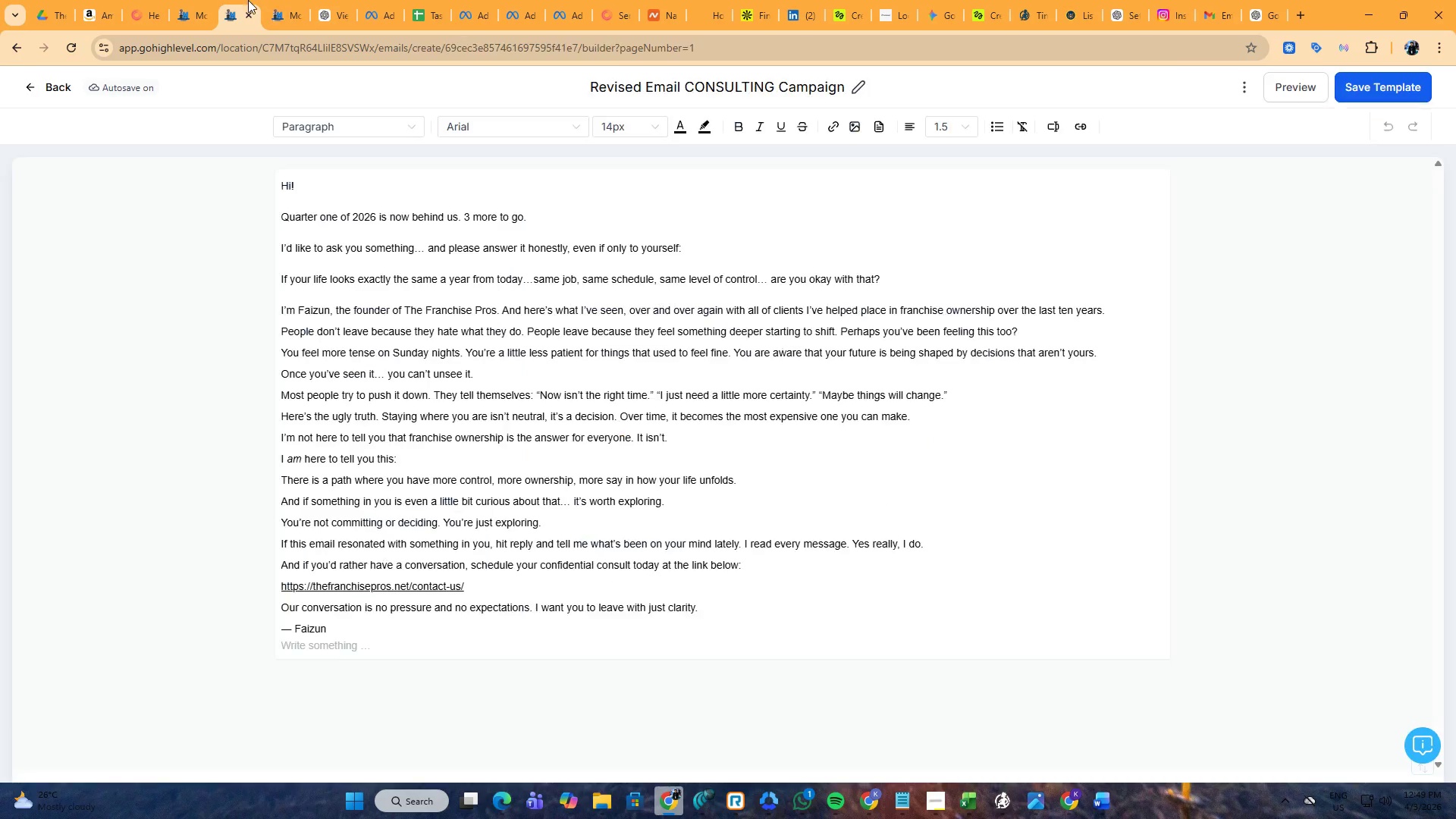 
double_click([187, 0])
 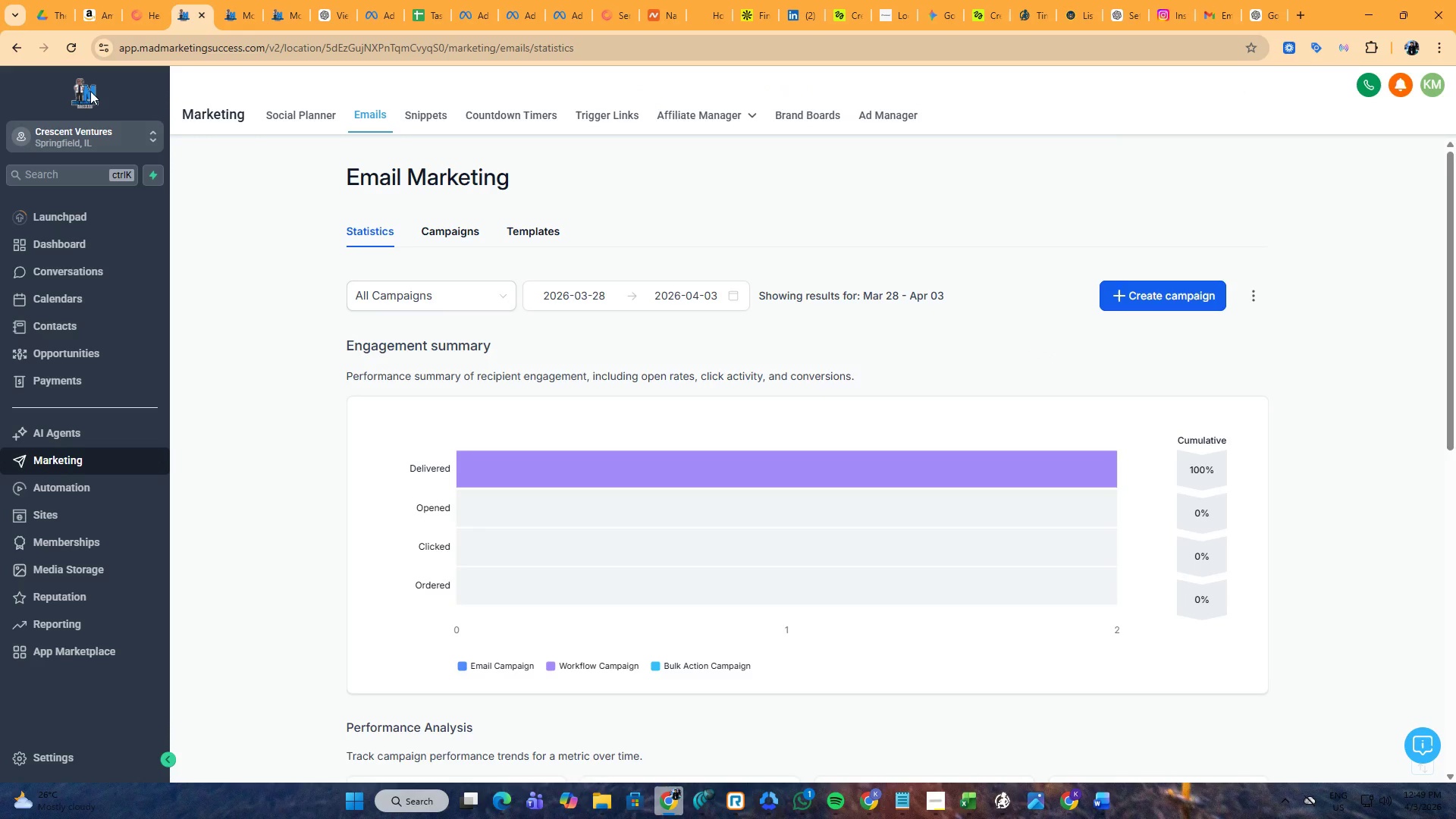 
left_click([86, 93])
 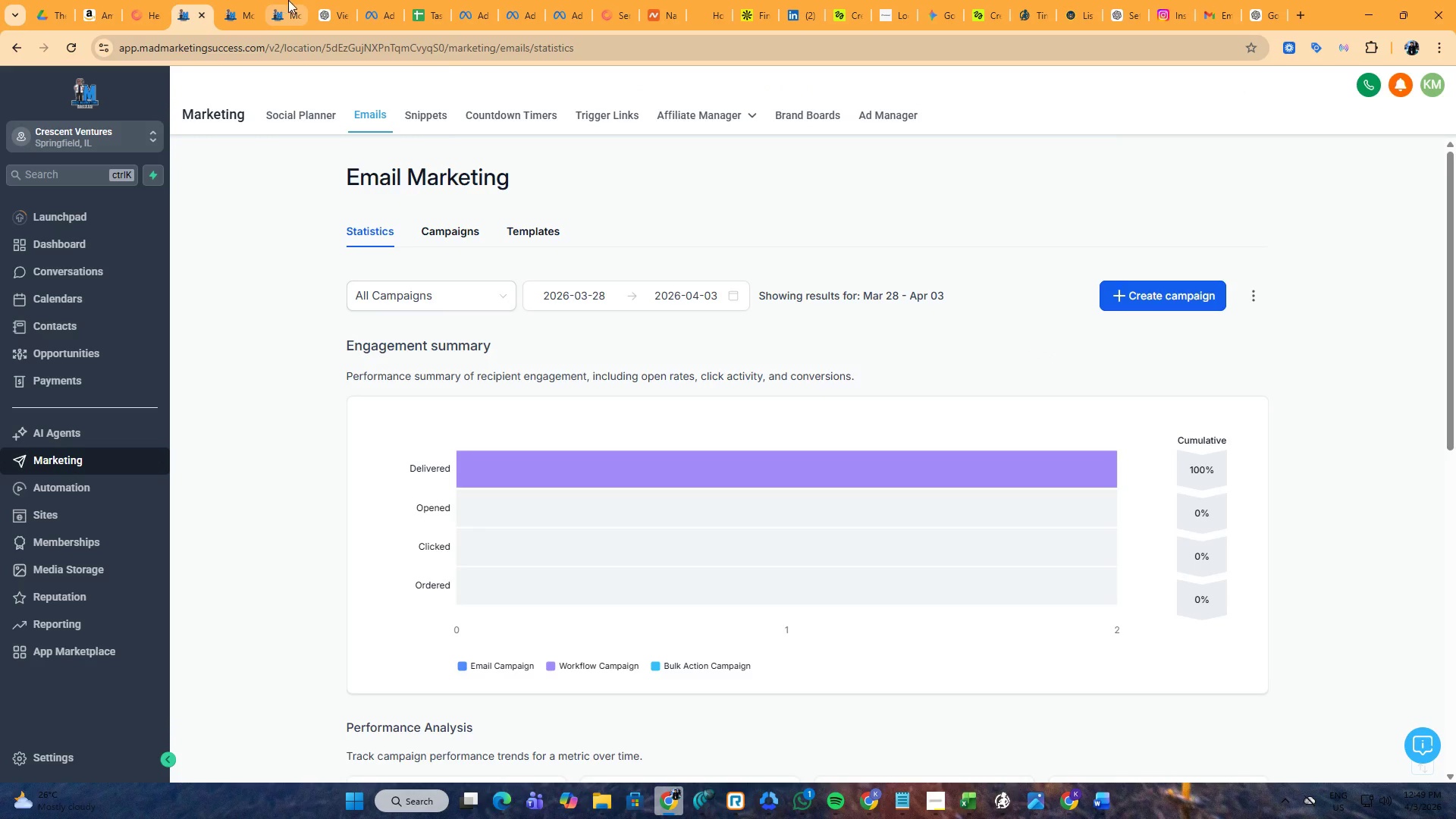 
left_click([288, 0])
 